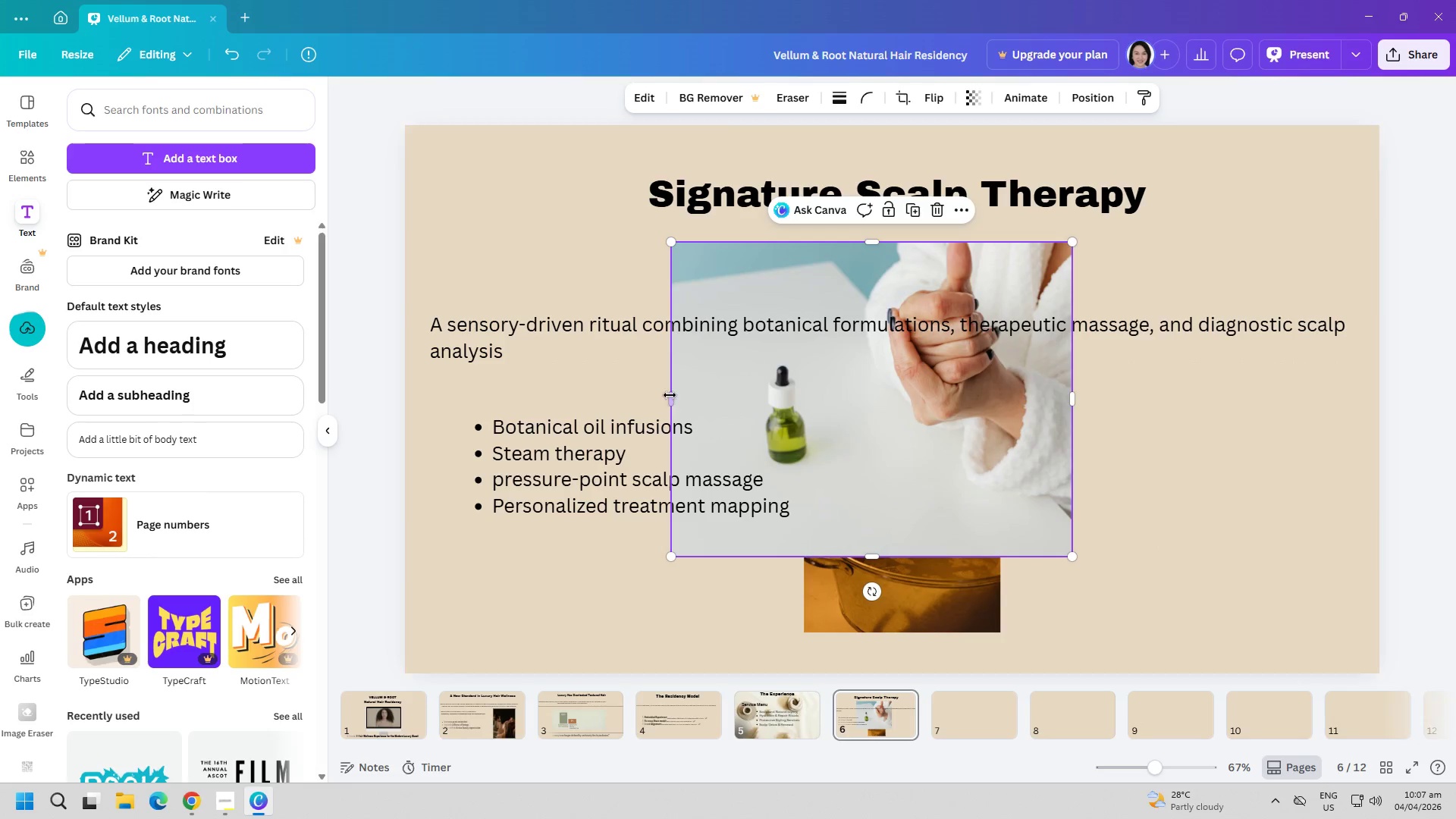 
left_click_drag(start_coordinate=[670, 395], to_coordinate=[743, 404])
 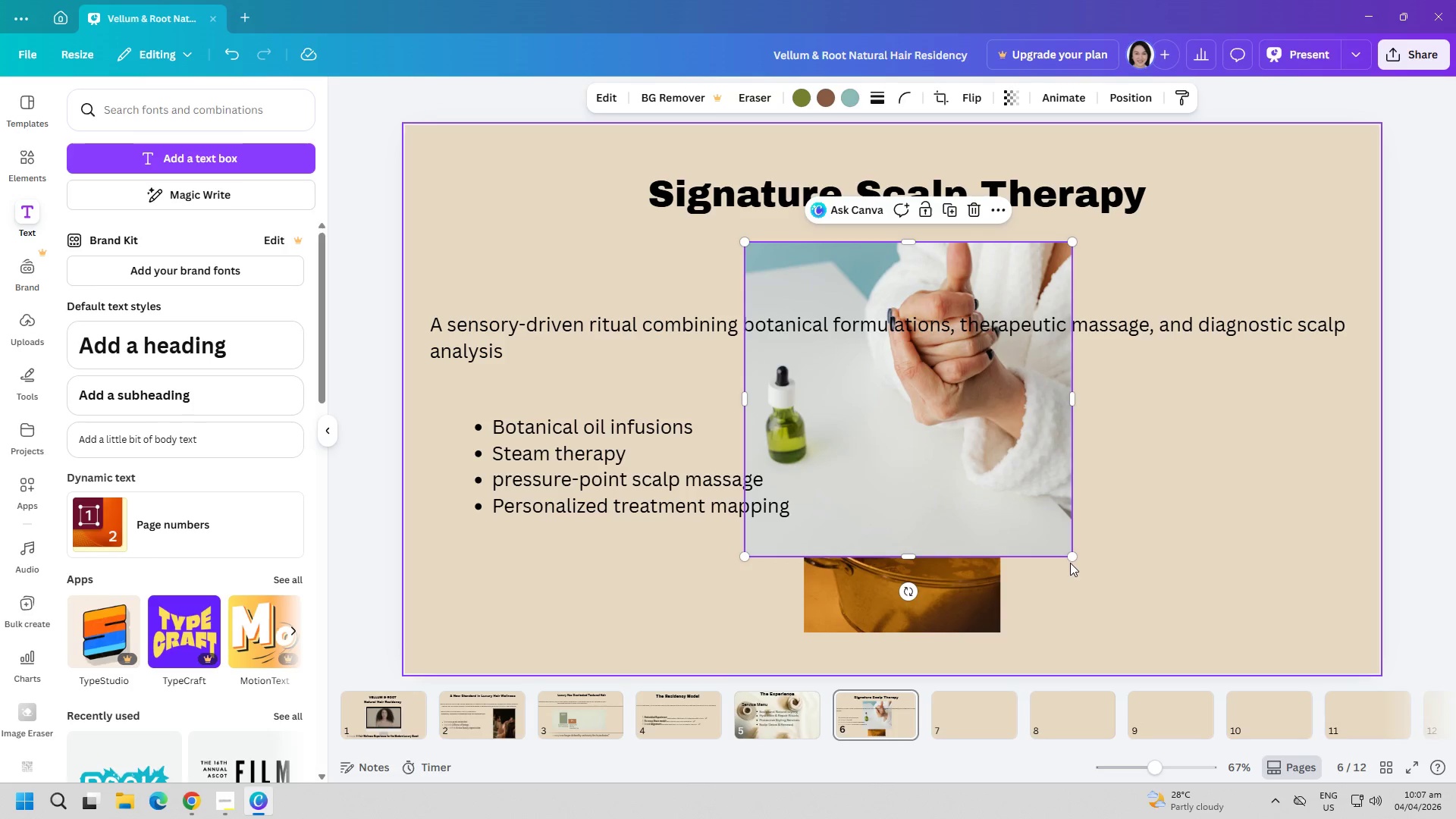 
left_click_drag(start_coordinate=[1070, 557], to_coordinate=[993, 509])
 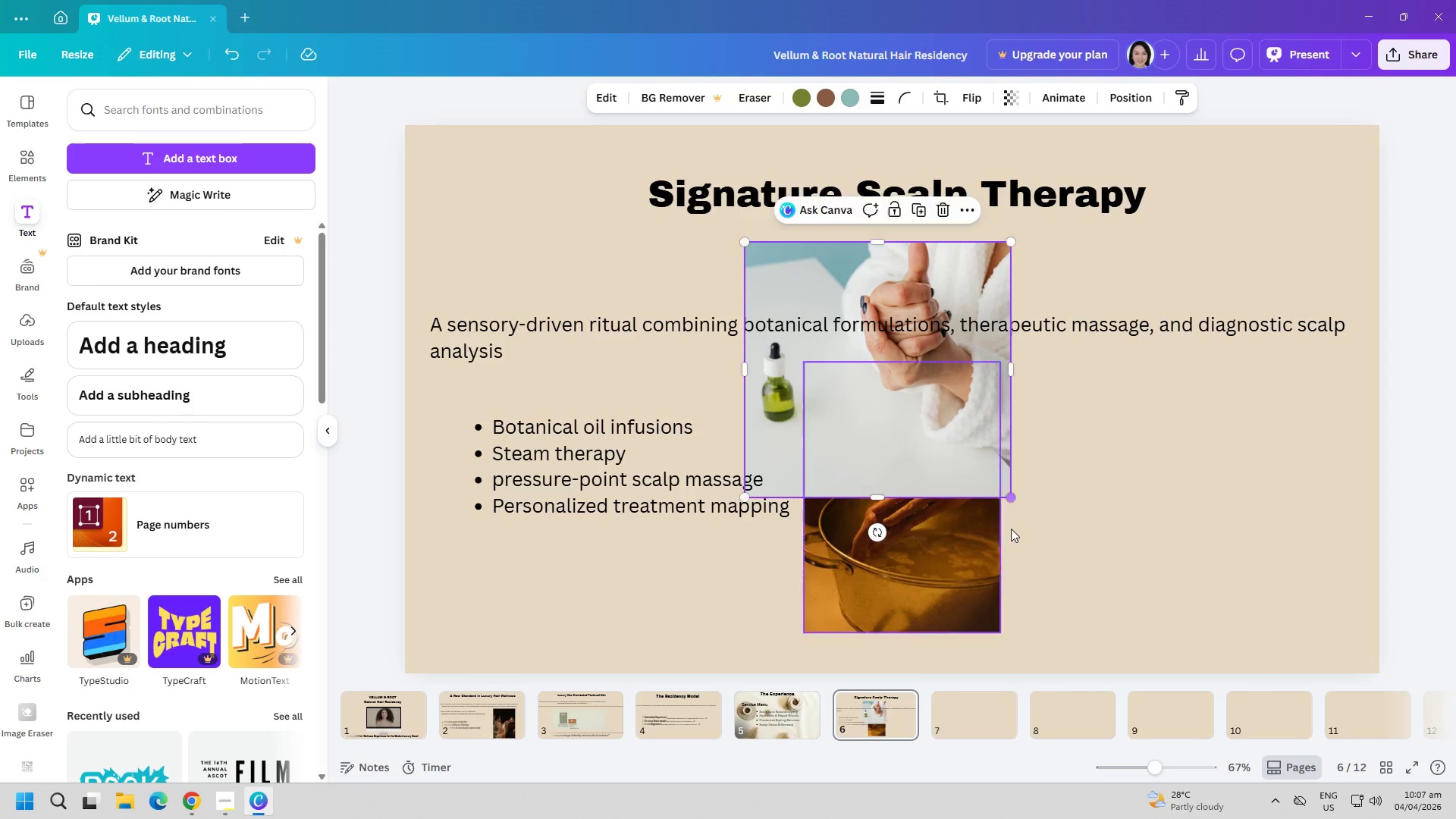 
left_click_drag(start_coordinate=[1064, 563], to_coordinate=[1068, 564])
 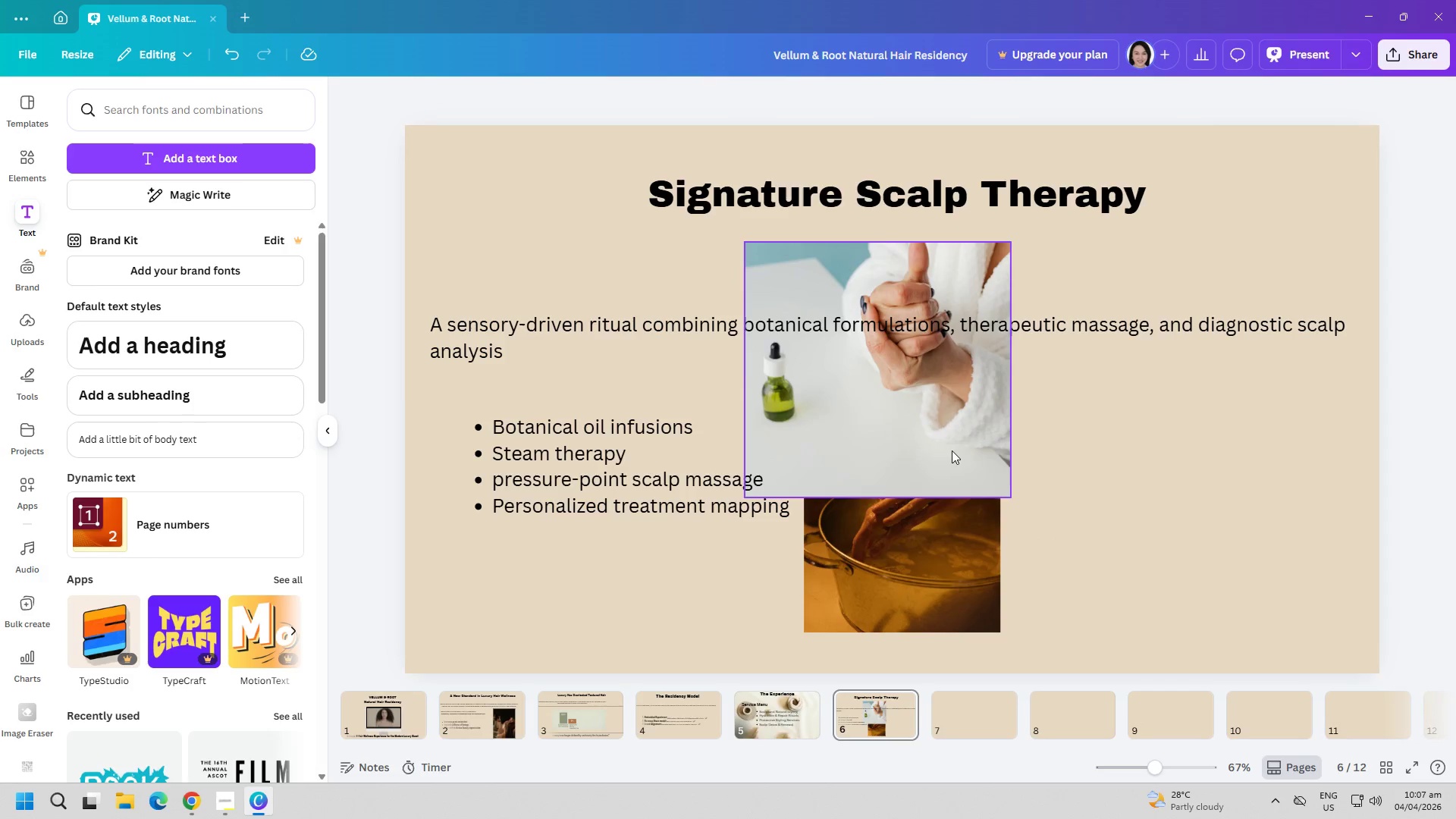 
left_click_drag(start_coordinate=[952, 450], to_coordinate=[1228, 576])
 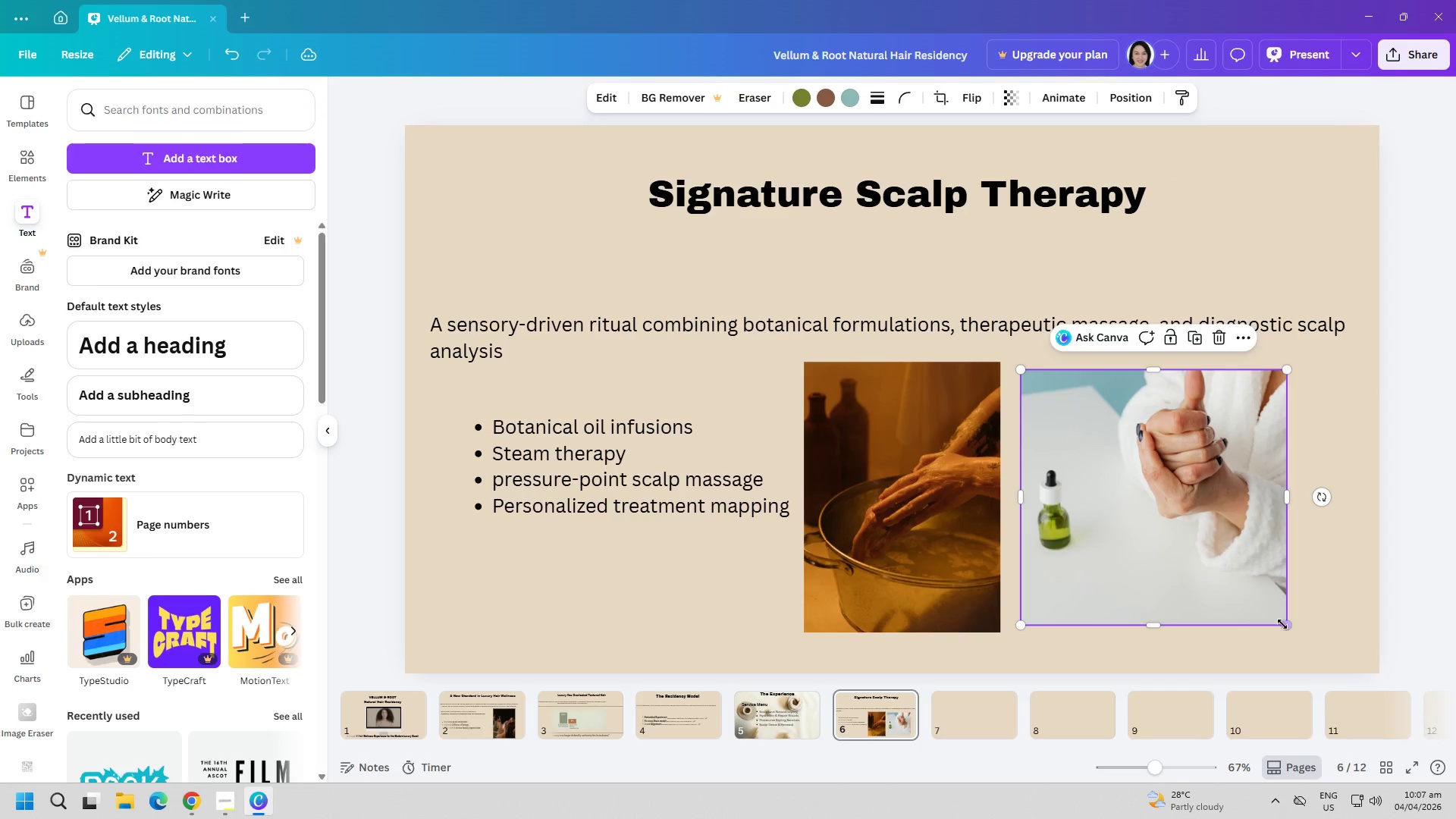 
left_click_drag(start_coordinate=[1282, 624], to_coordinate=[1293, 631])
 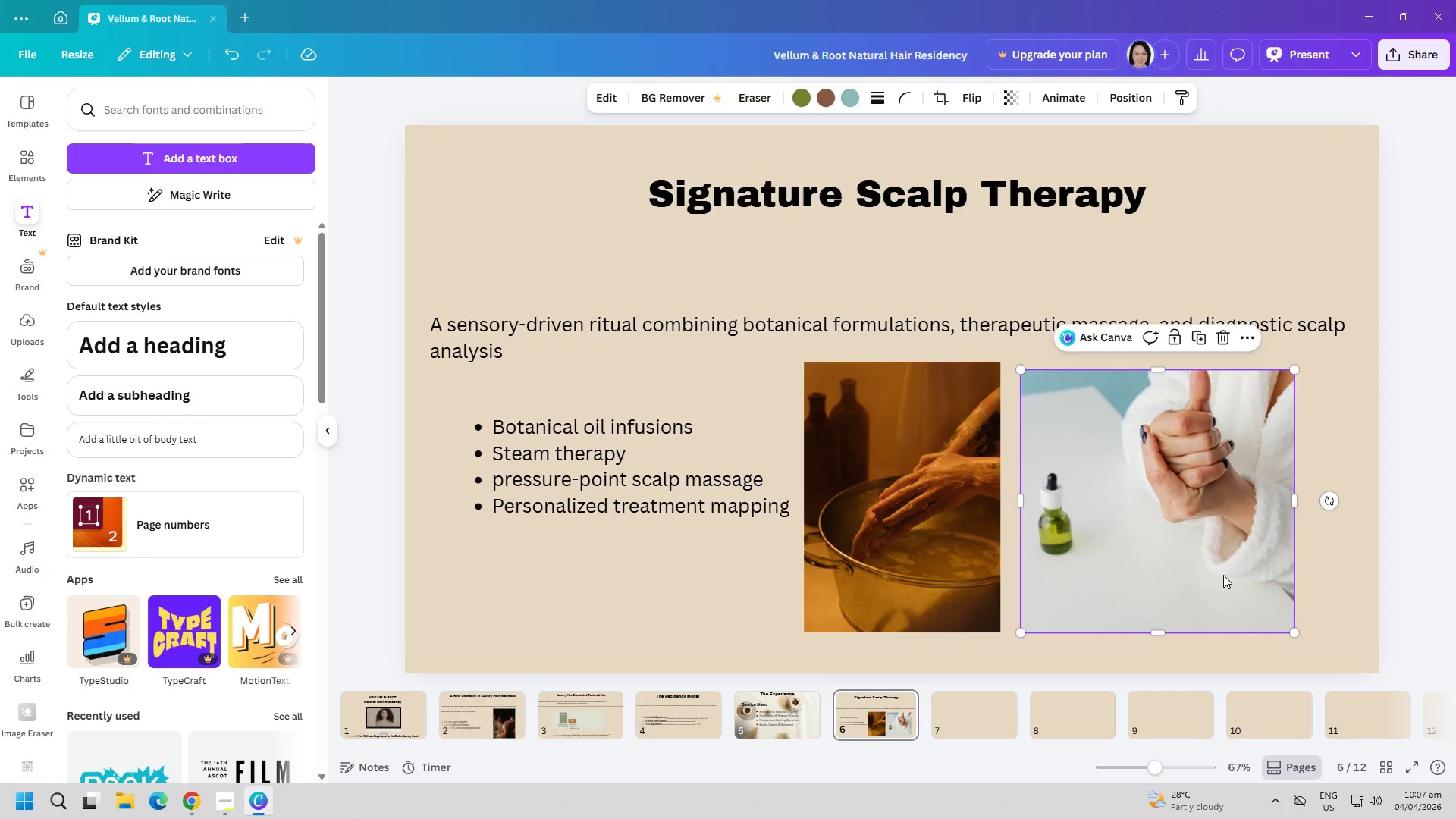 
left_click_drag(start_coordinate=[1223, 575], to_coordinate=[1228, 565])
 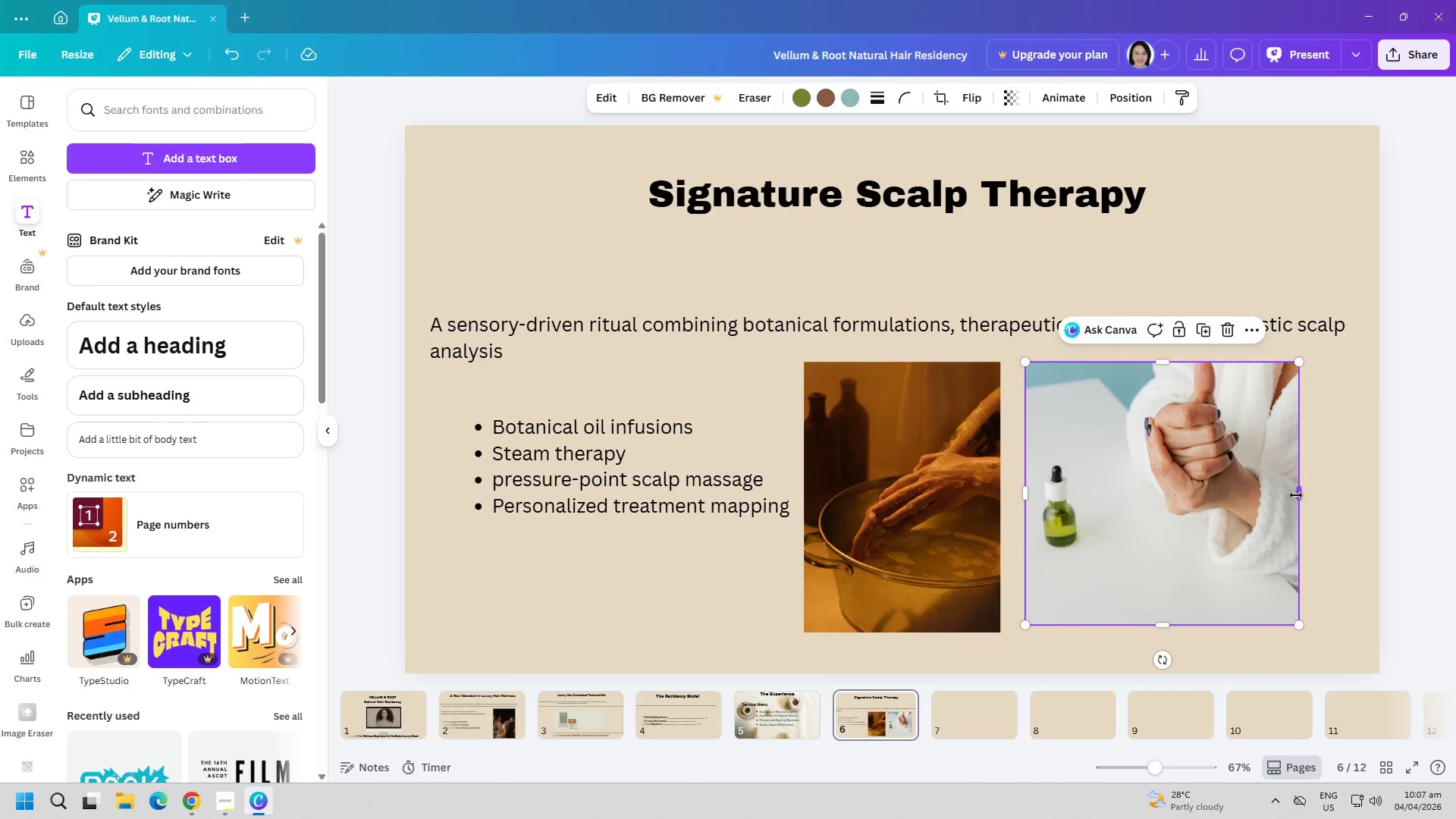 
left_click_drag(start_coordinate=[1296, 493], to_coordinate=[1249, 491])
 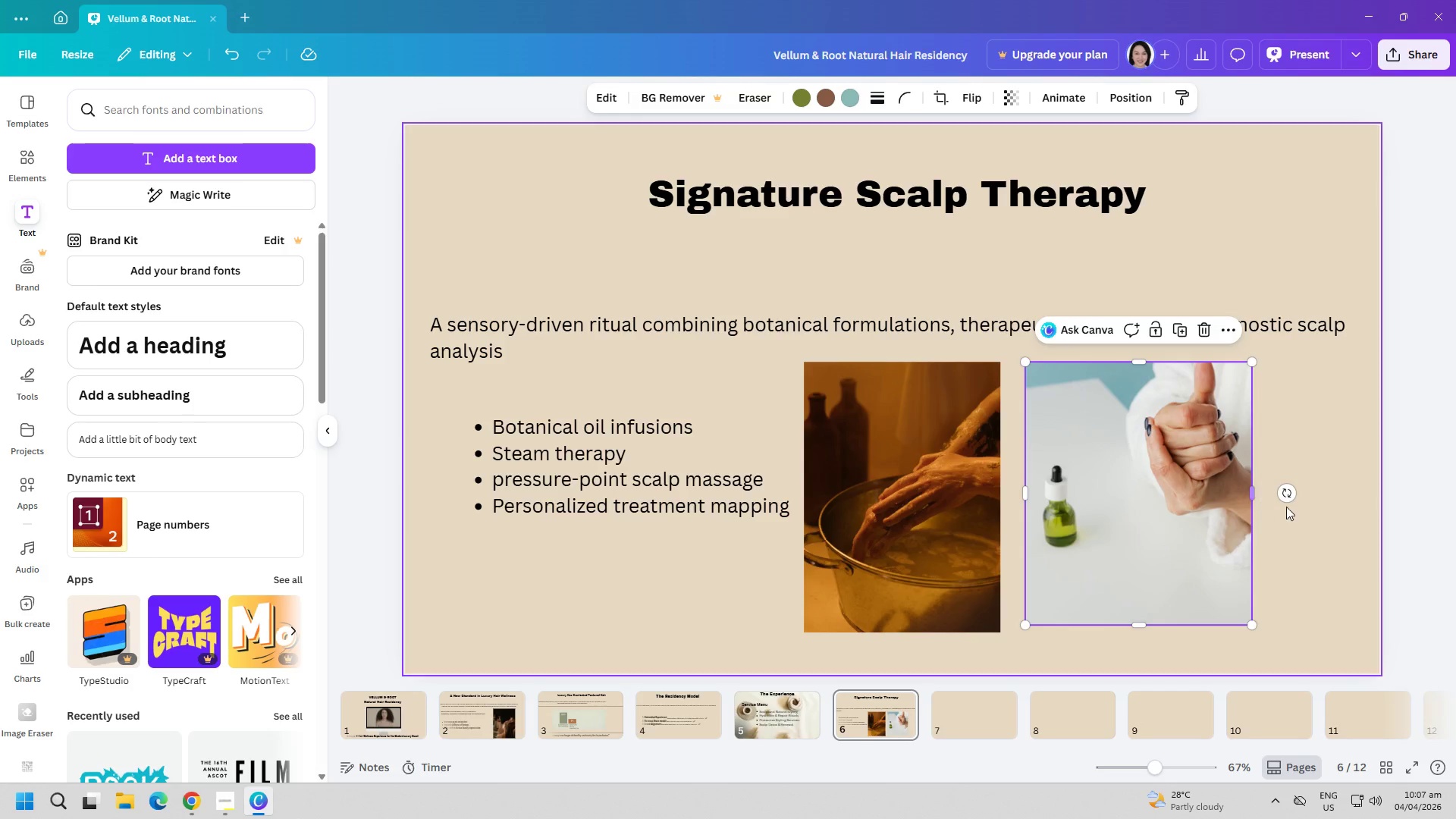 
left_click([1307, 515])
 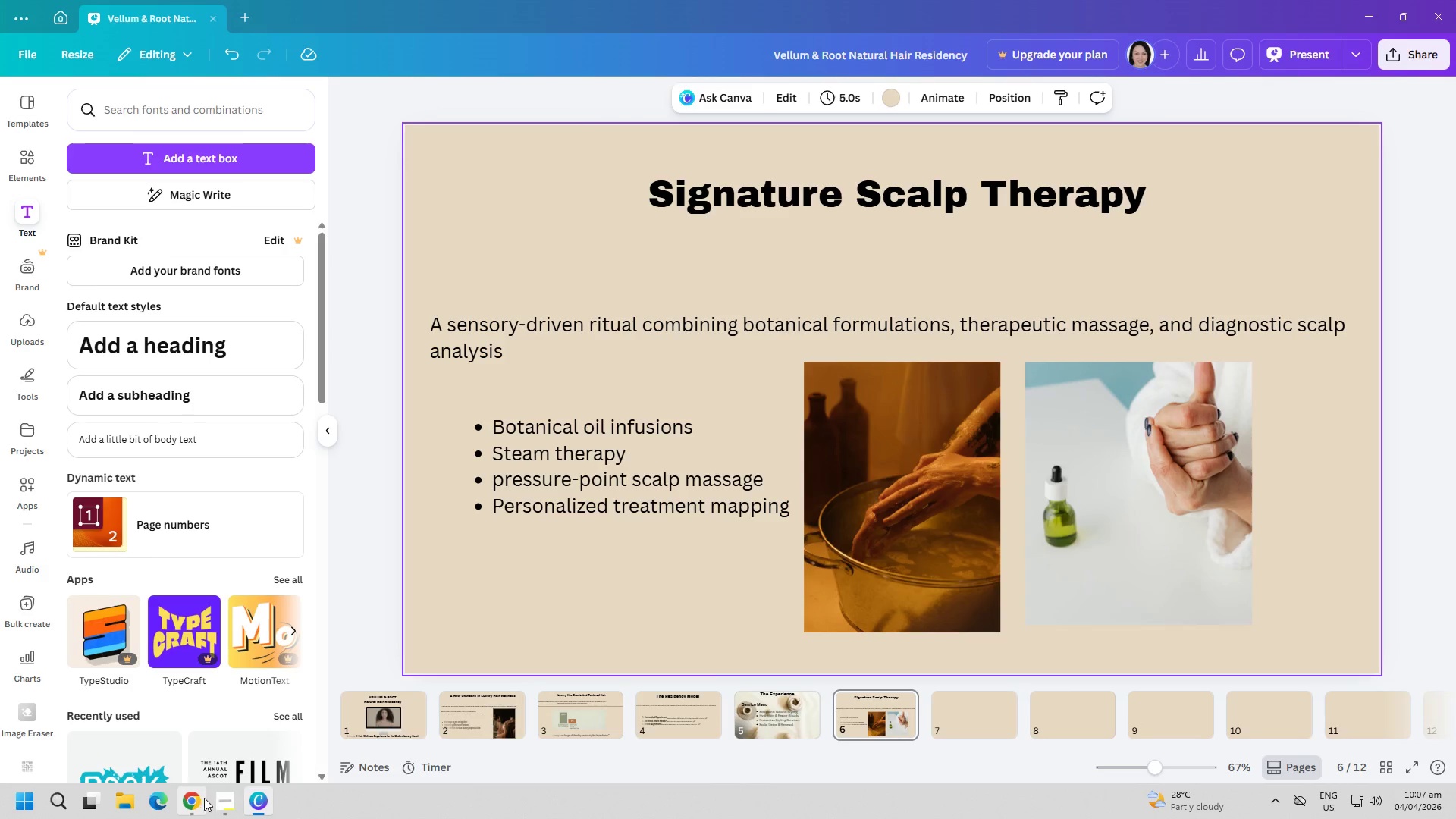 
left_click([201, 807])
 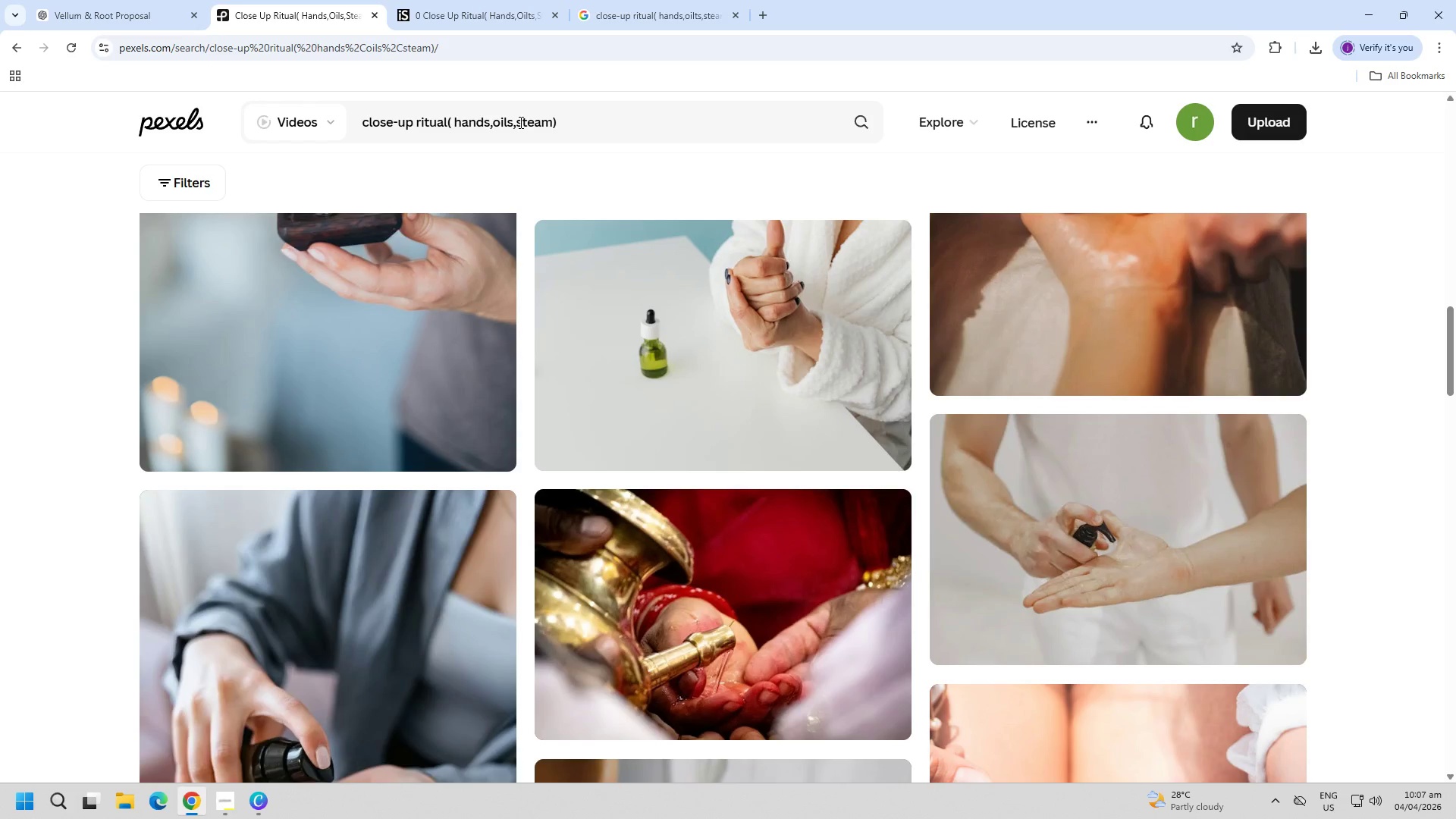 
left_click_drag(start_coordinate=[517, 124], to_coordinate=[447, 126])
 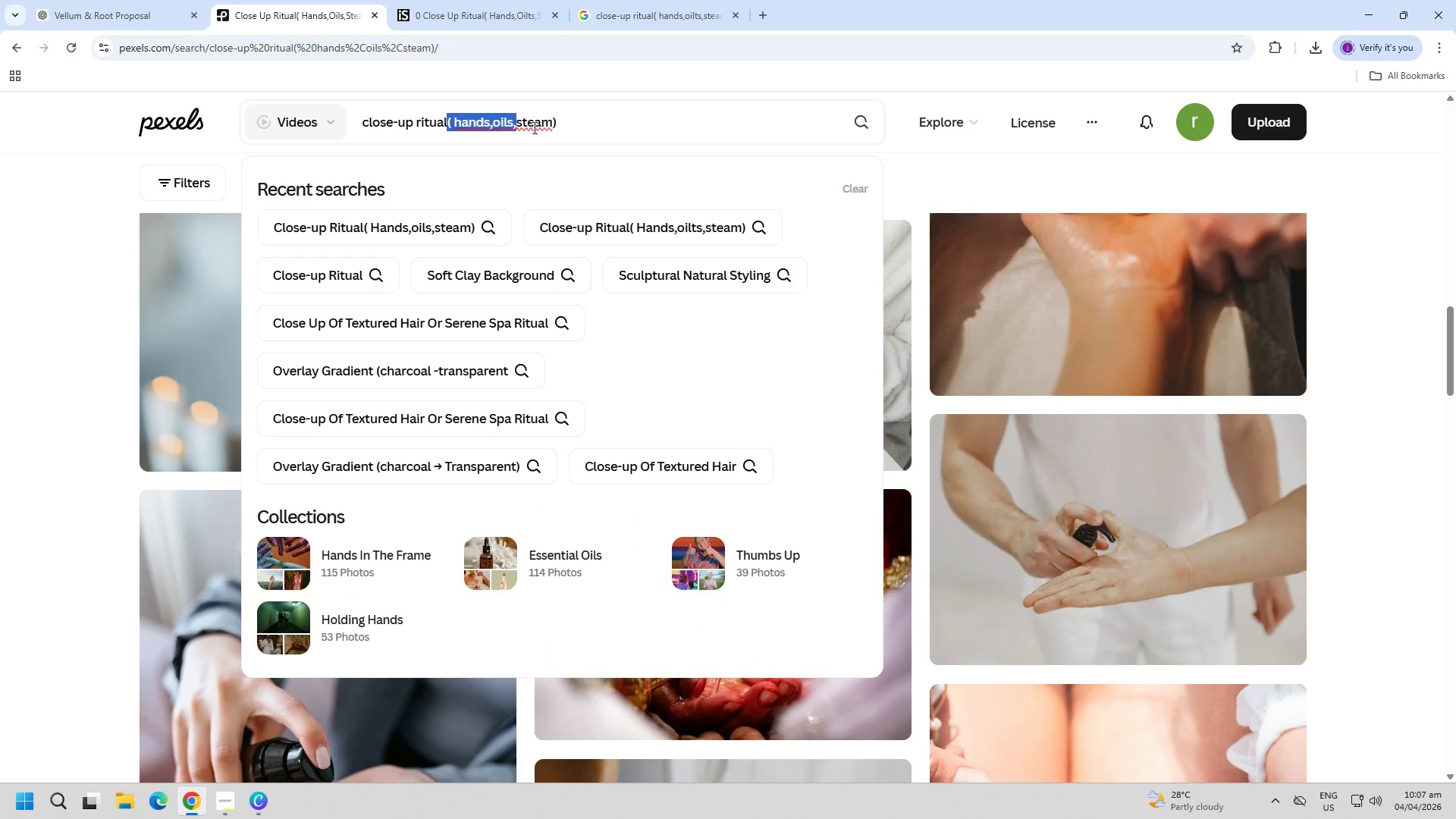 
key(Backspace)
 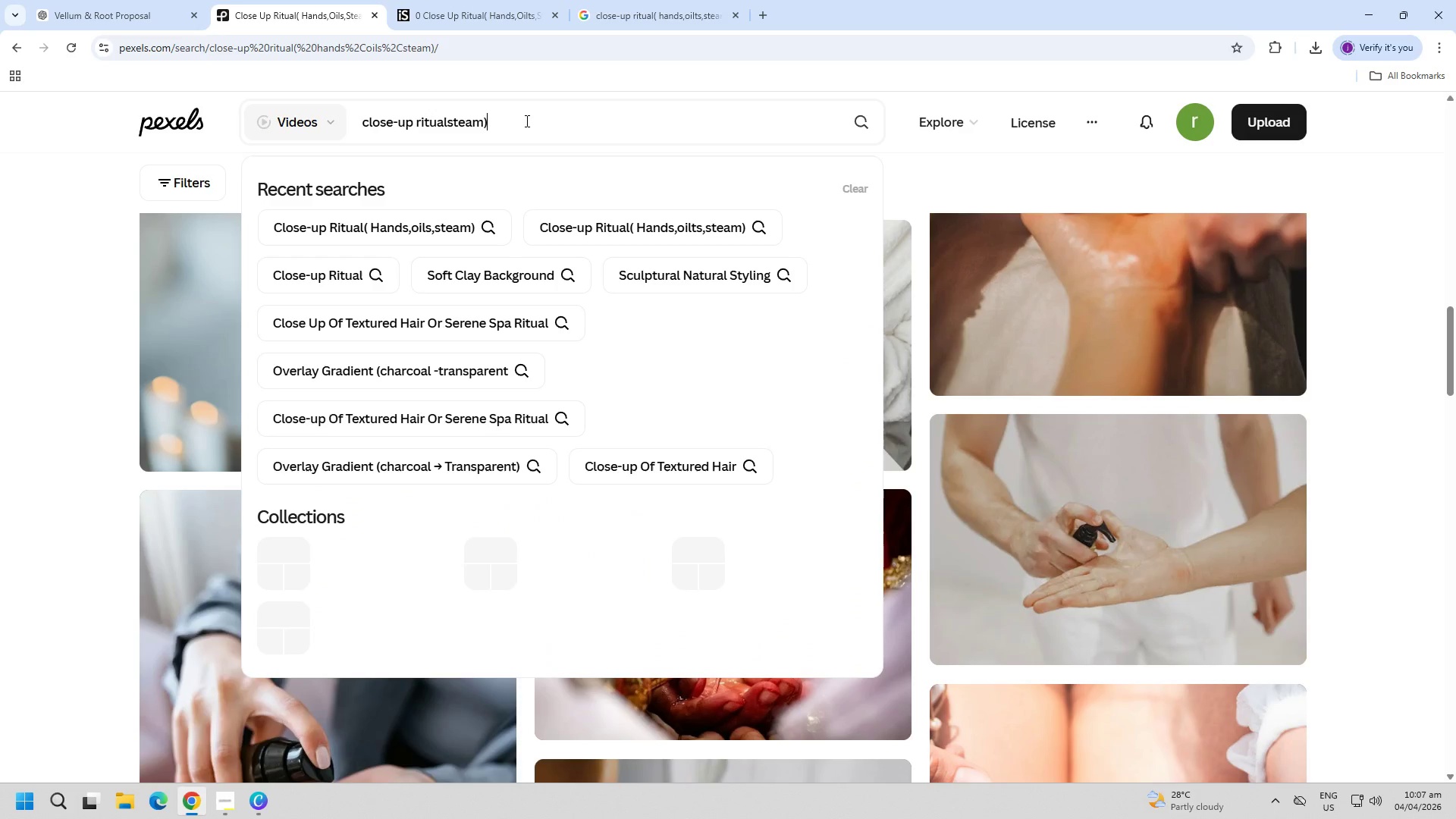 
key(Backspace)
 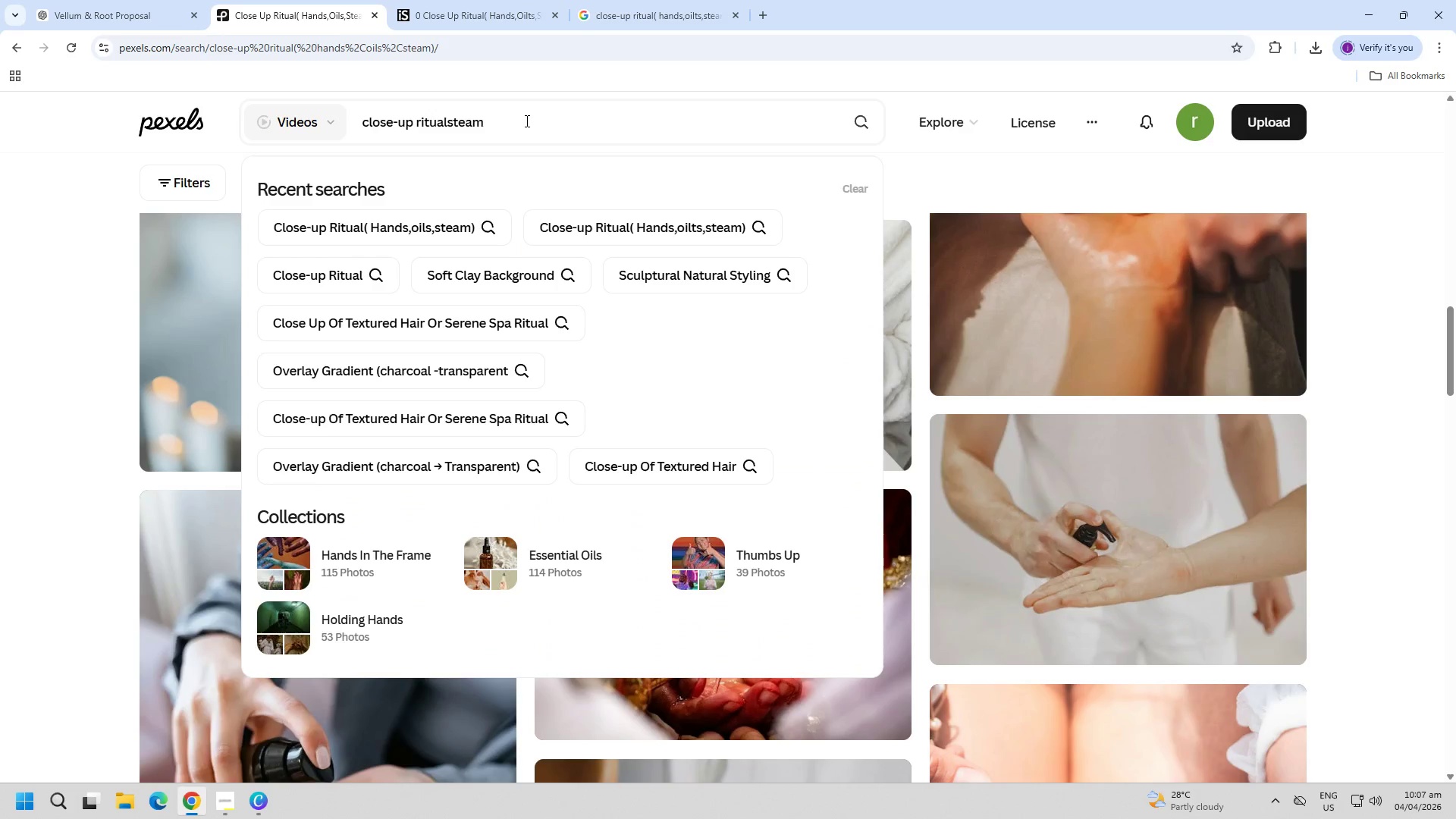 
key(ArrowLeft)
 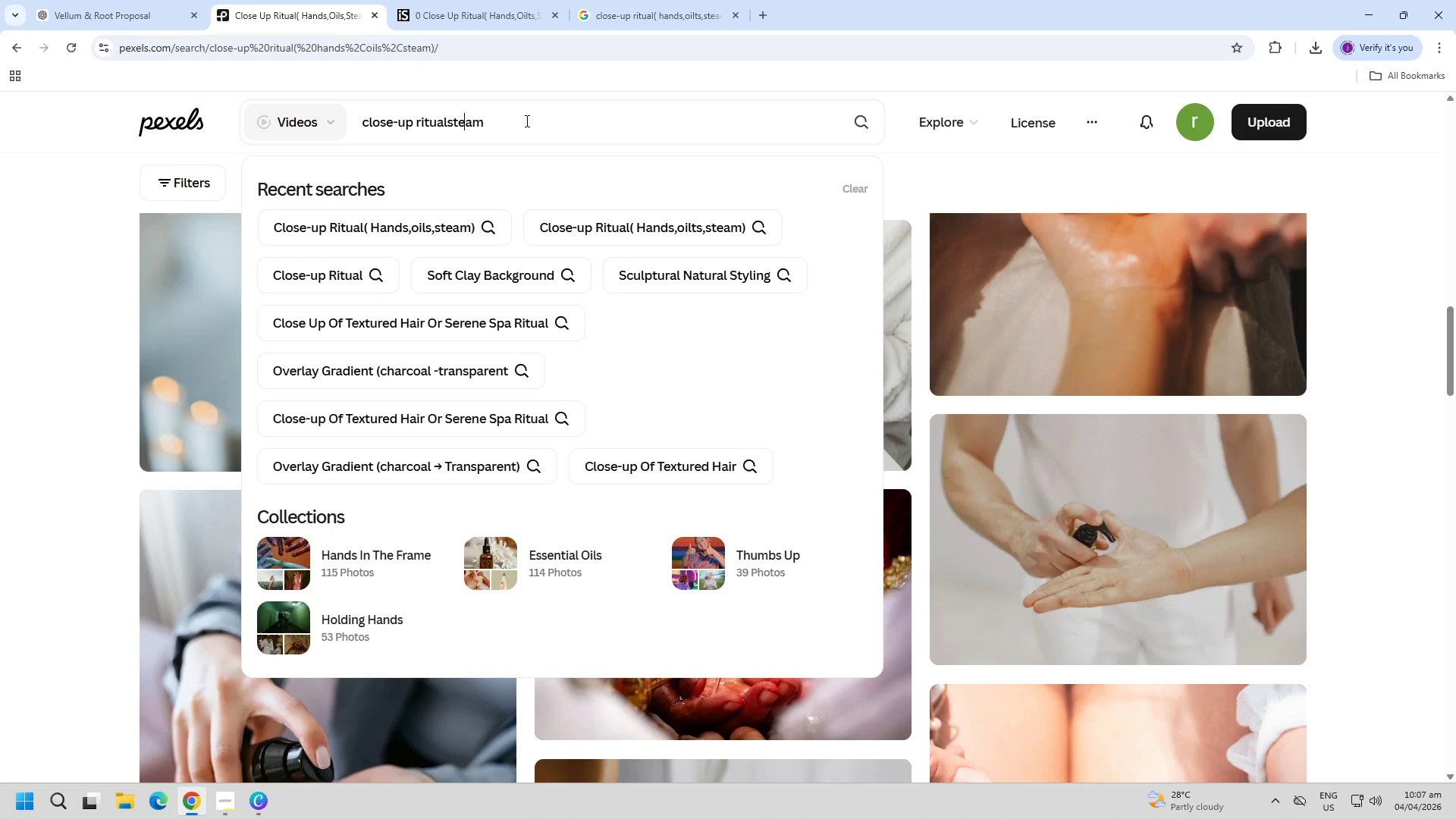 
key(ArrowLeft)
 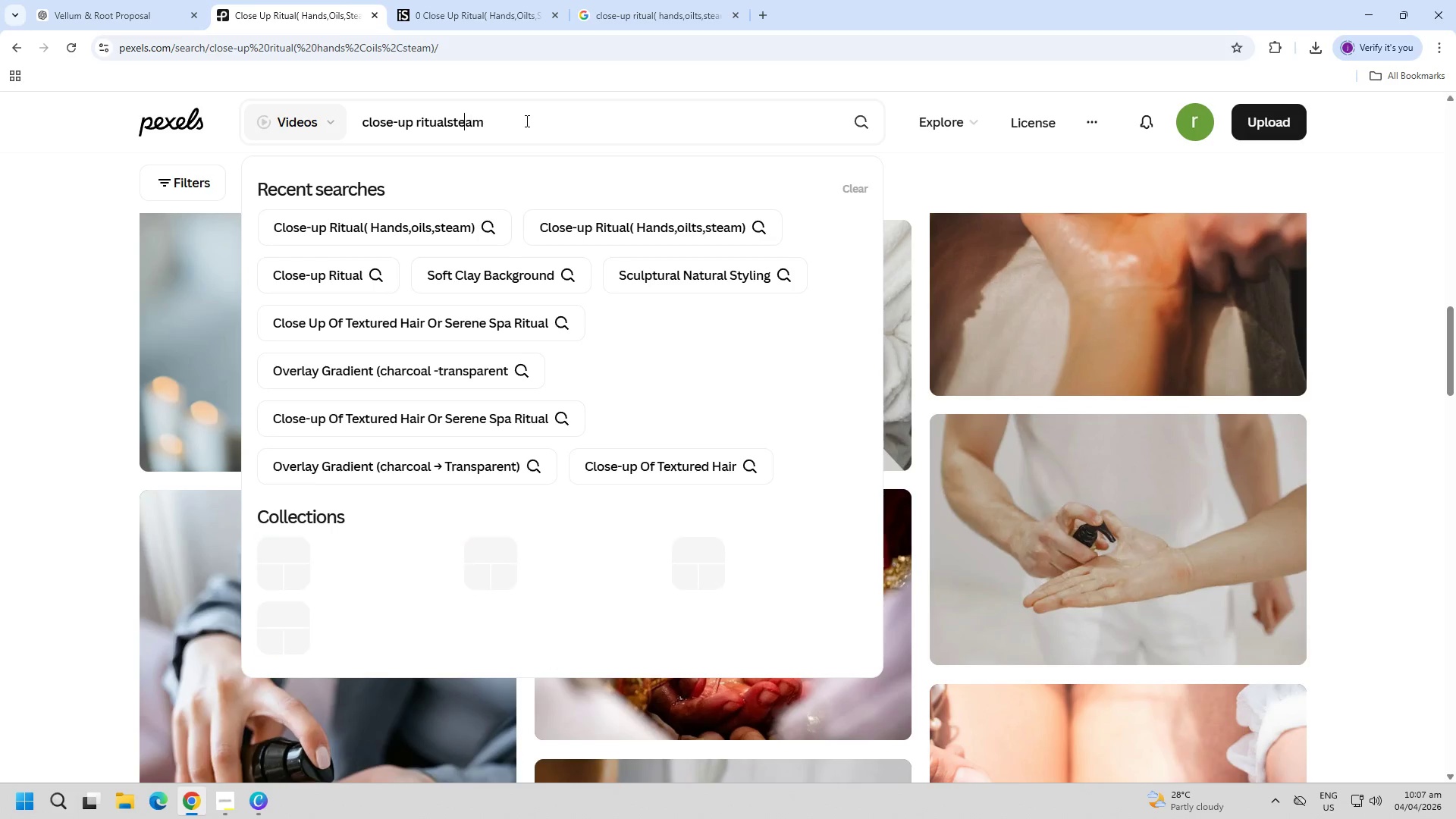 
key(ArrowLeft)
 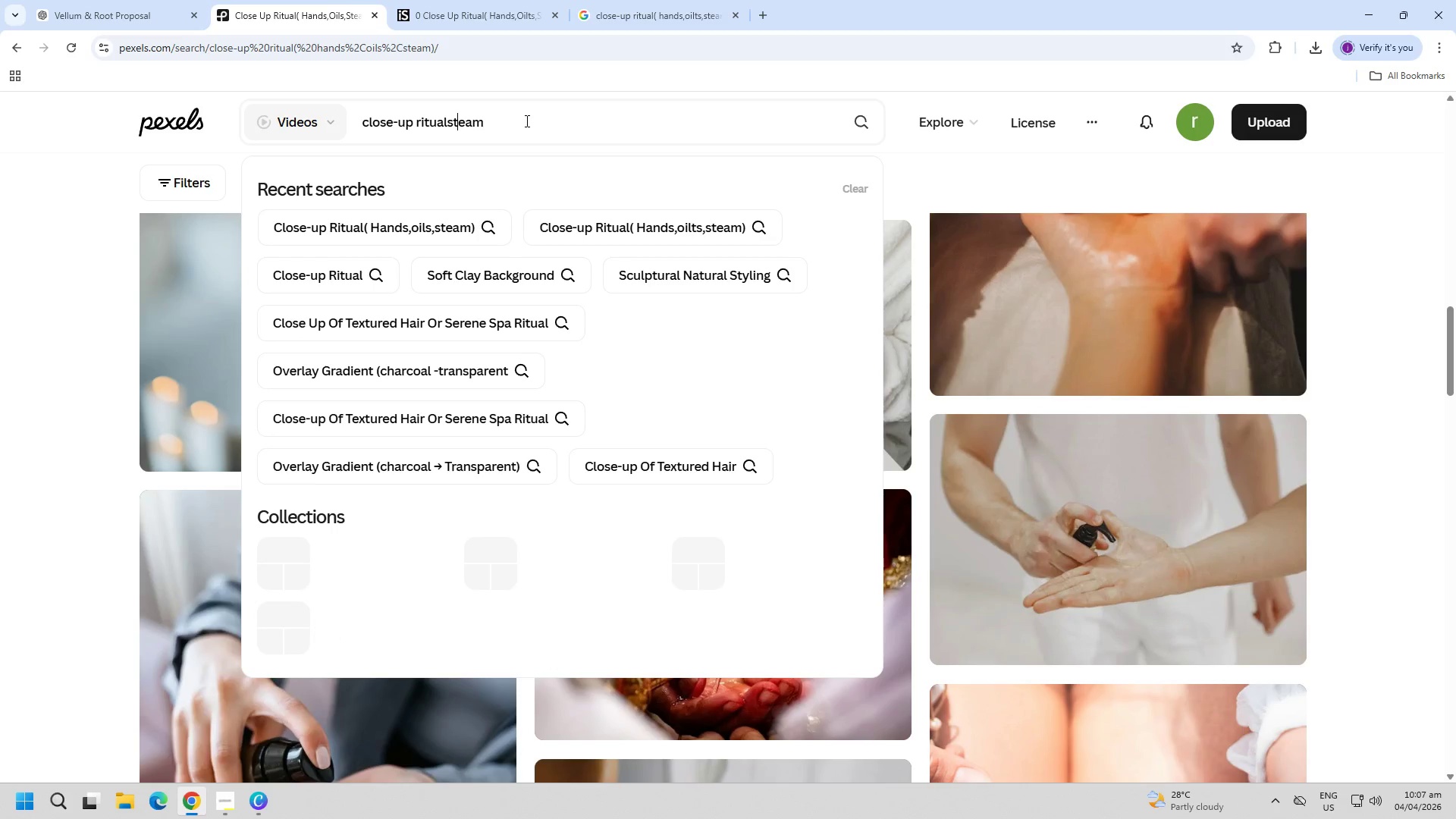 
key(ArrowLeft)
 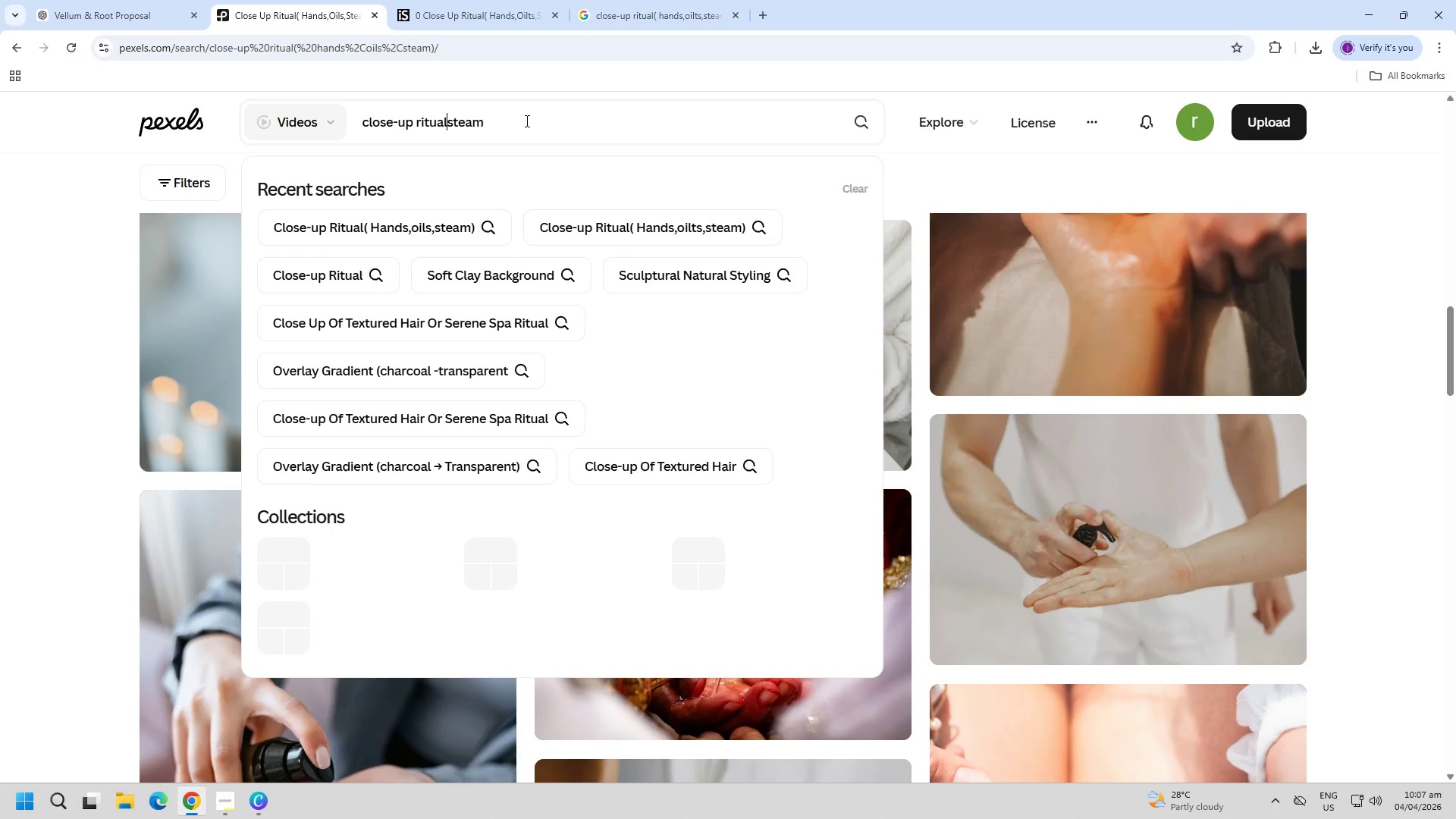 
key(ArrowLeft)
 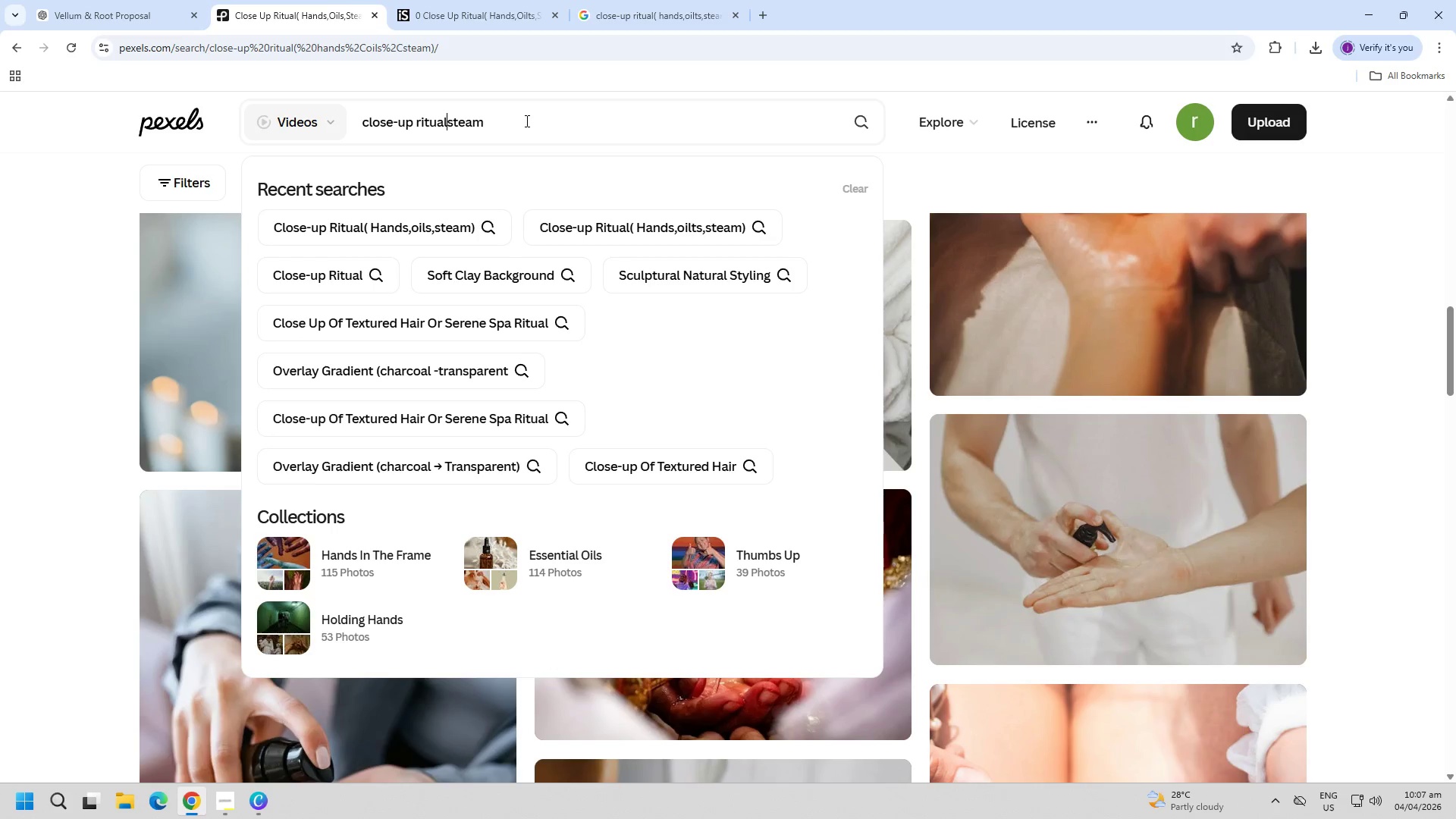 
key(Space)
 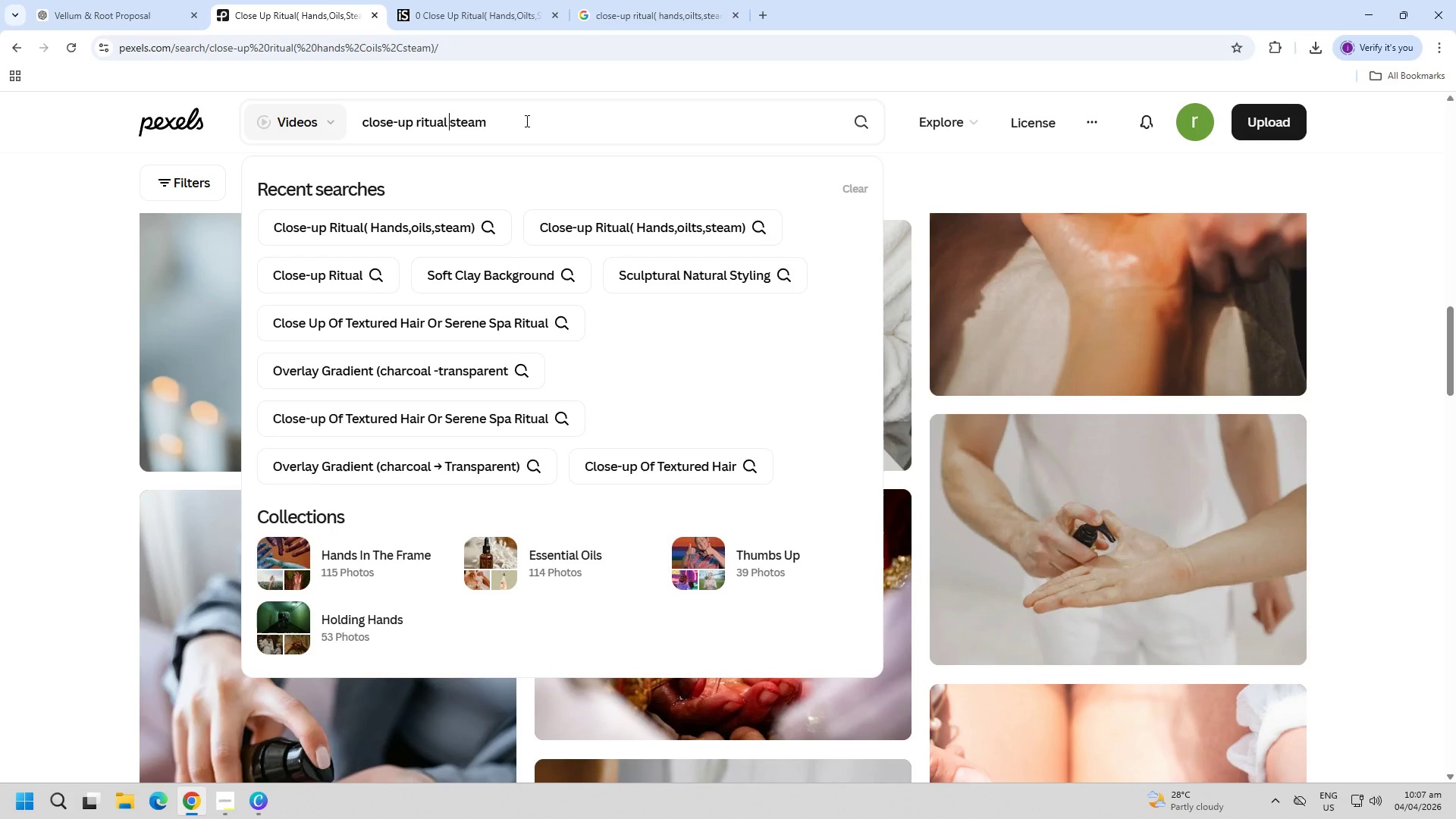 
key(Enter)
 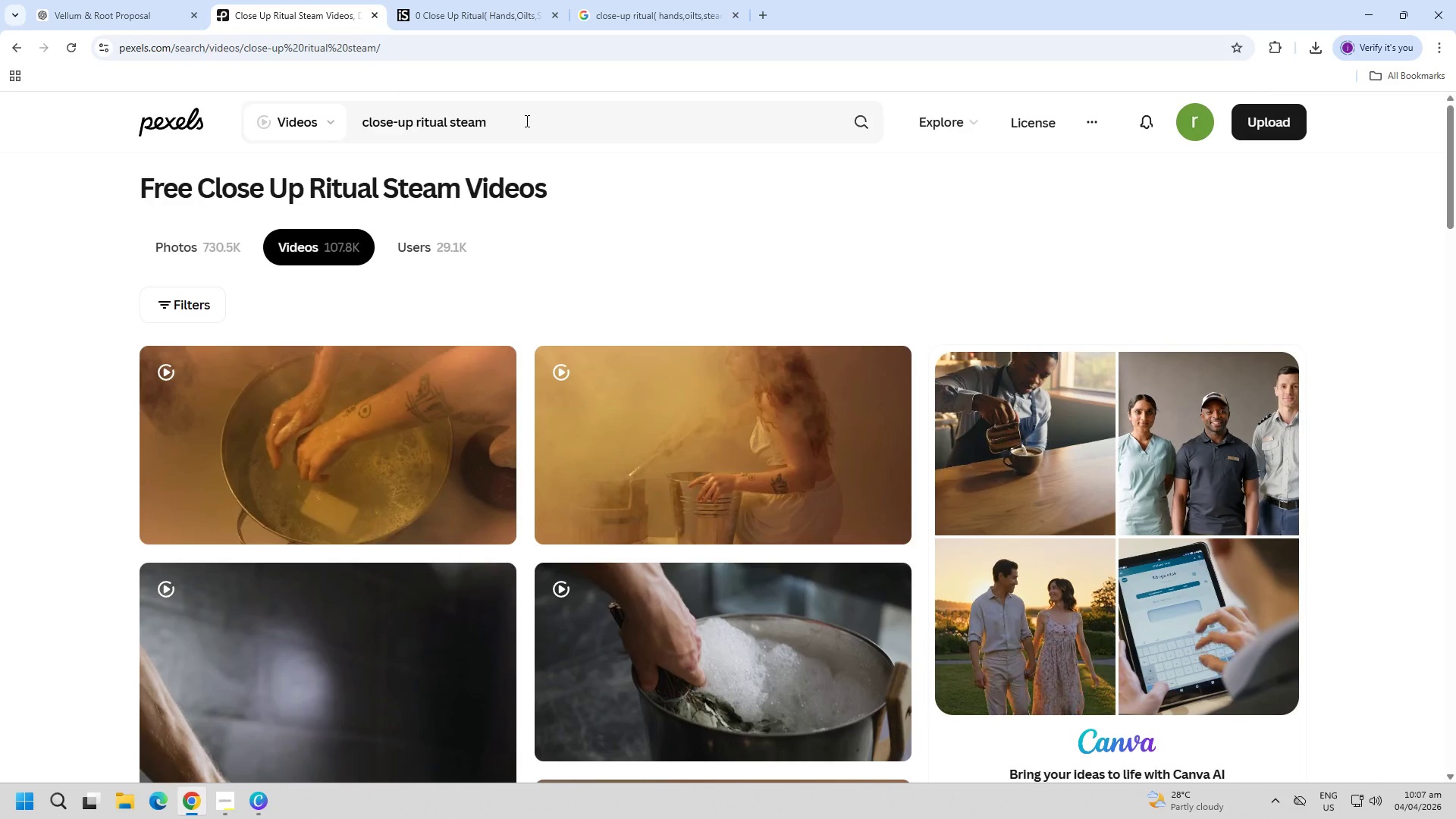 
scroll: coordinate [505, 416], scroll_direction: up, amount: 1.0
 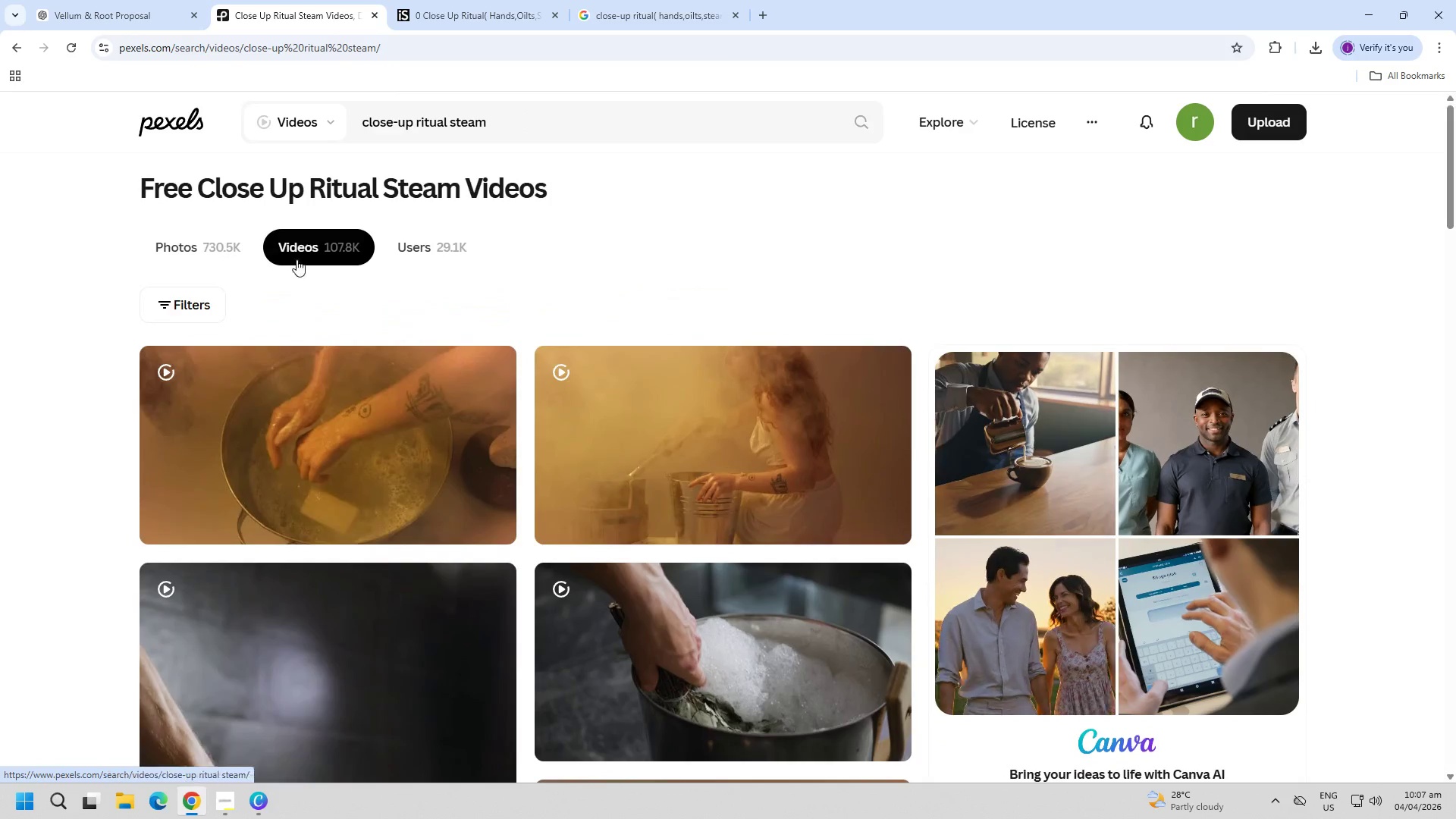 
left_click([212, 249])
 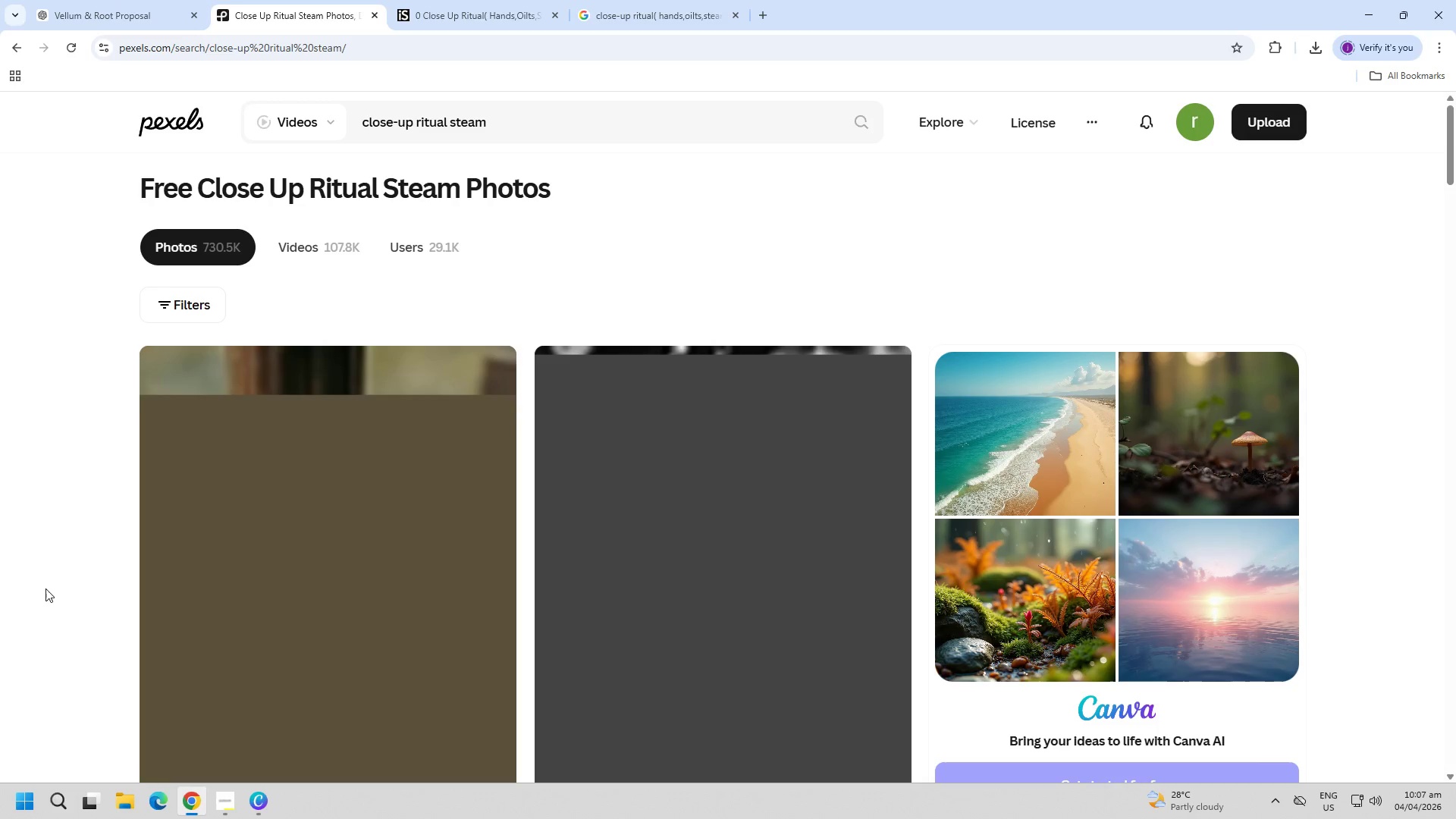 
scroll: coordinate [81, 592], scroll_direction: down, amount: 3.0
 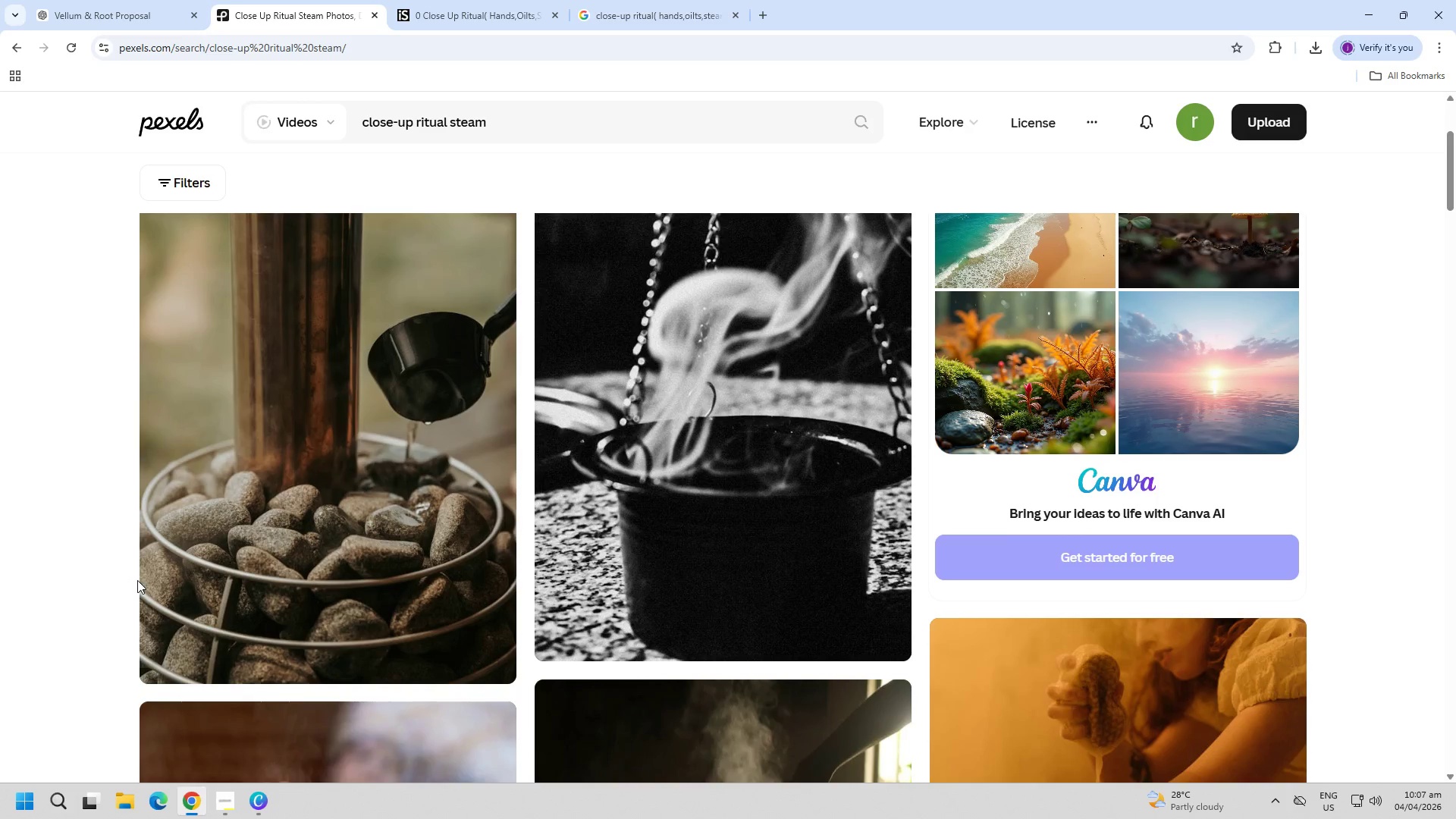 
scroll: coordinate [238, 573], scroll_direction: up, amount: 2.0
 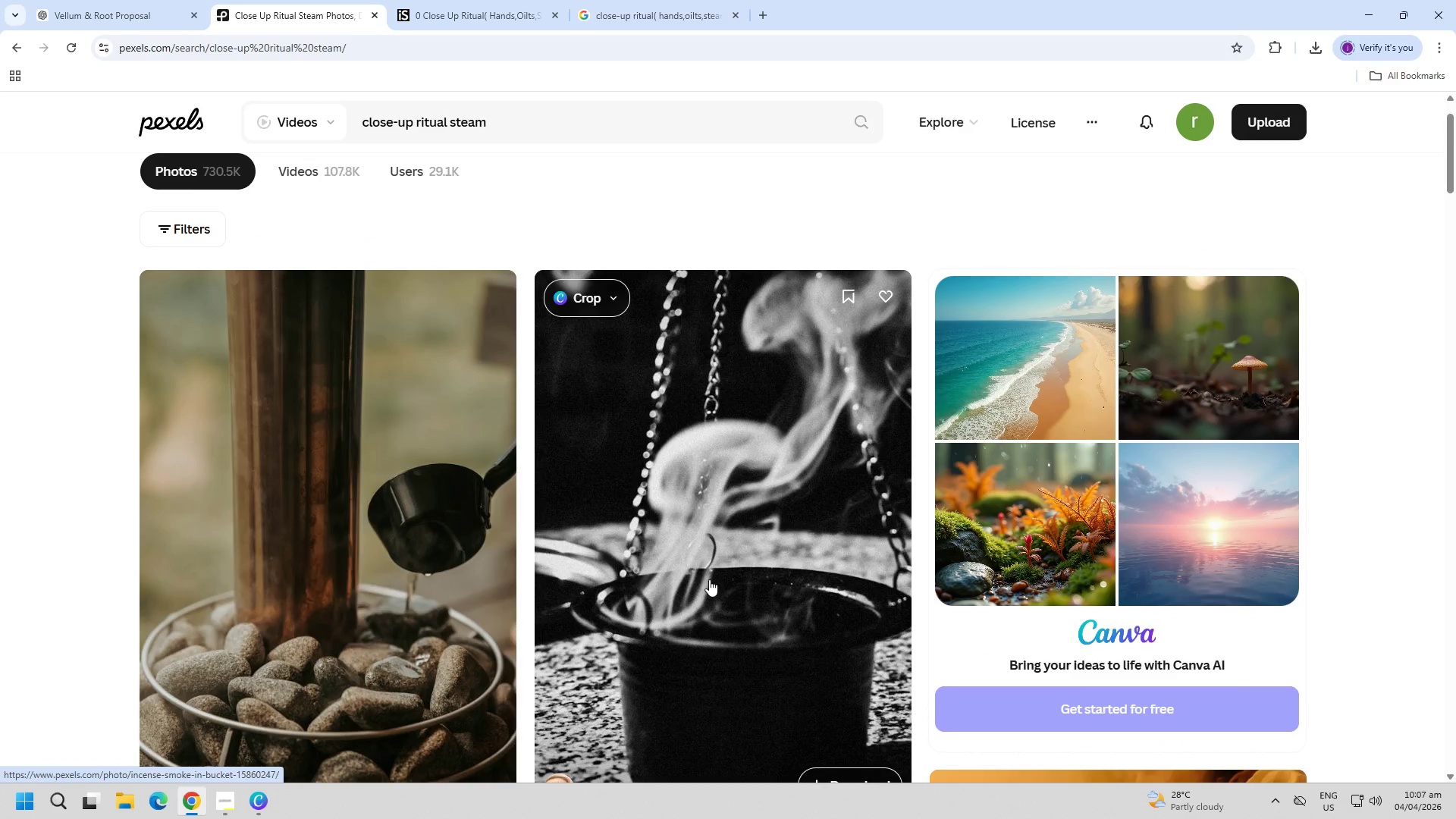 
left_click([709, 579])
 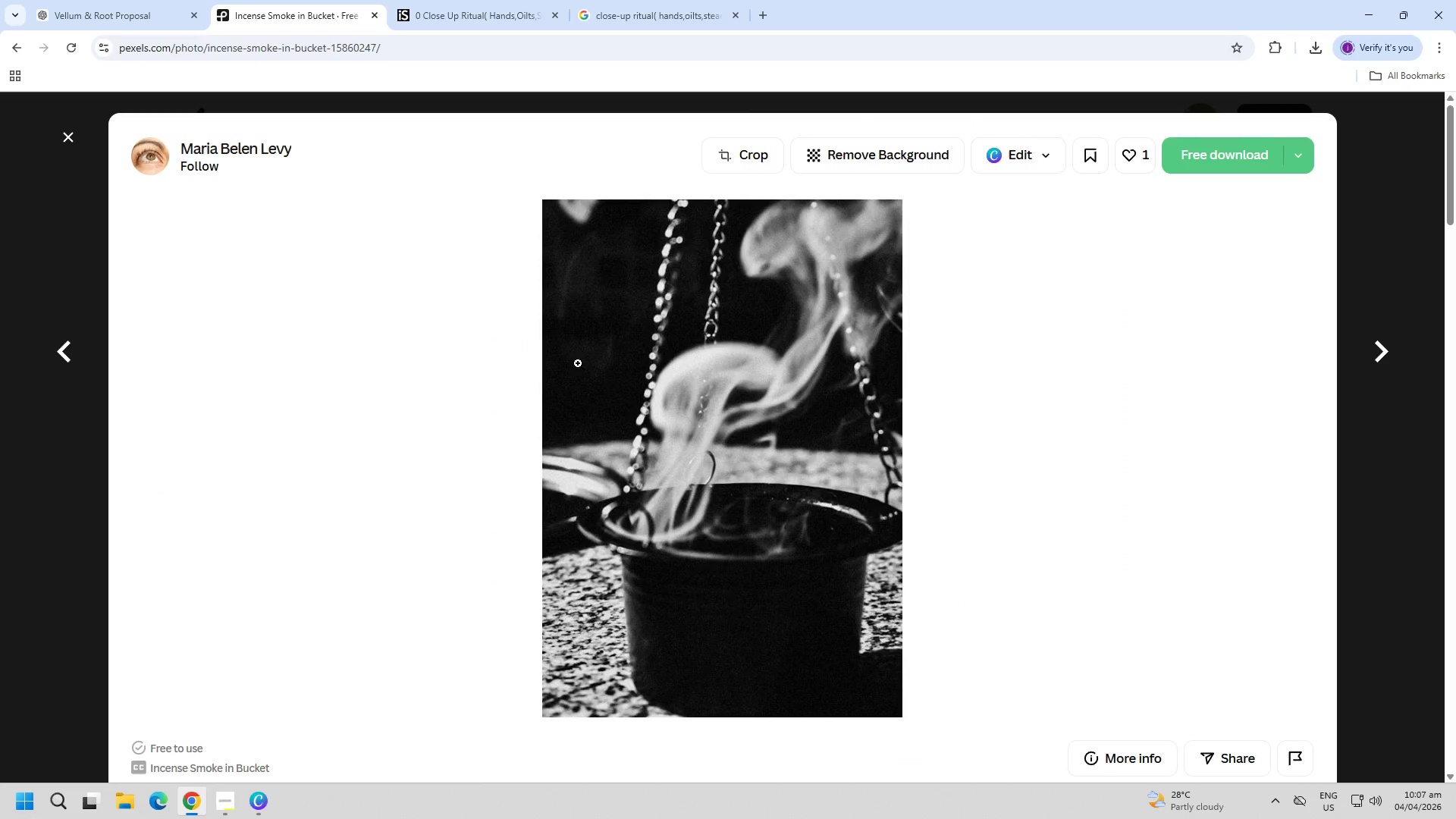 
key(PageDown)
 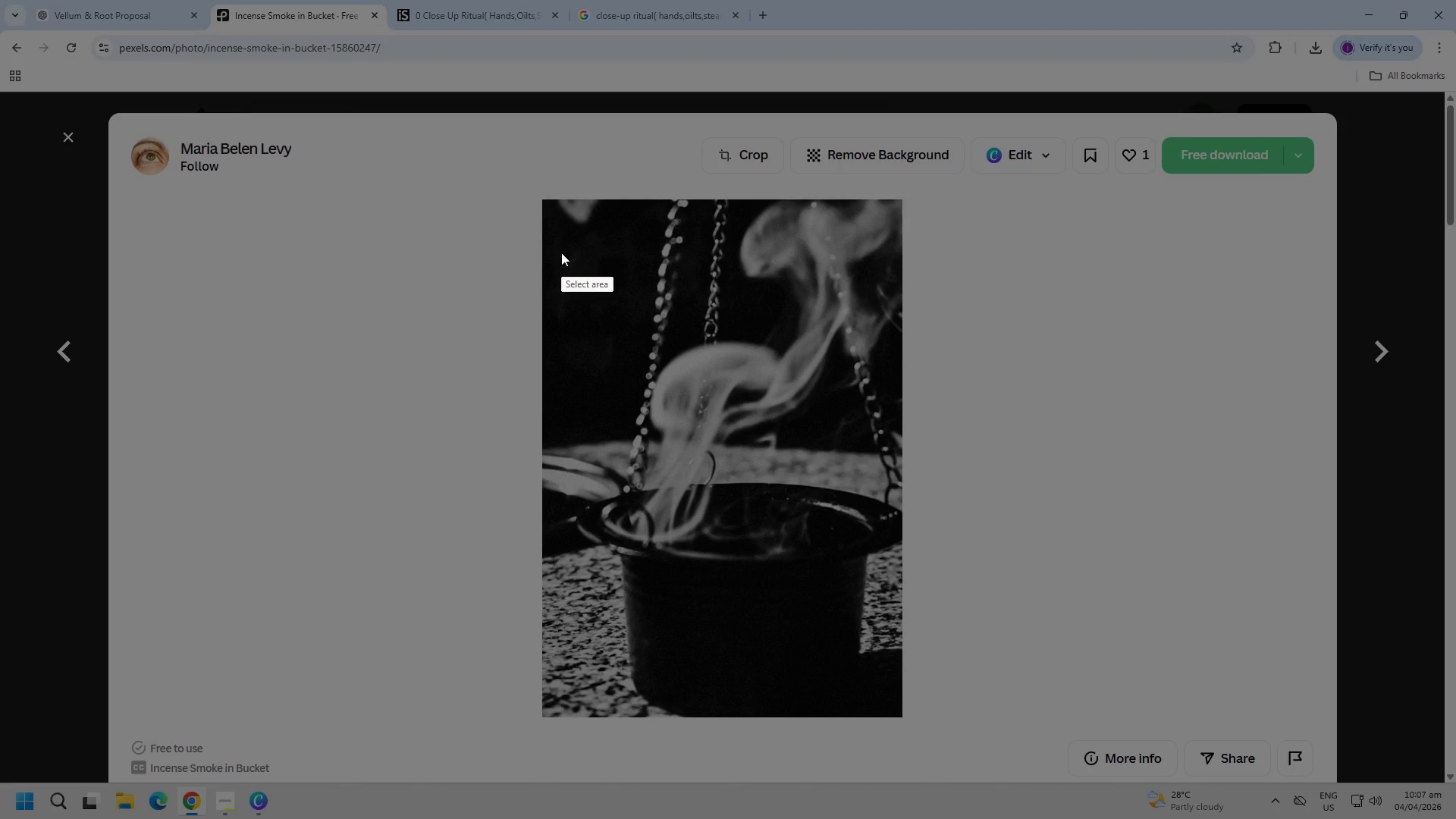 
left_click_drag(start_coordinate=[564, 224], to_coordinate=[900, 718])
 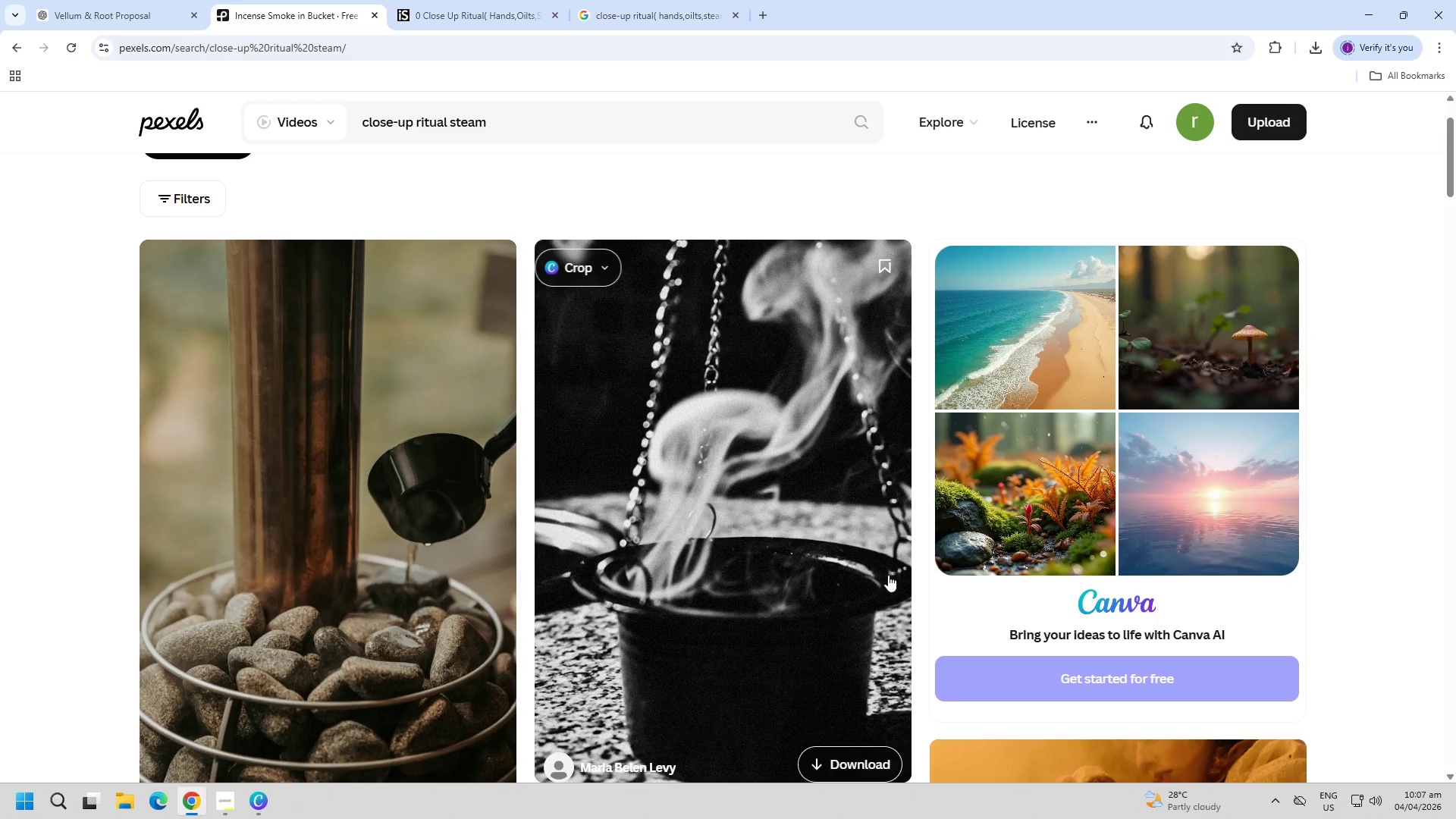 
key(Control+ControlLeft)
 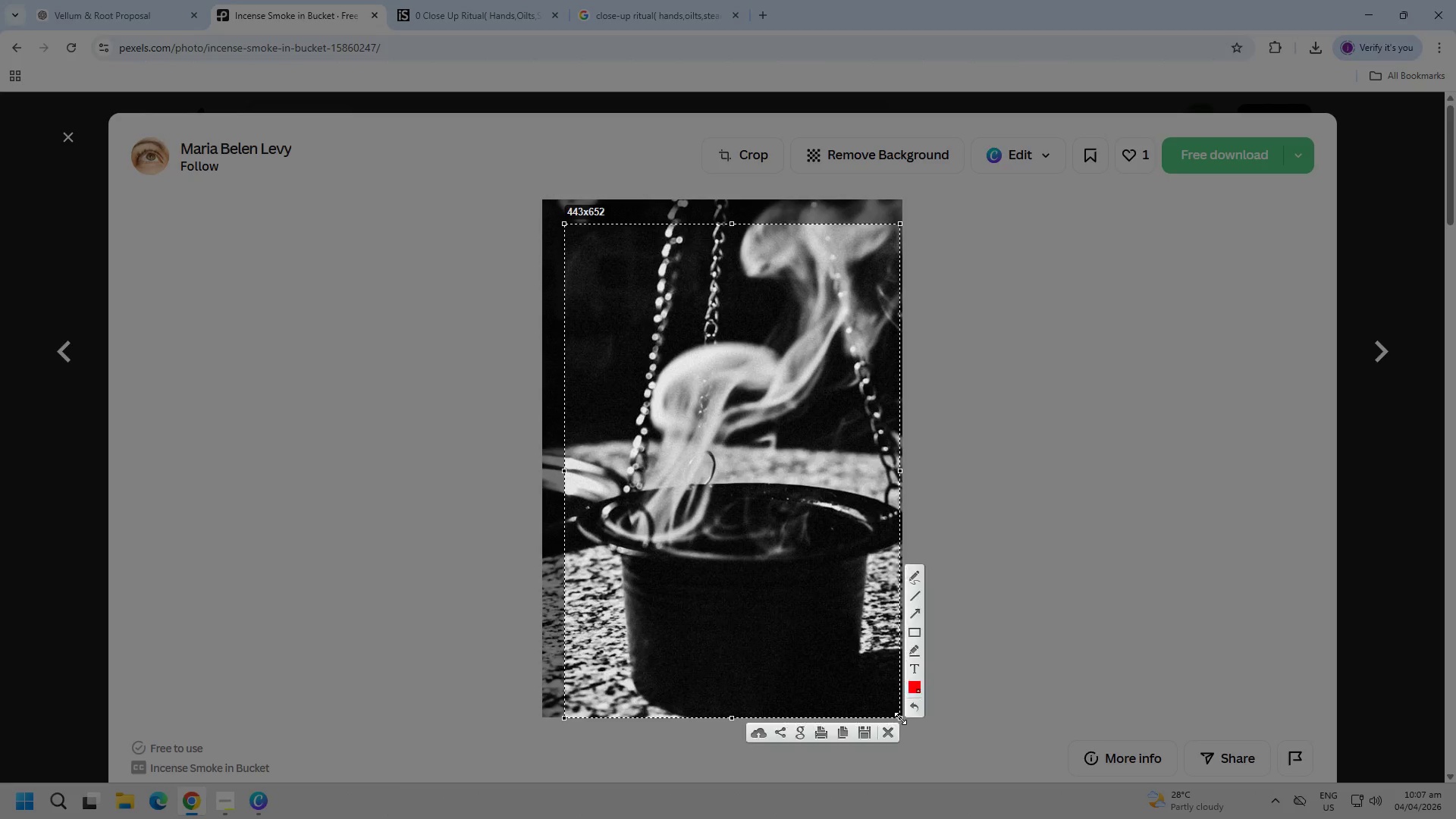 
key(Control+C)
 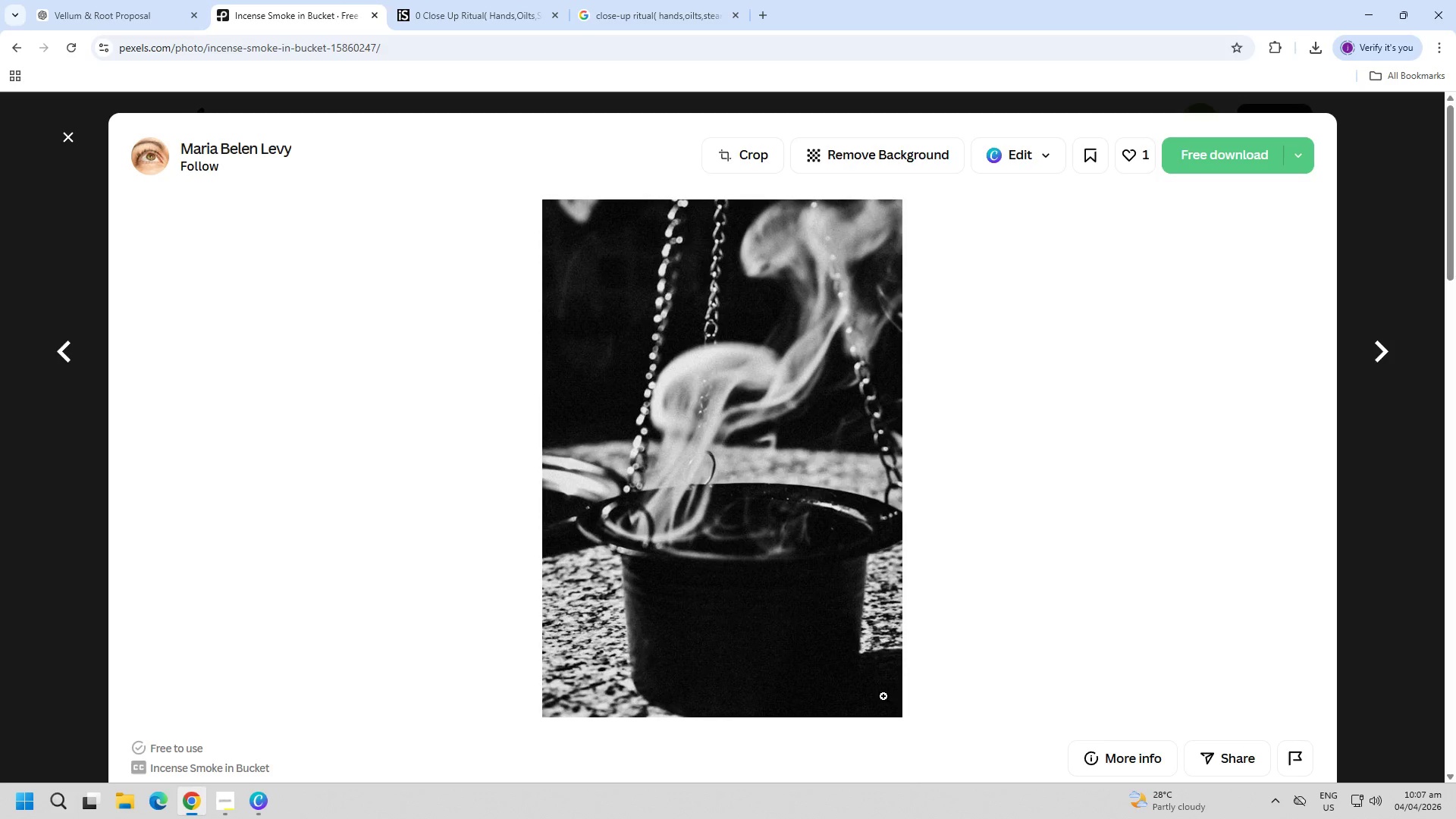 
key(Escape)
 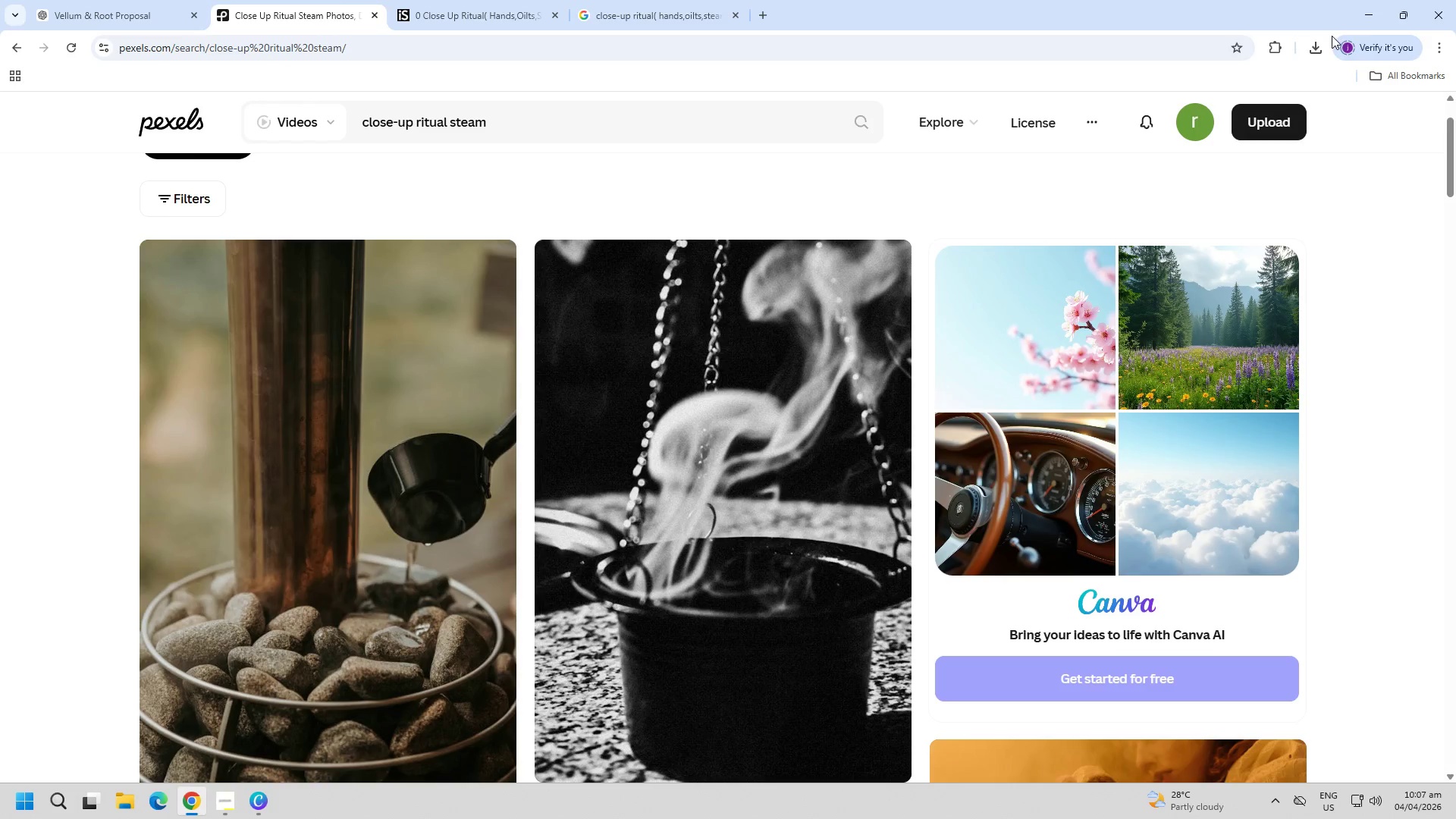 
left_click([1363, 14])
 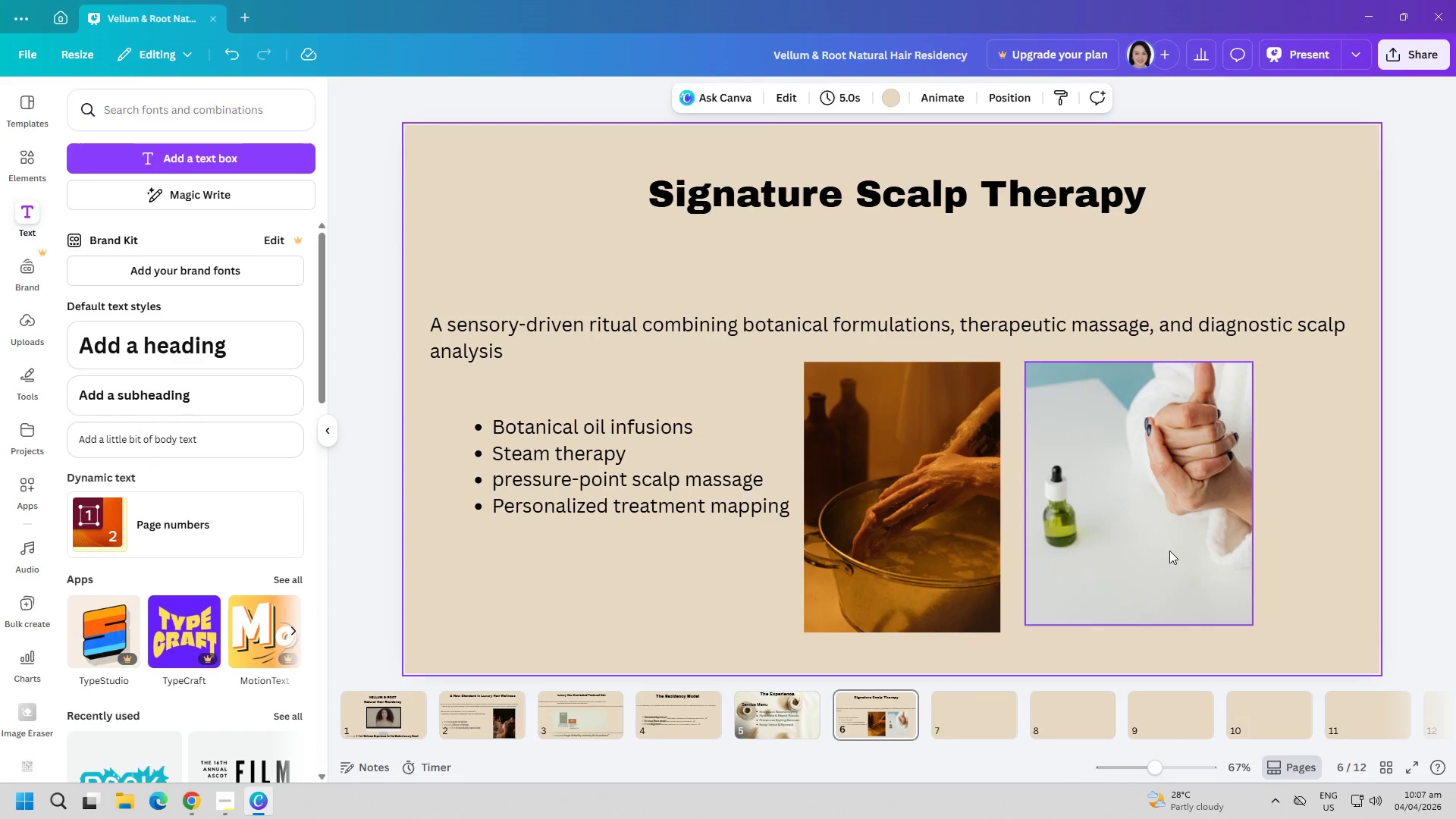 
left_click_drag(start_coordinate=[1169, 551], to_coordinate=[1147, 551])
 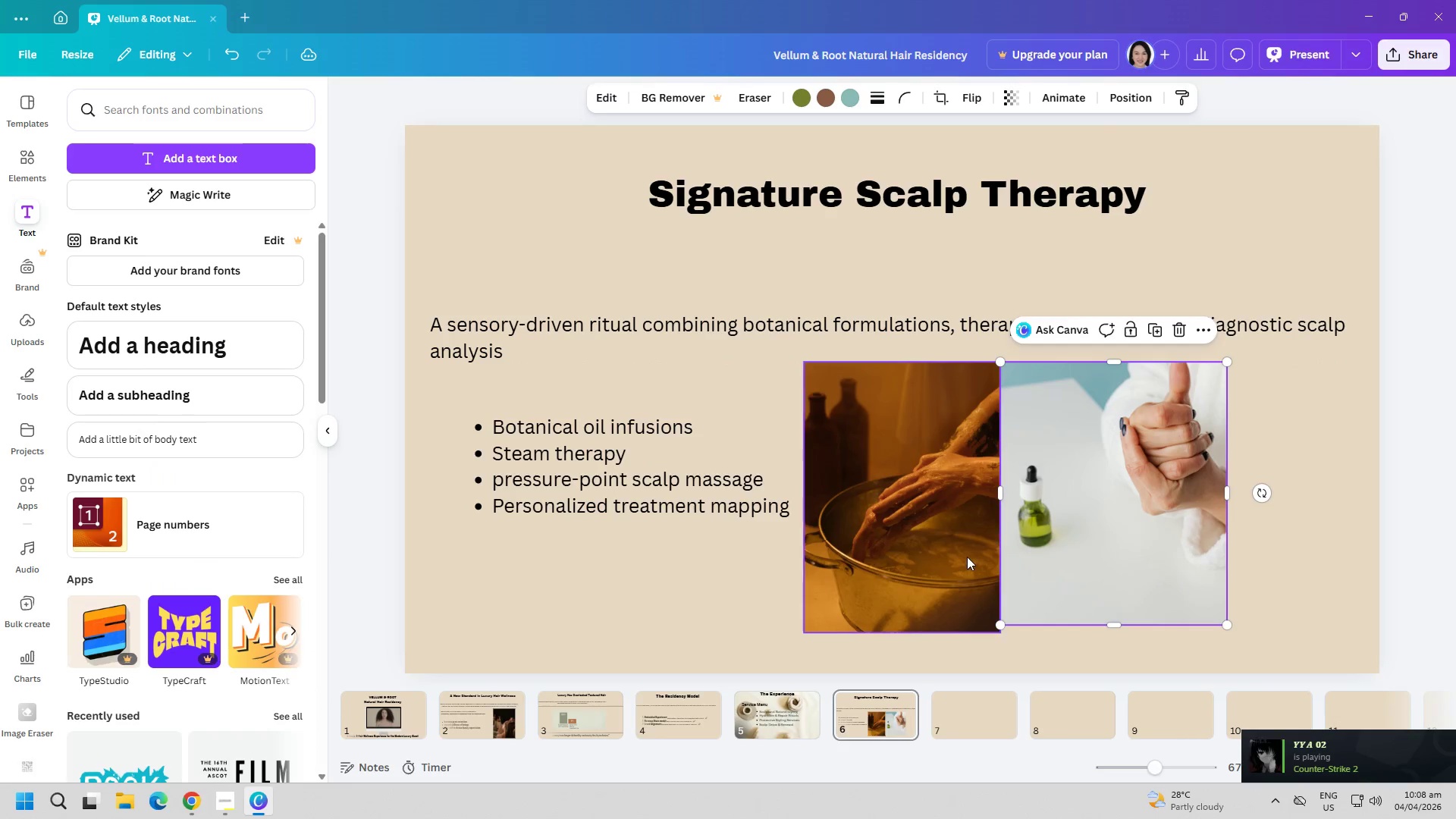 
left_click_drag(start_coordinate=[956, 554], to_coordinate=[945, 554])
 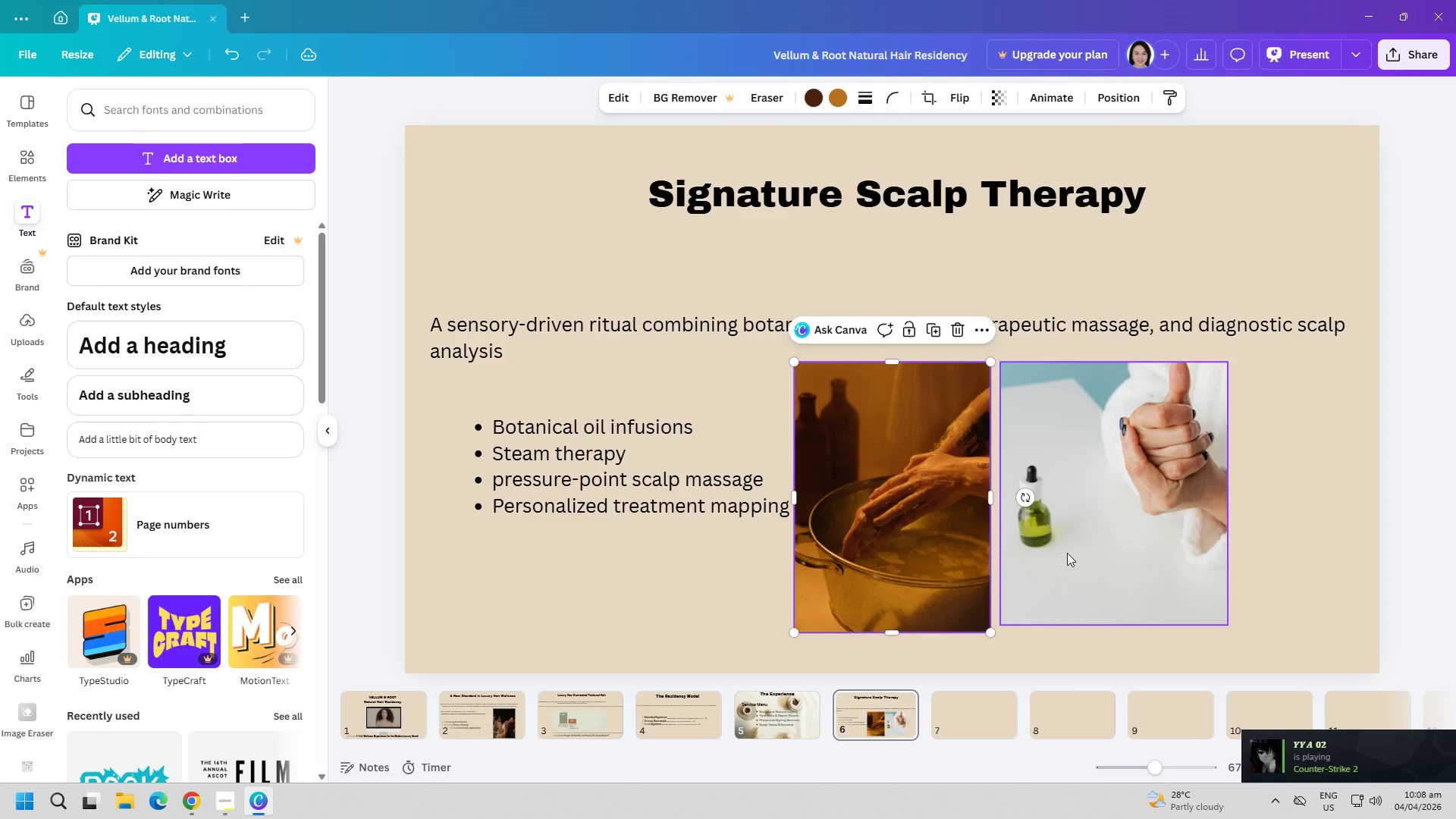 
left_click_drag(start_coordinate=[1067, 553], to_coordinate=[1059, 558])
 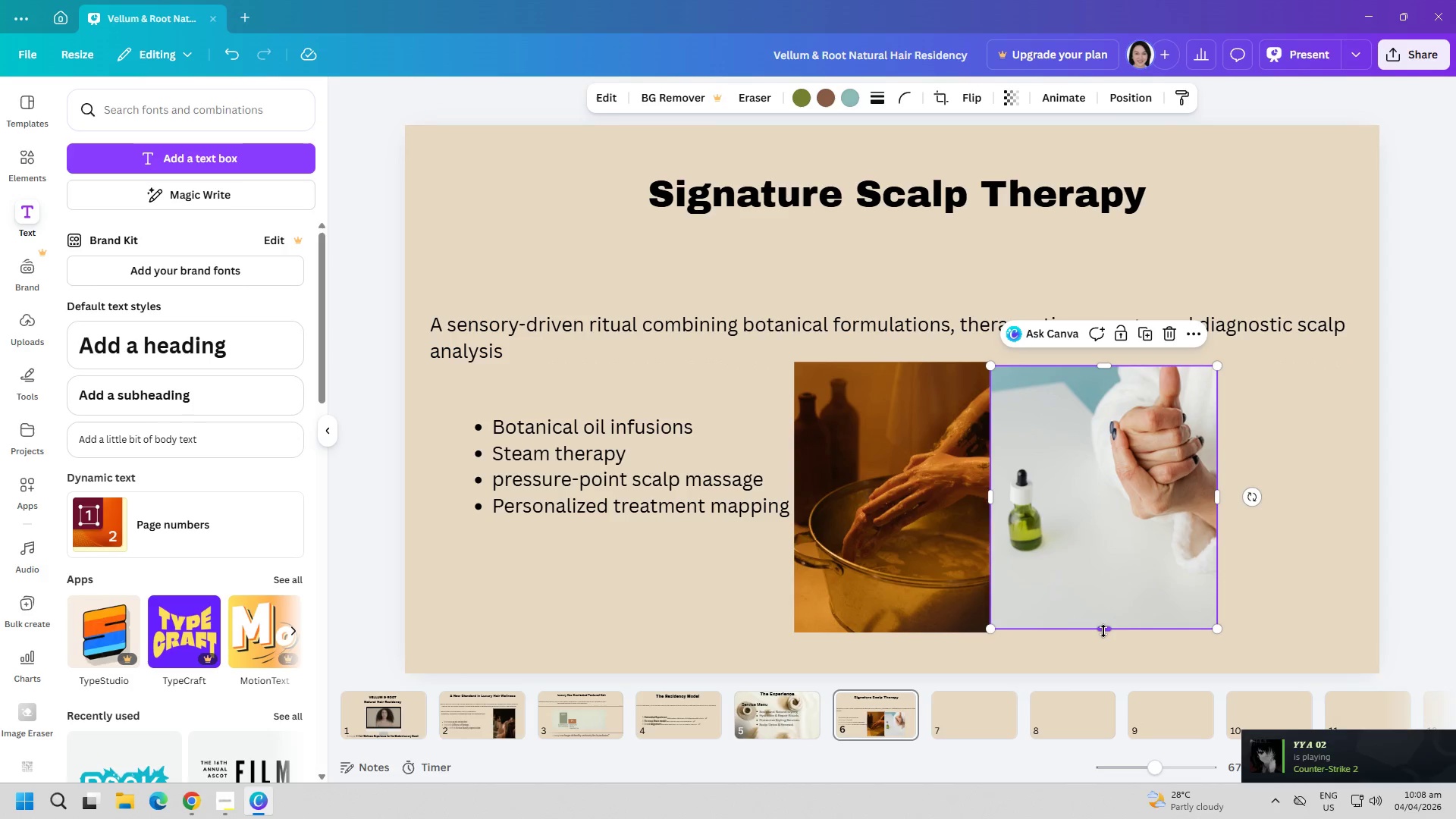 
left_click_drag(start_coordinate=[1103, 631], to_coordinate=[1103, 643])
 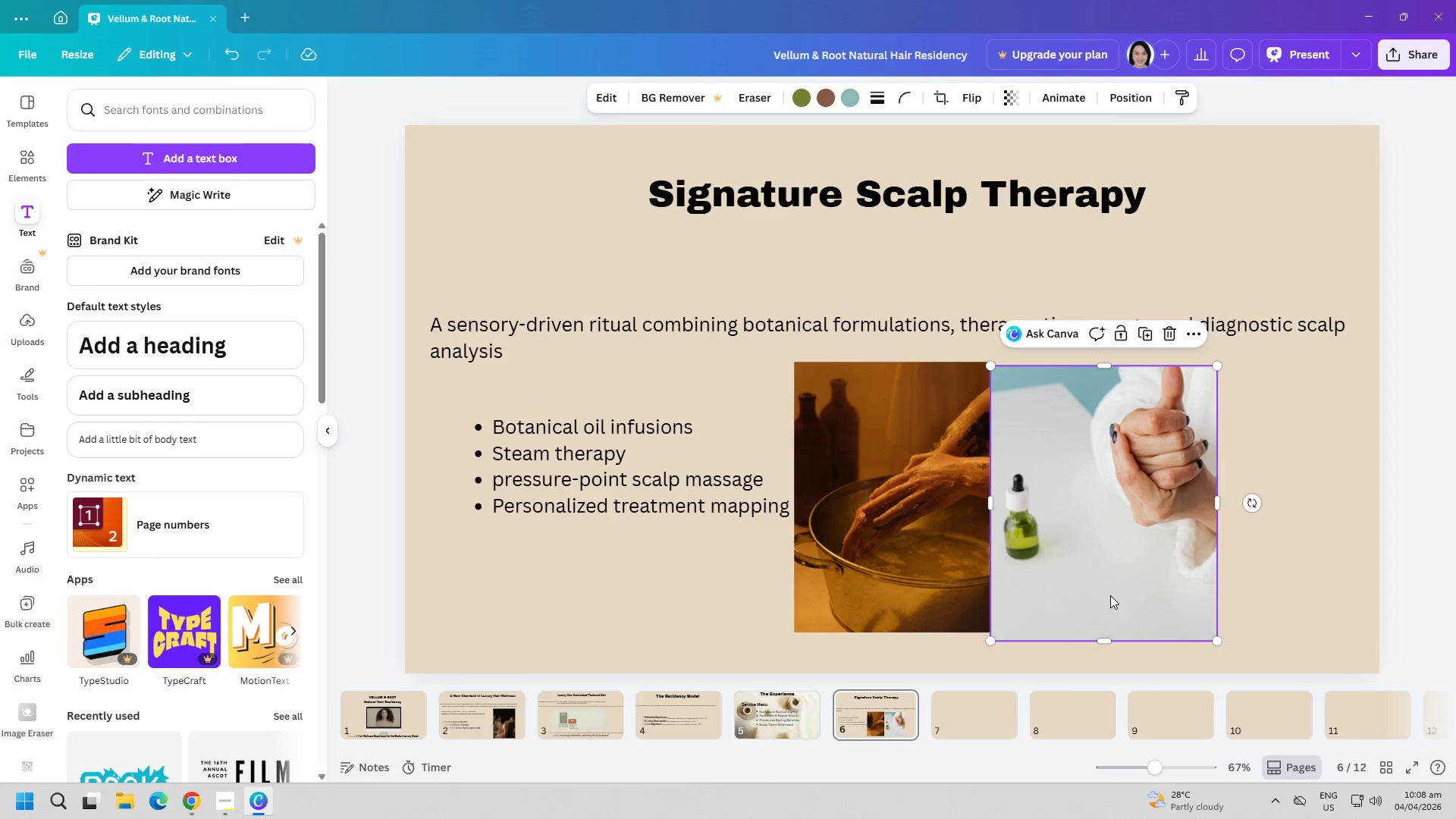 
left_click_drag(start_coordinate=[1110, 595], to_coordinate=[1110, 591])
 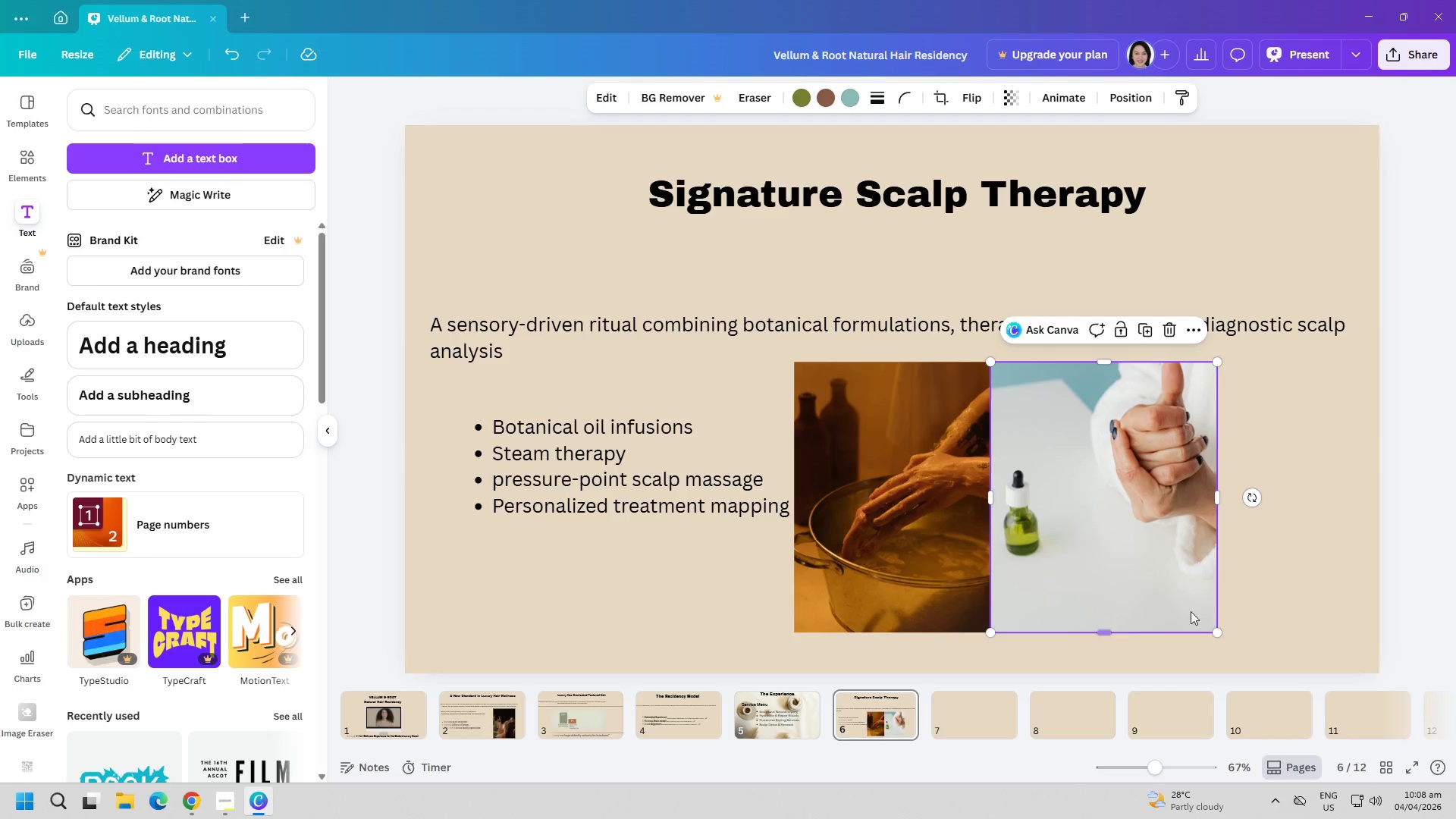 
key(Control+ControlLeft)
 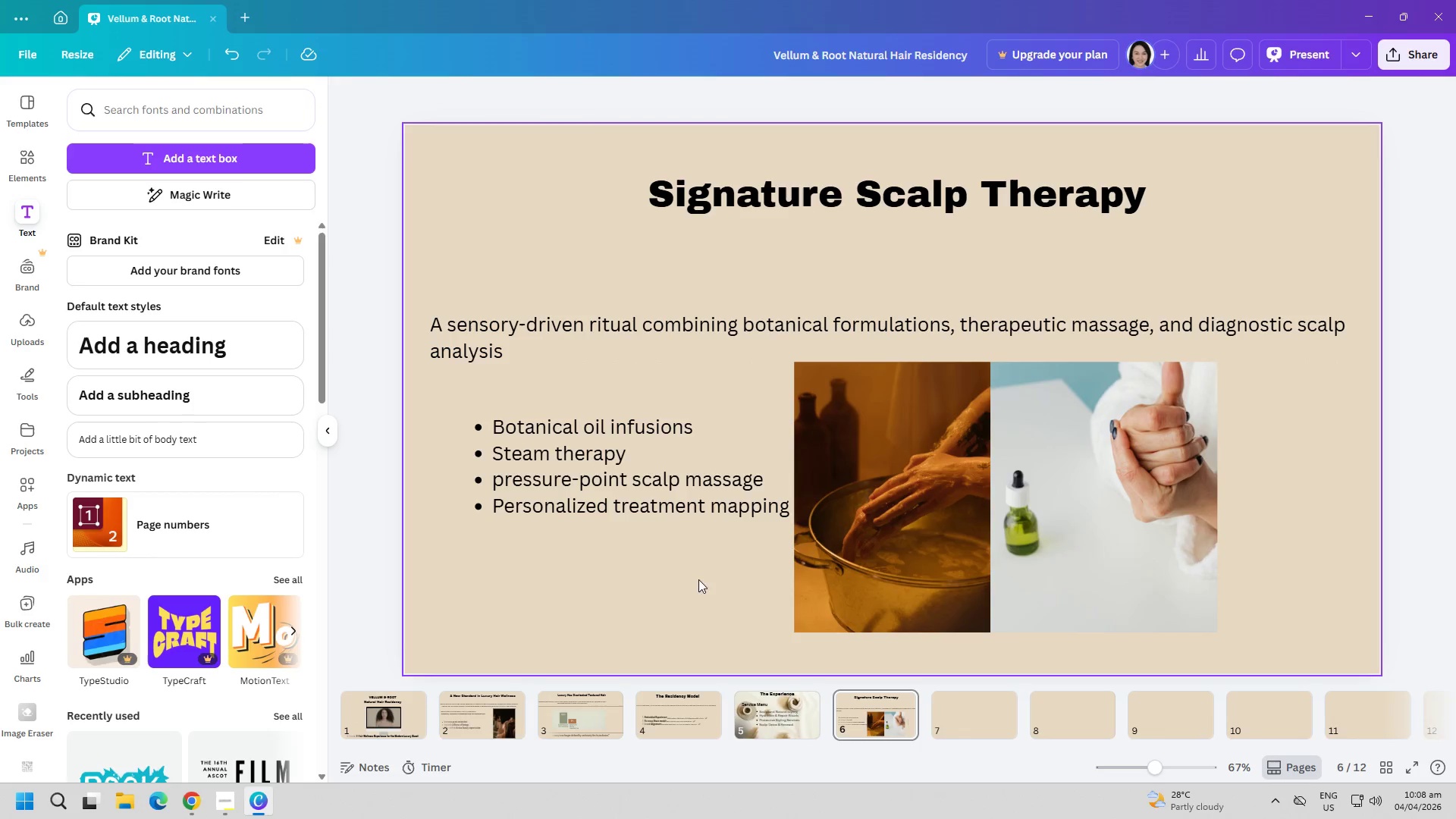 
key(Control+V)
 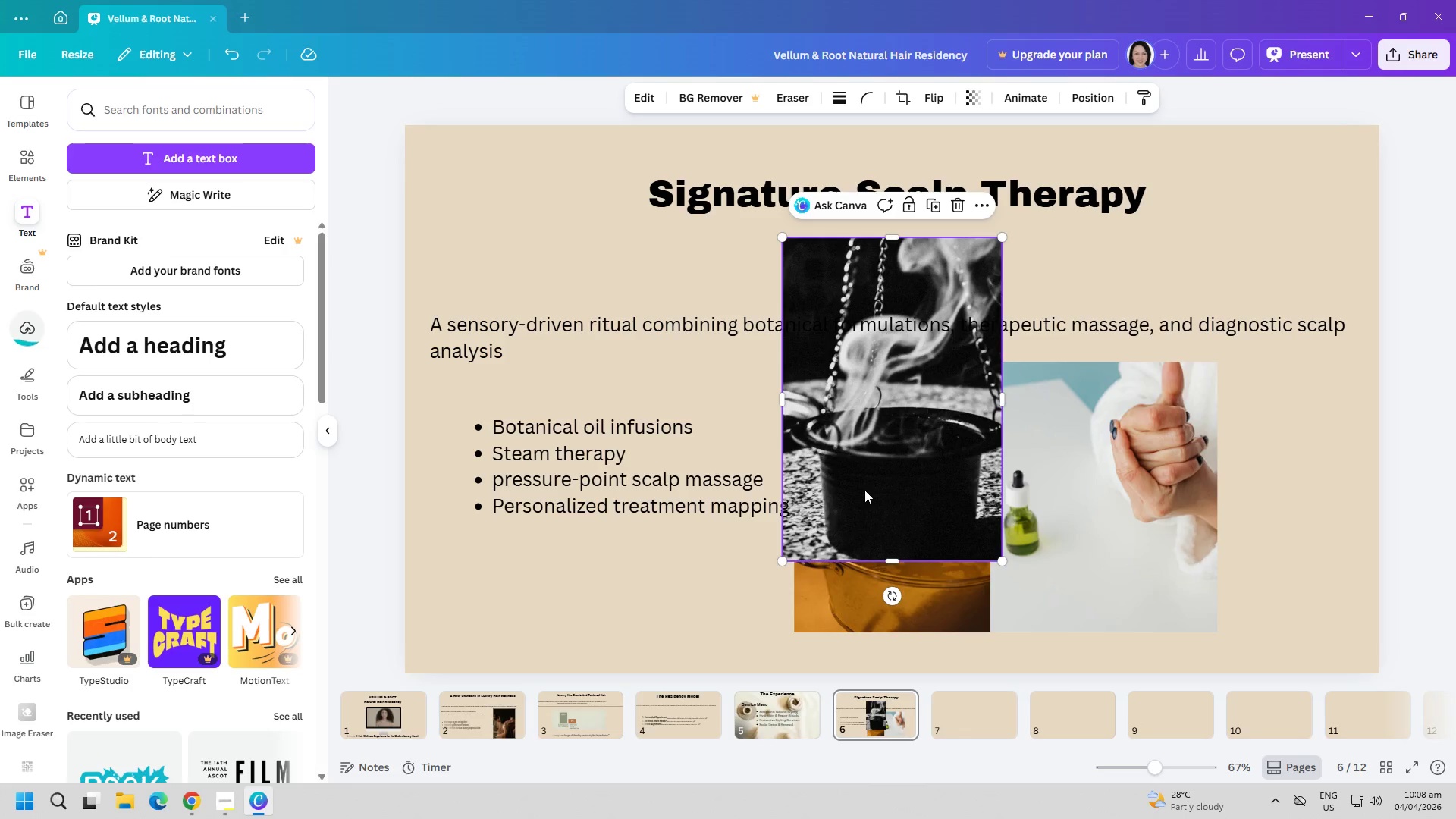 
left_click_drag(start_coordinate=[923, 444], to_coordinate=[1228, 544])
 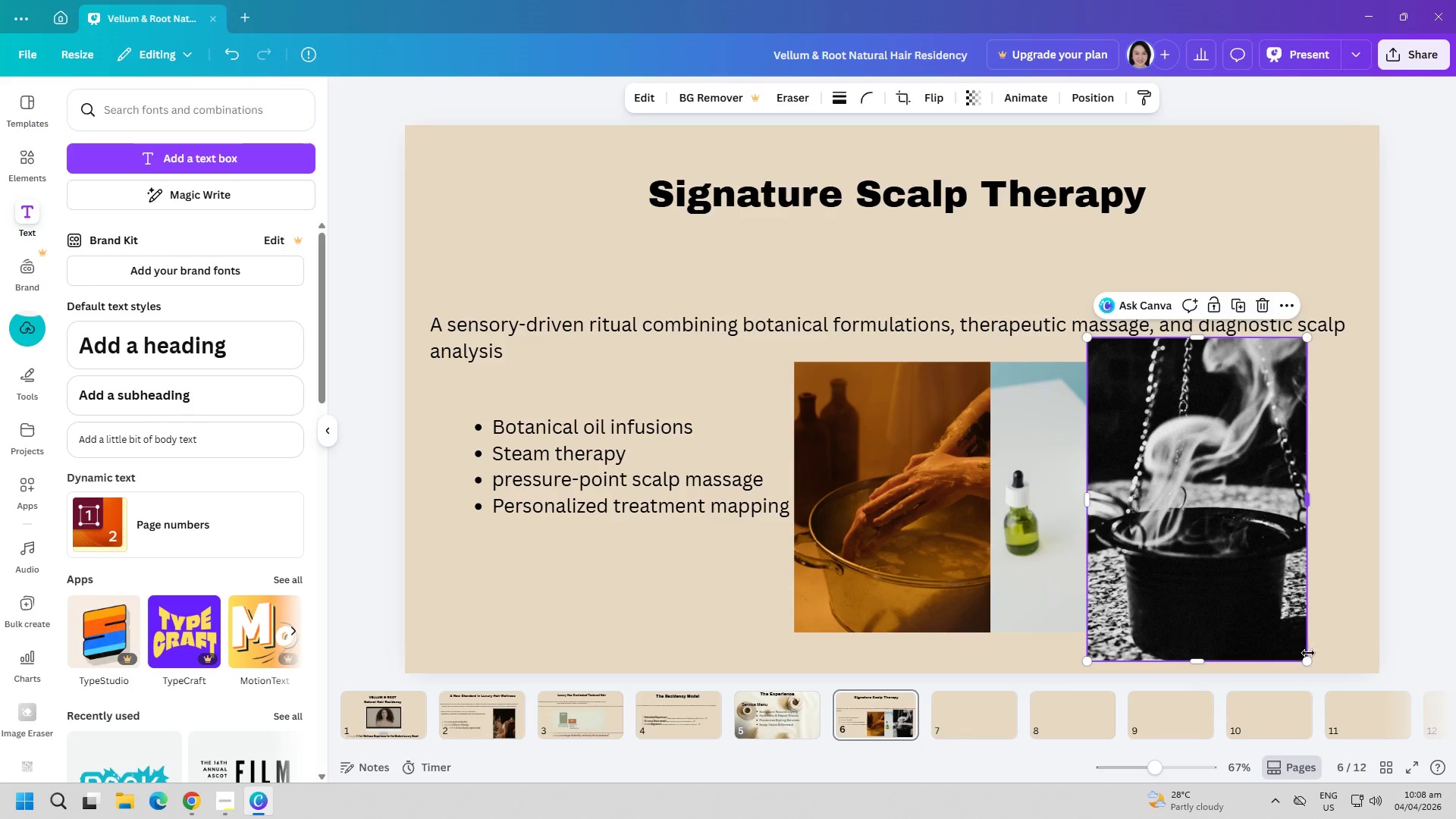 
left_click_drag(start_coordinate=[1308, 665], to_coordinate=[1279, 609])
 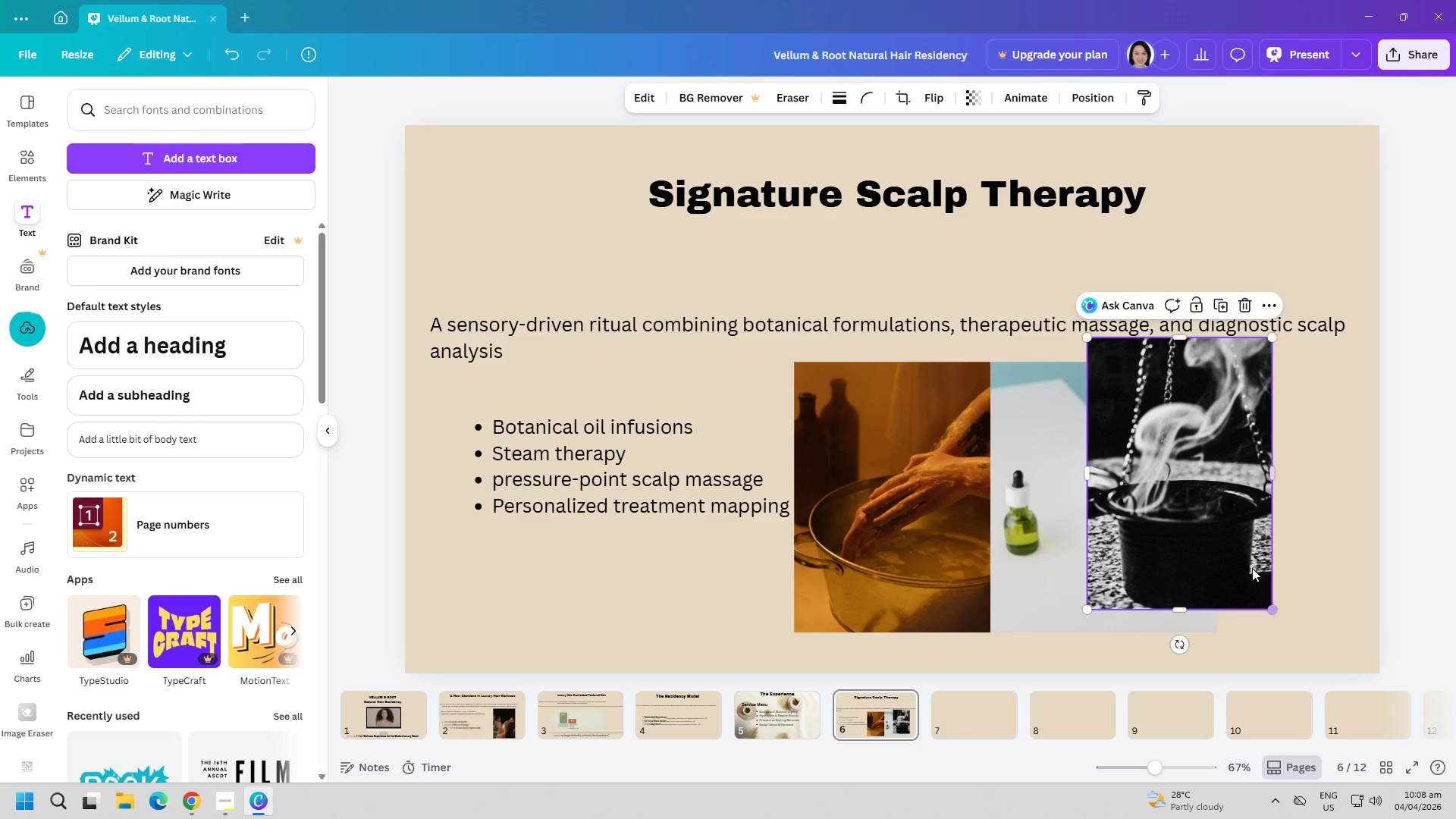 
left_click_drag(start_coordinate=[1250, 566], to_coordinate=[1360, 592])
 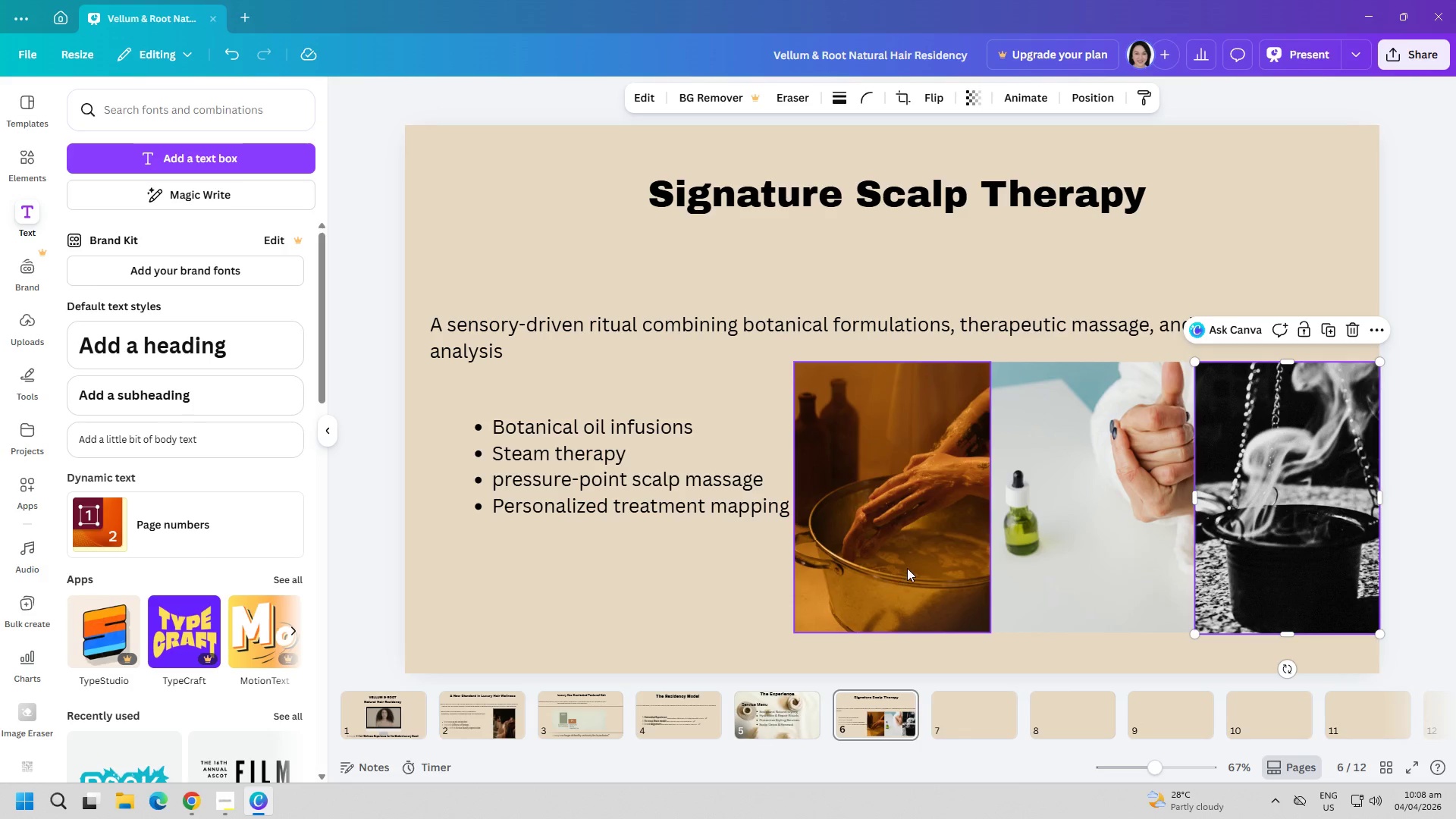 
left_click_drag(start_coordinate=[907, 568], to_coordinate=[902, 566])
 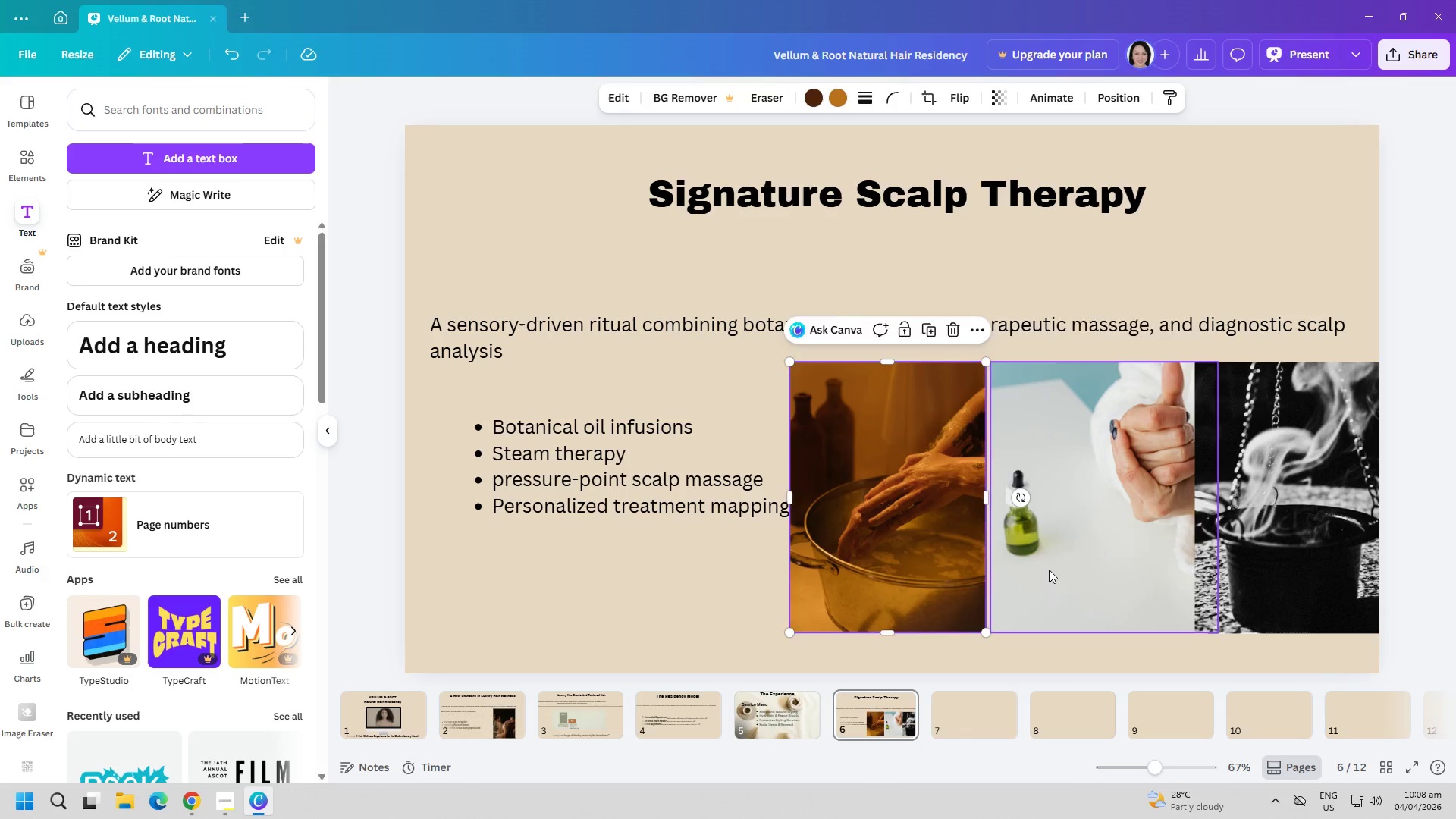 
left_click_drag(start_coordinate=[1049, 570], to_coordinate=[1042, 570])
 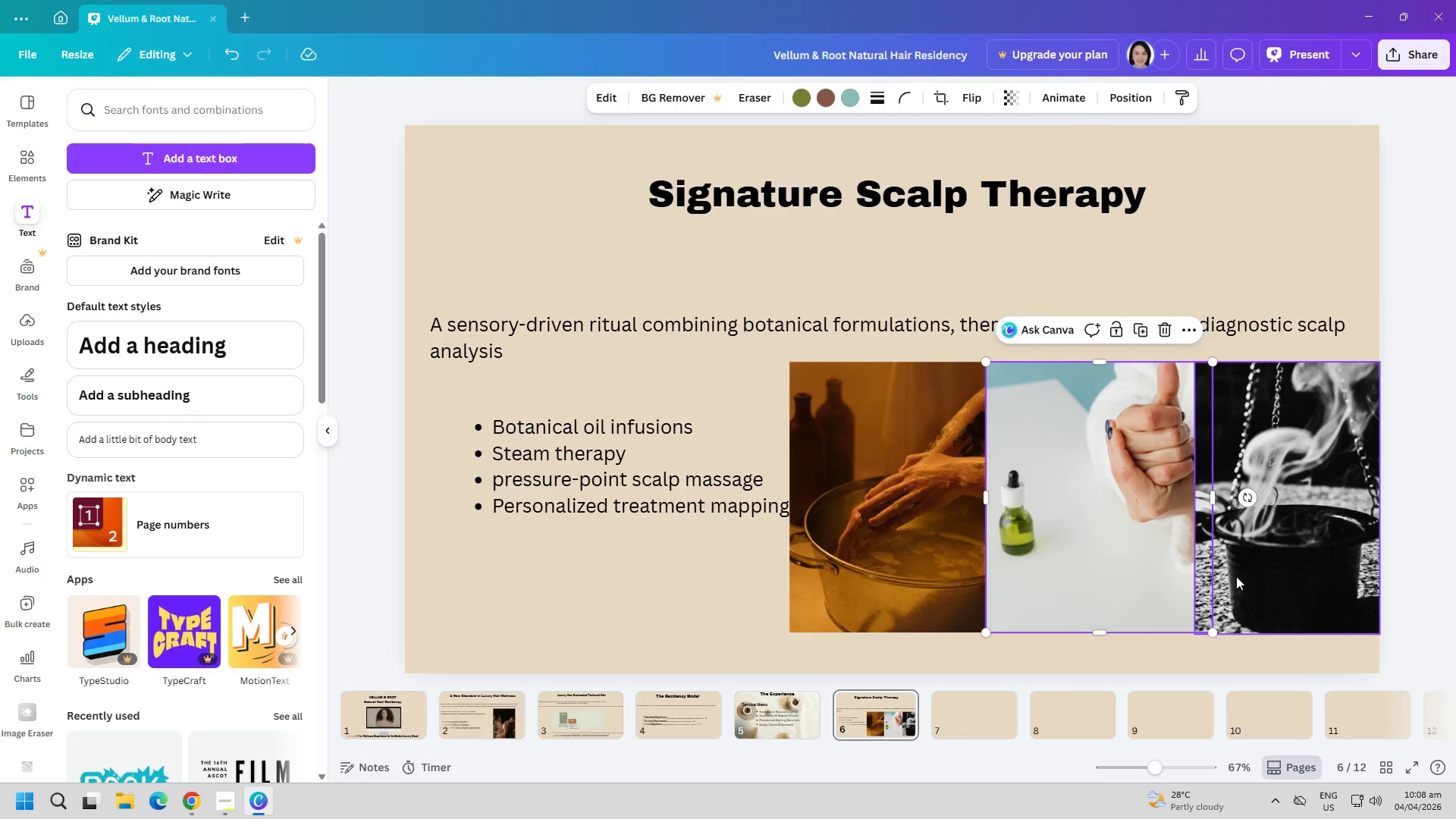 
left_click_drag(start_coordinate=[1238, 576], to_coordinate=[1188, 575])
 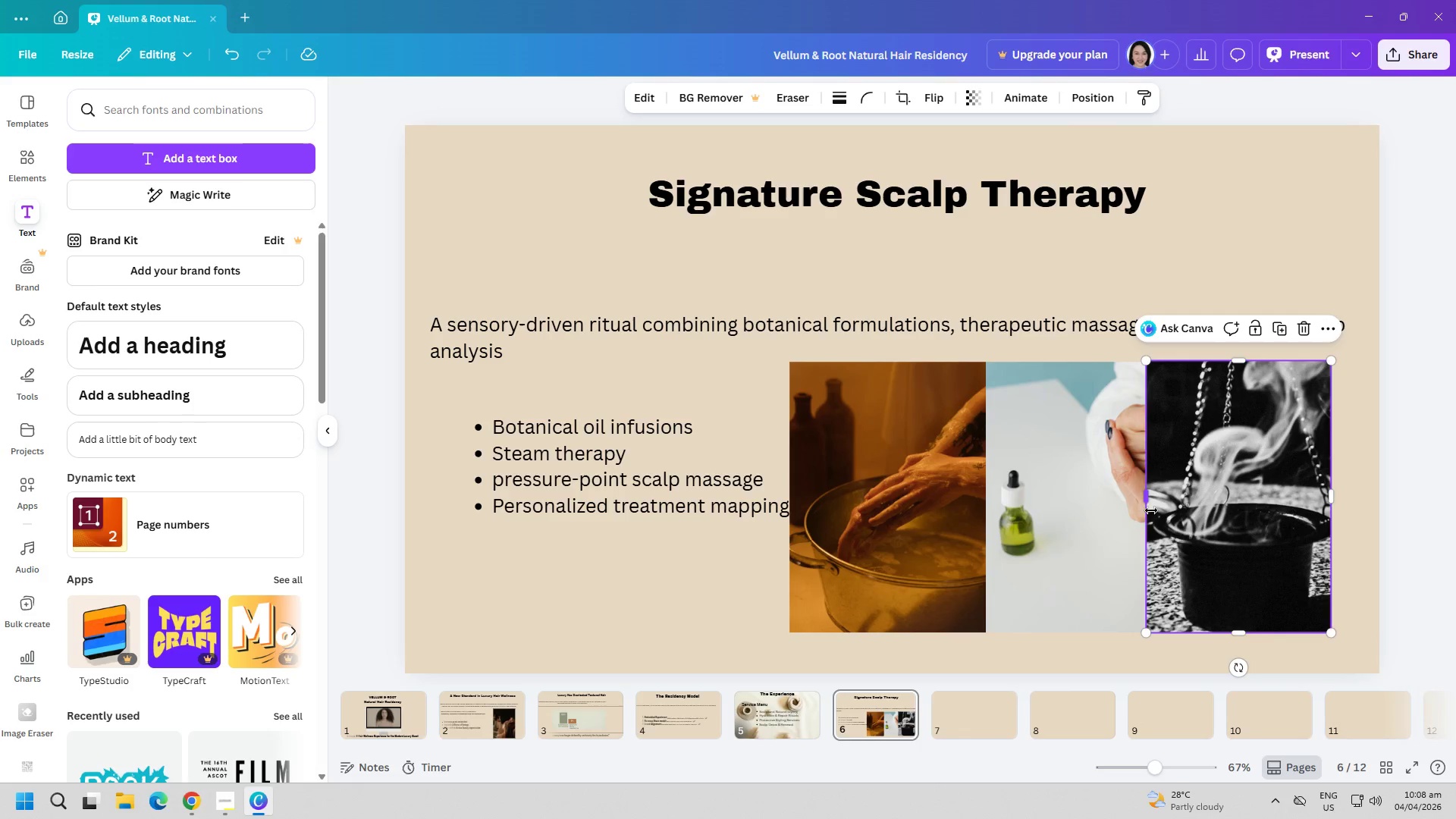 
left_click_drag(start_coordinate=[1147, 498], to_coordinate=[1163, 501])
 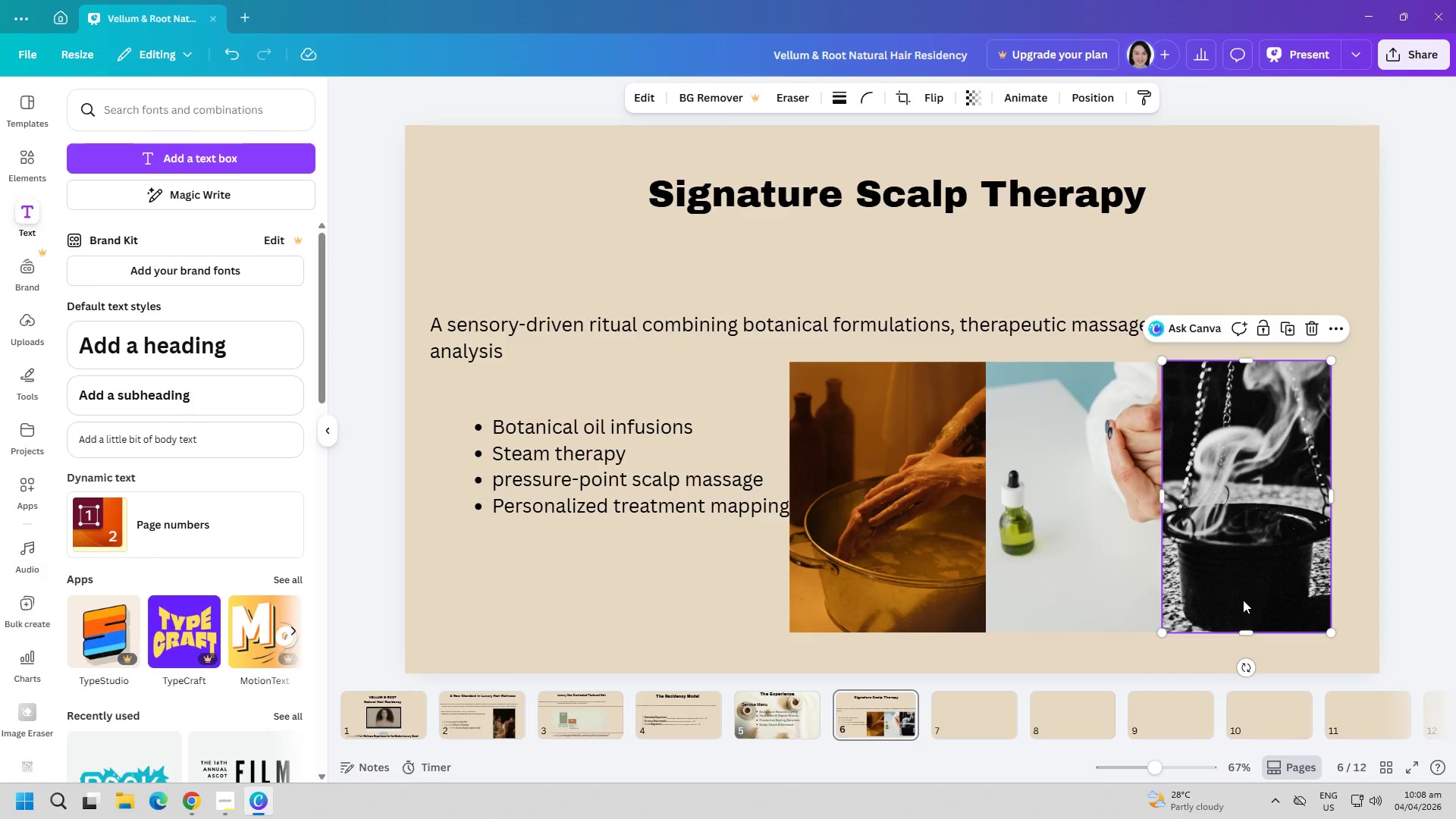 
left_click([1243, 602])
 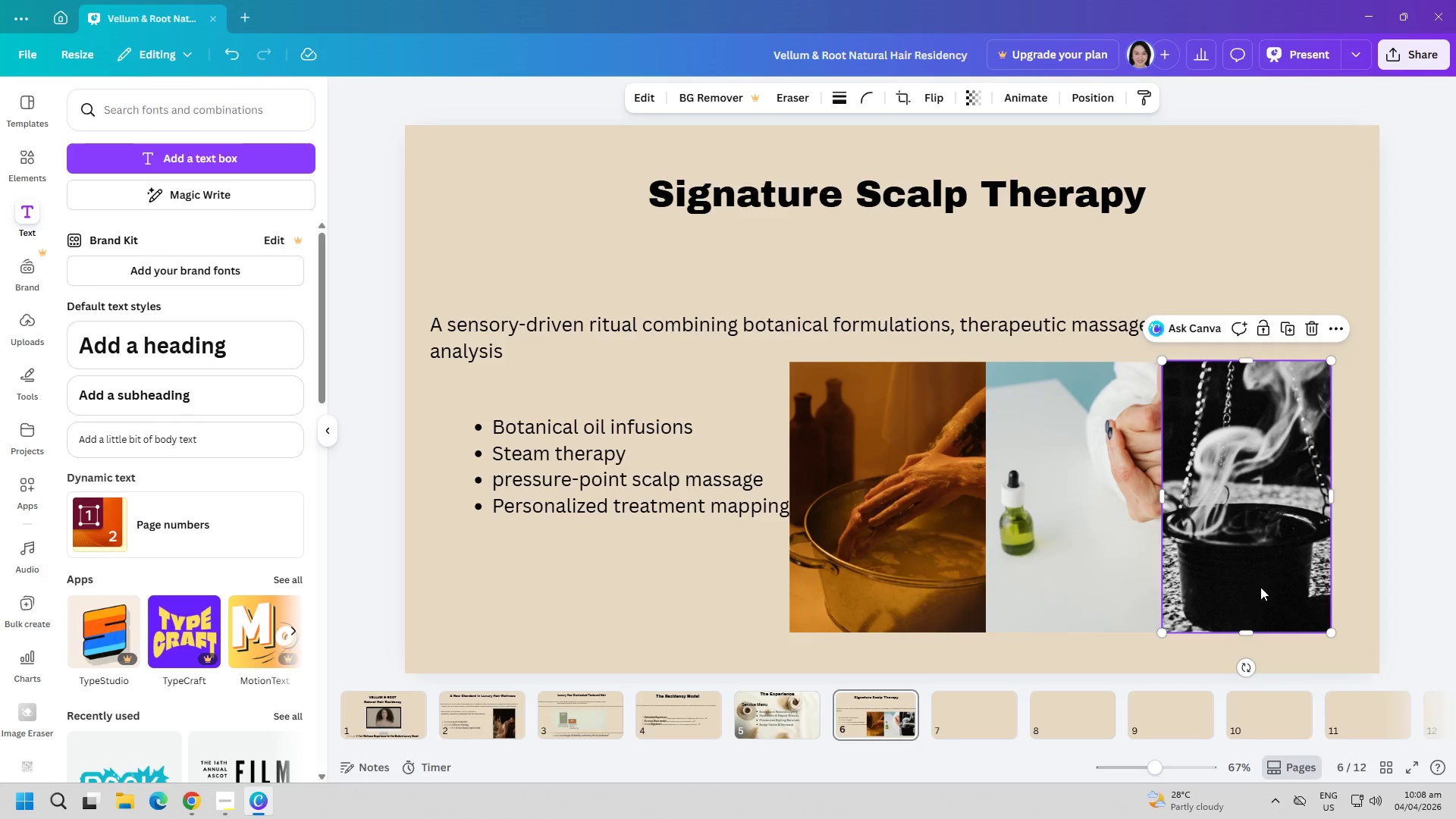 
left_click_drag(start_coordinate=[1262, 587], to_coordinate=[1313, 588])
 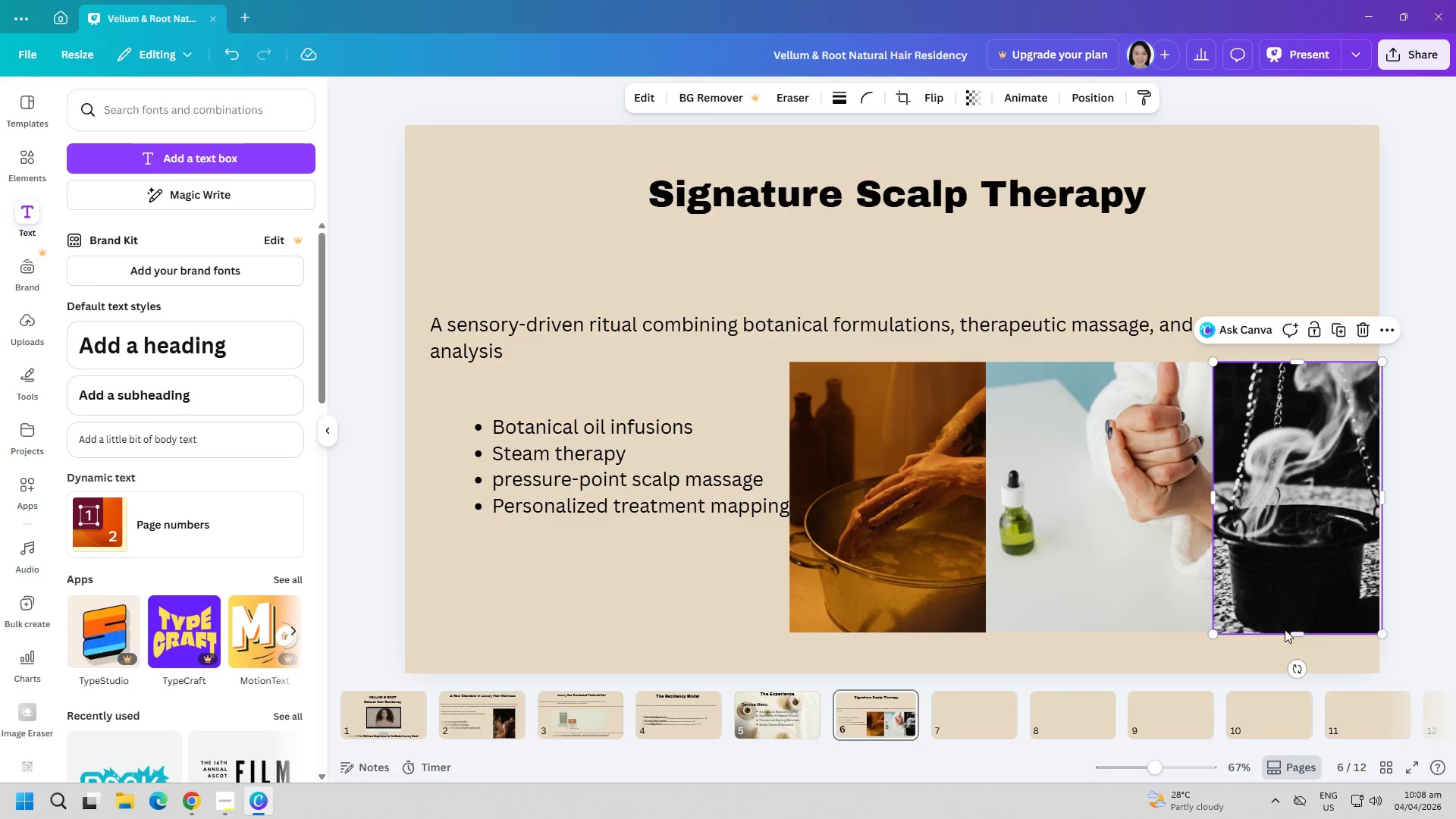 
left_click([1289, 653])
 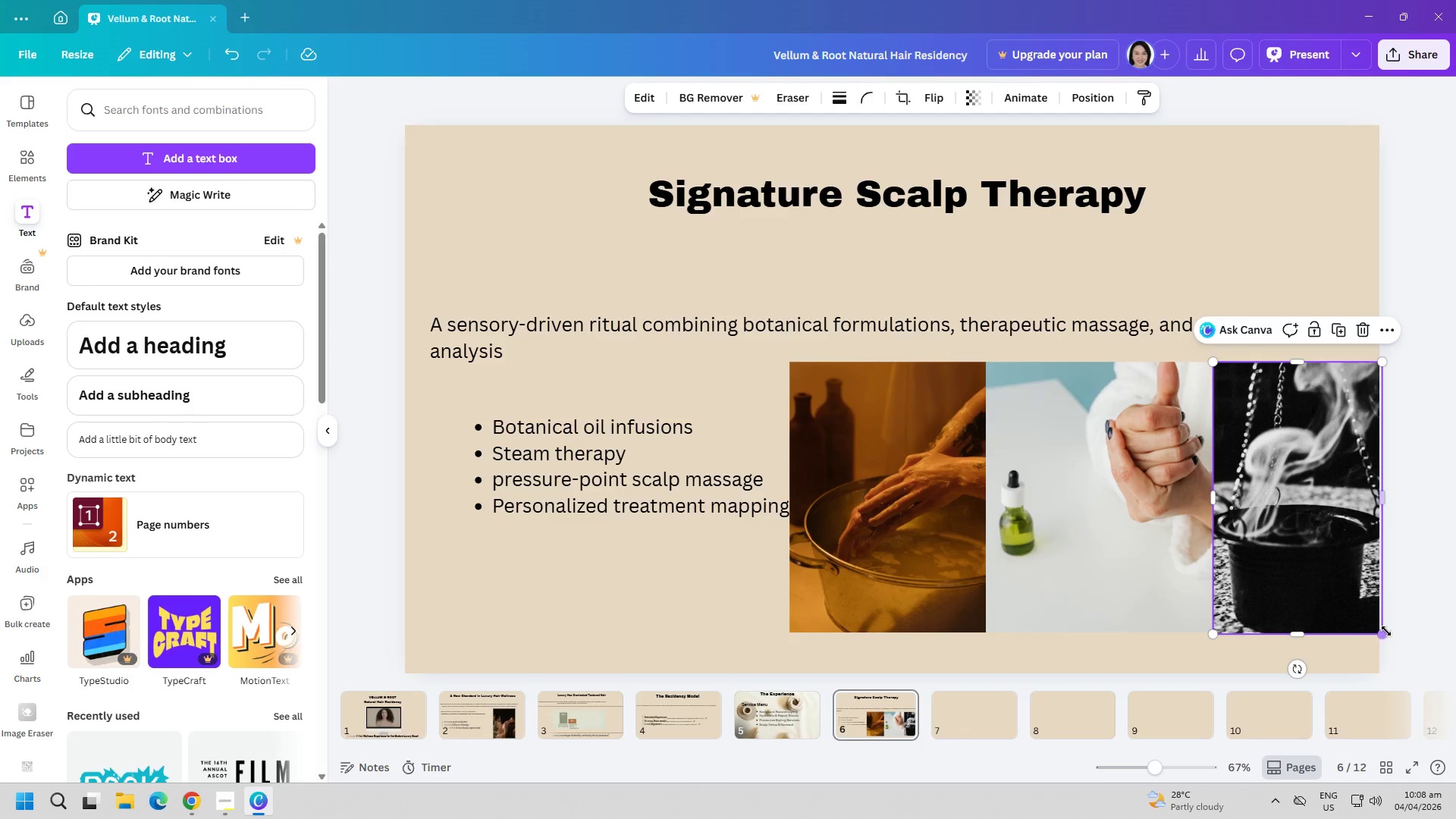 
left_click_drag(start_coordinate=[1382, 632], to_coordinate=[1375, 632])
 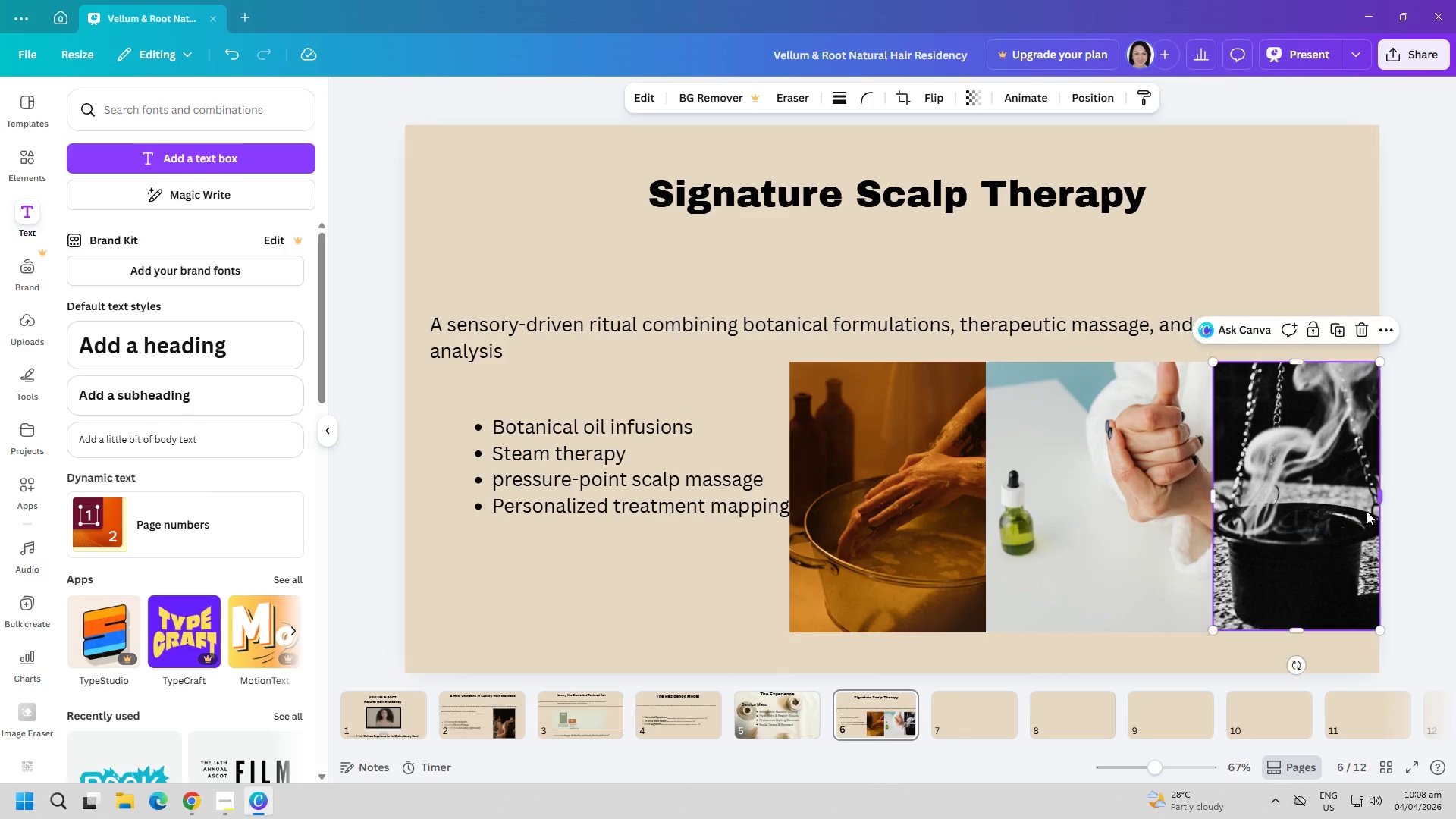 
left_click([1318, 651])
 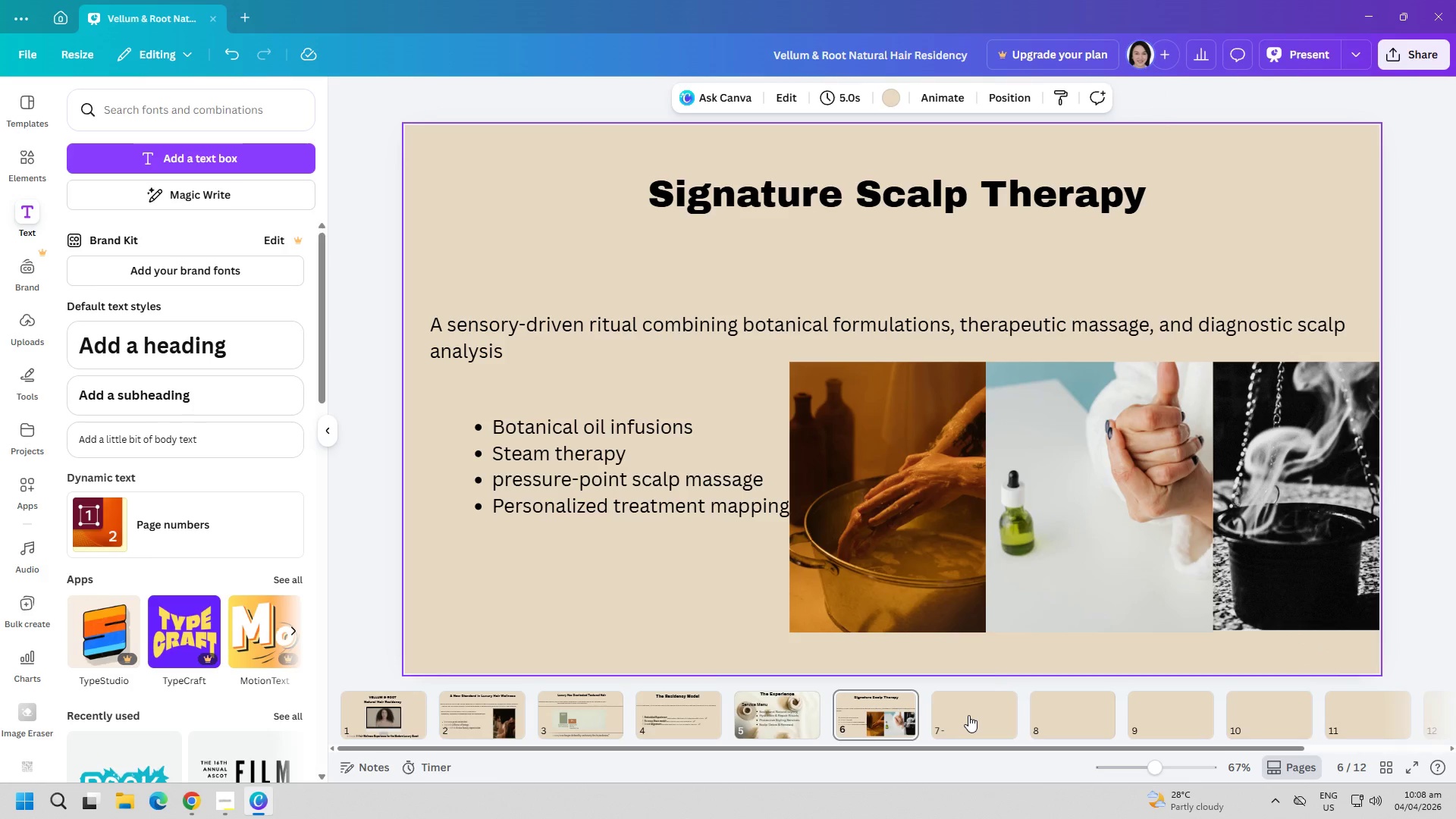 
wait(6.94)
 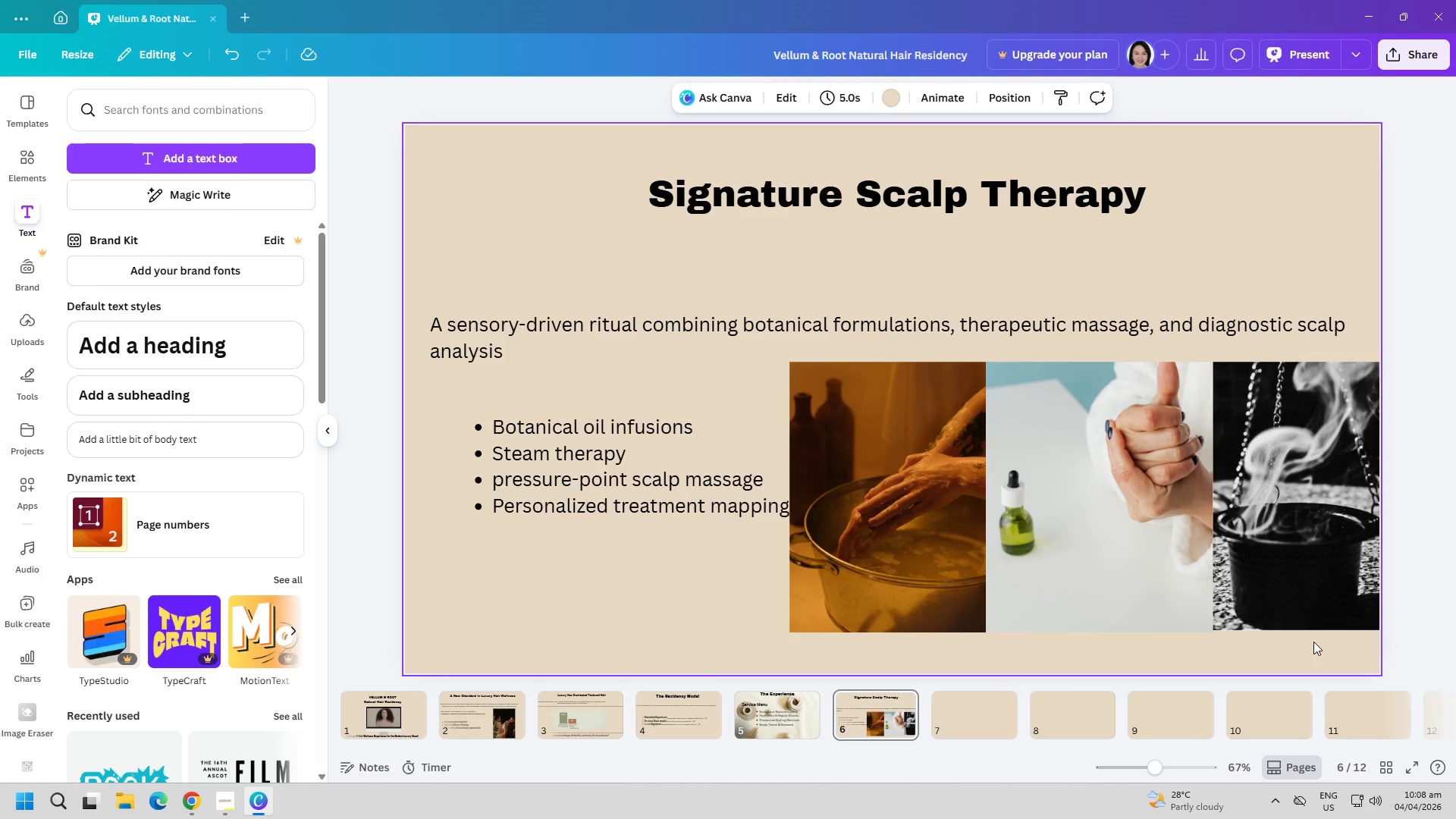 
left_click_drag(start_coordinate=[676, 486], to_coordinate=[646, 489])
 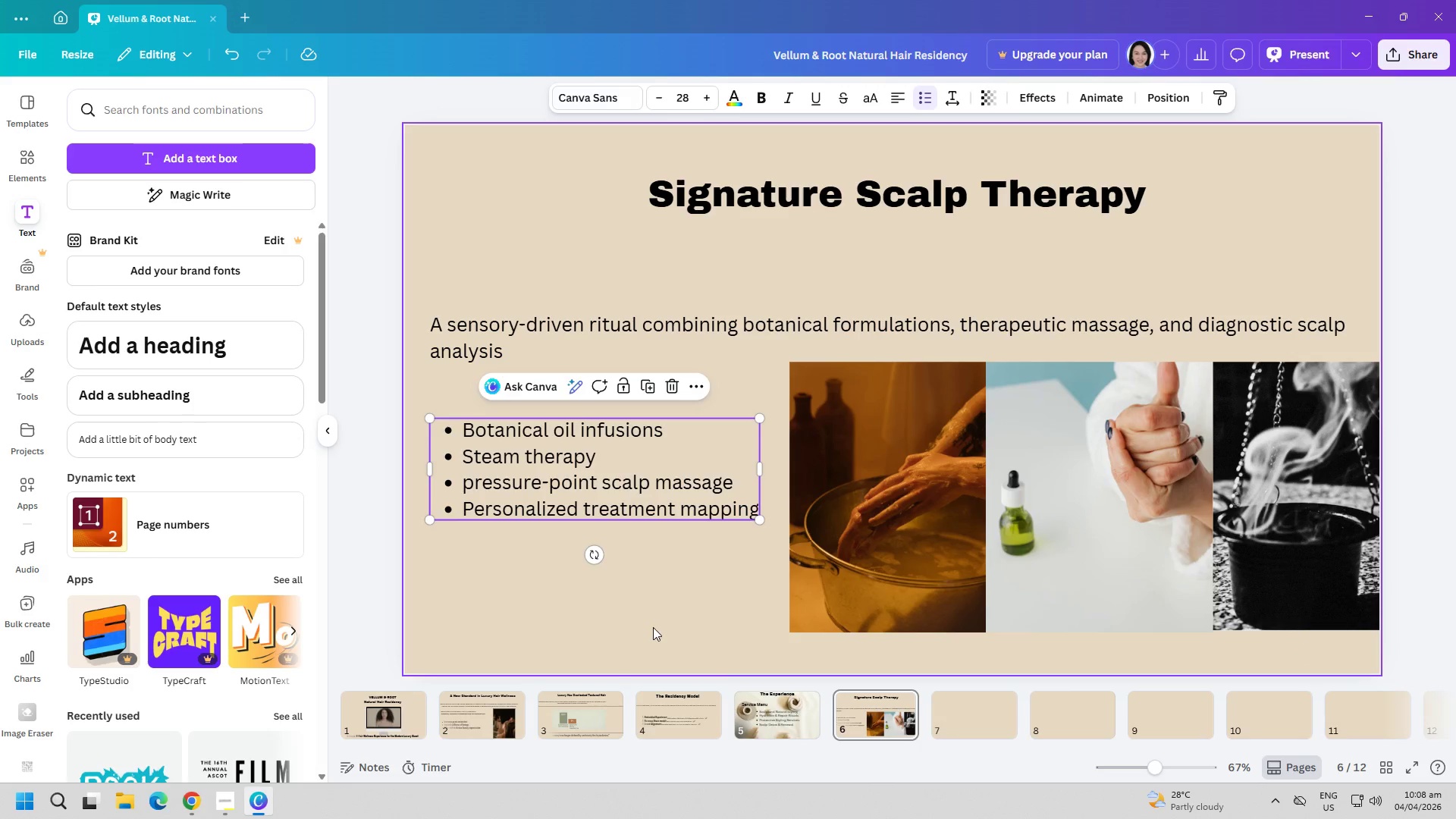 
left_click([653, 629])
 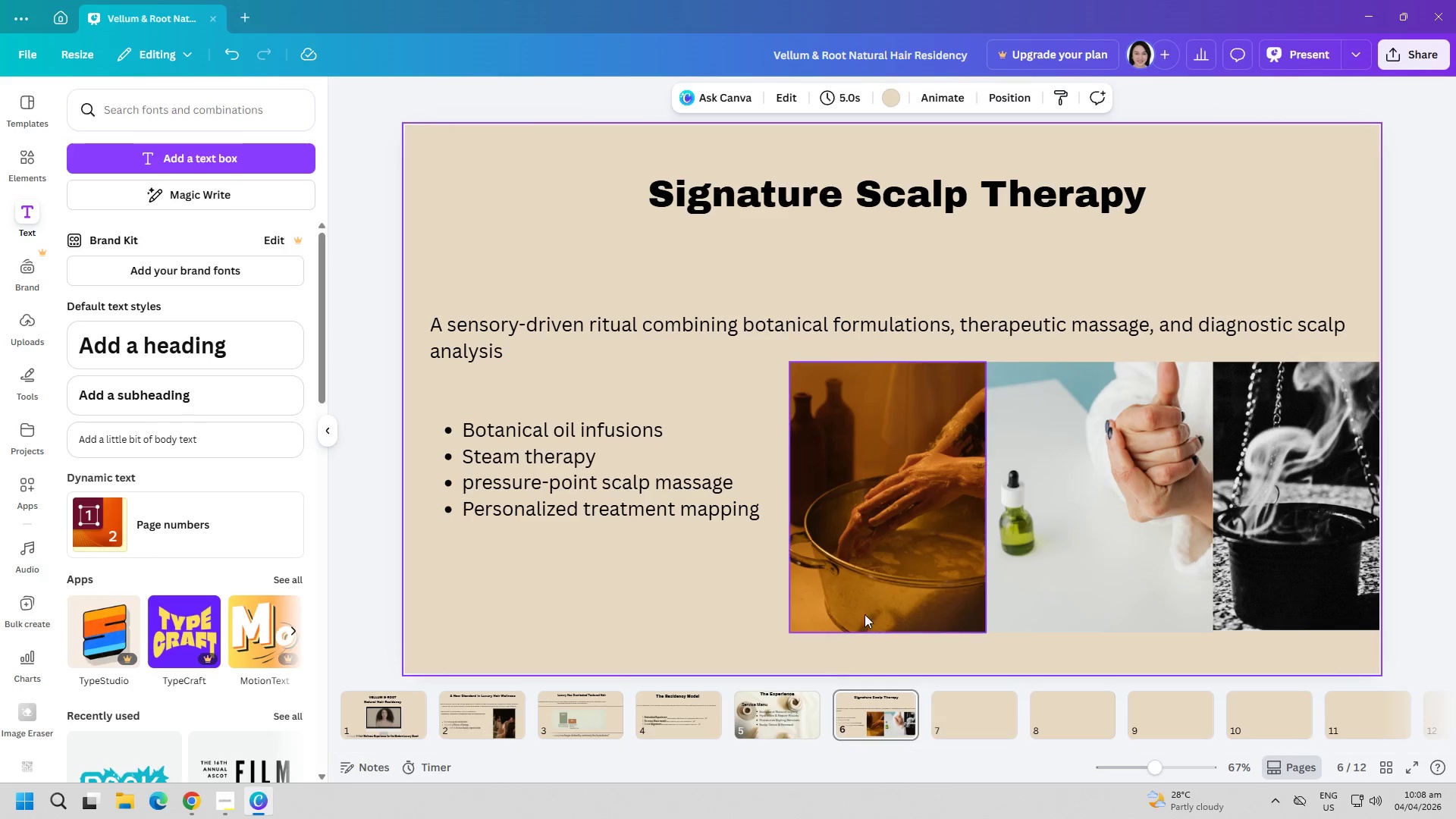 
left_click_drag(start_coordinate=[883, 577], to_coordinate=[868, 577])
 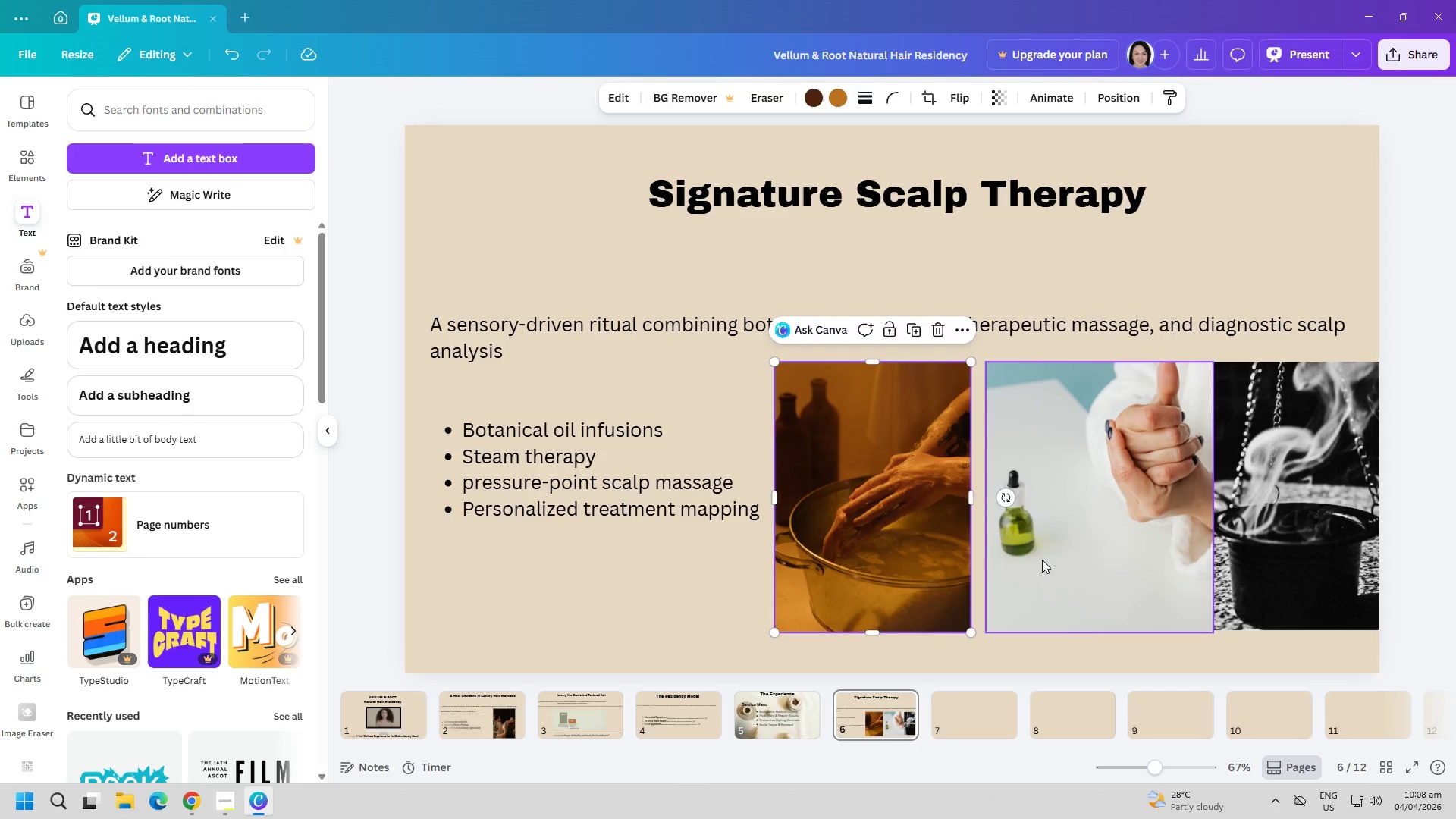 
left_click_drag(start_coordinate=[1042, 560], to_coordinate=[1035, 560])
 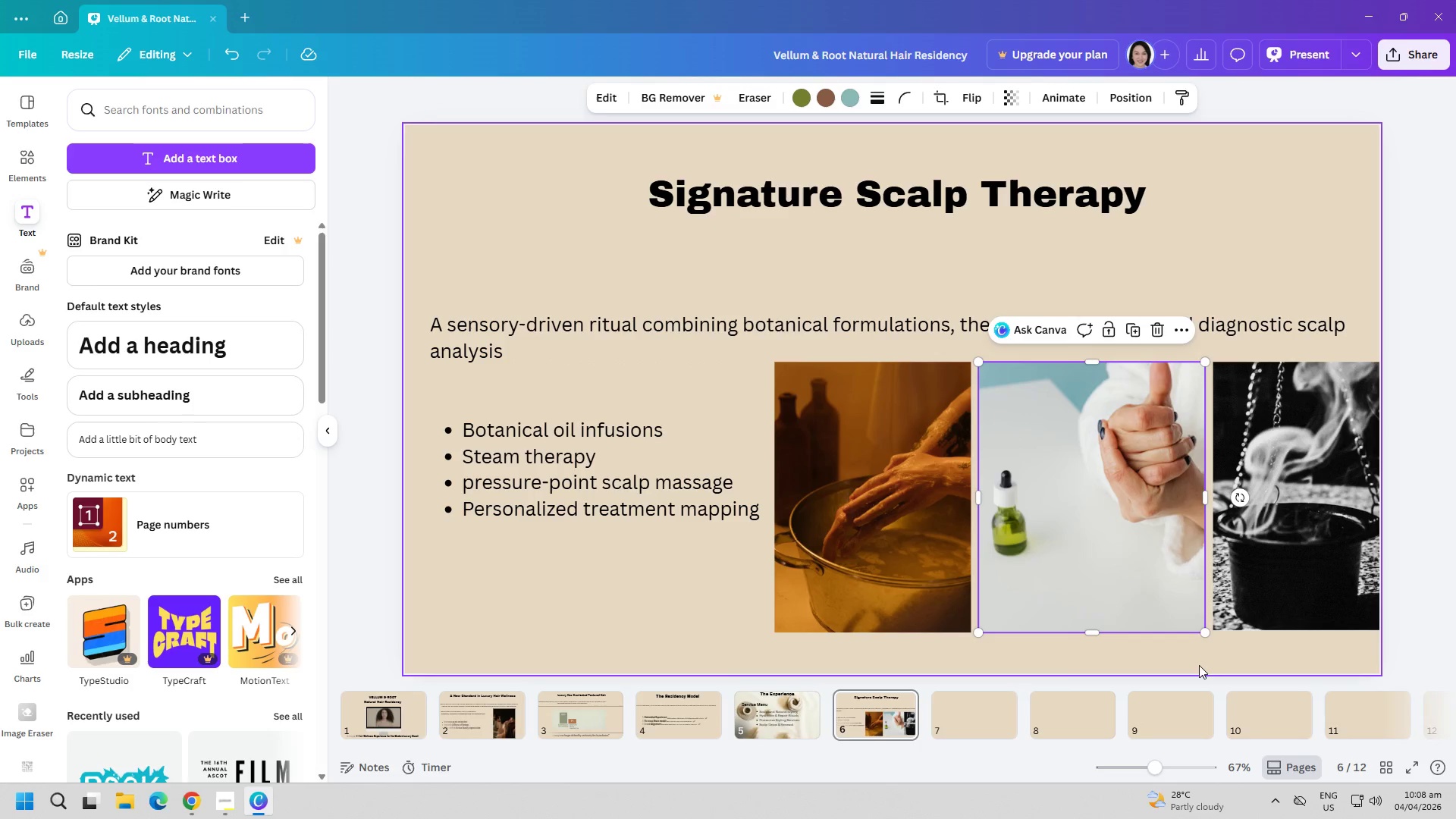 
left_click([1178, 650])
 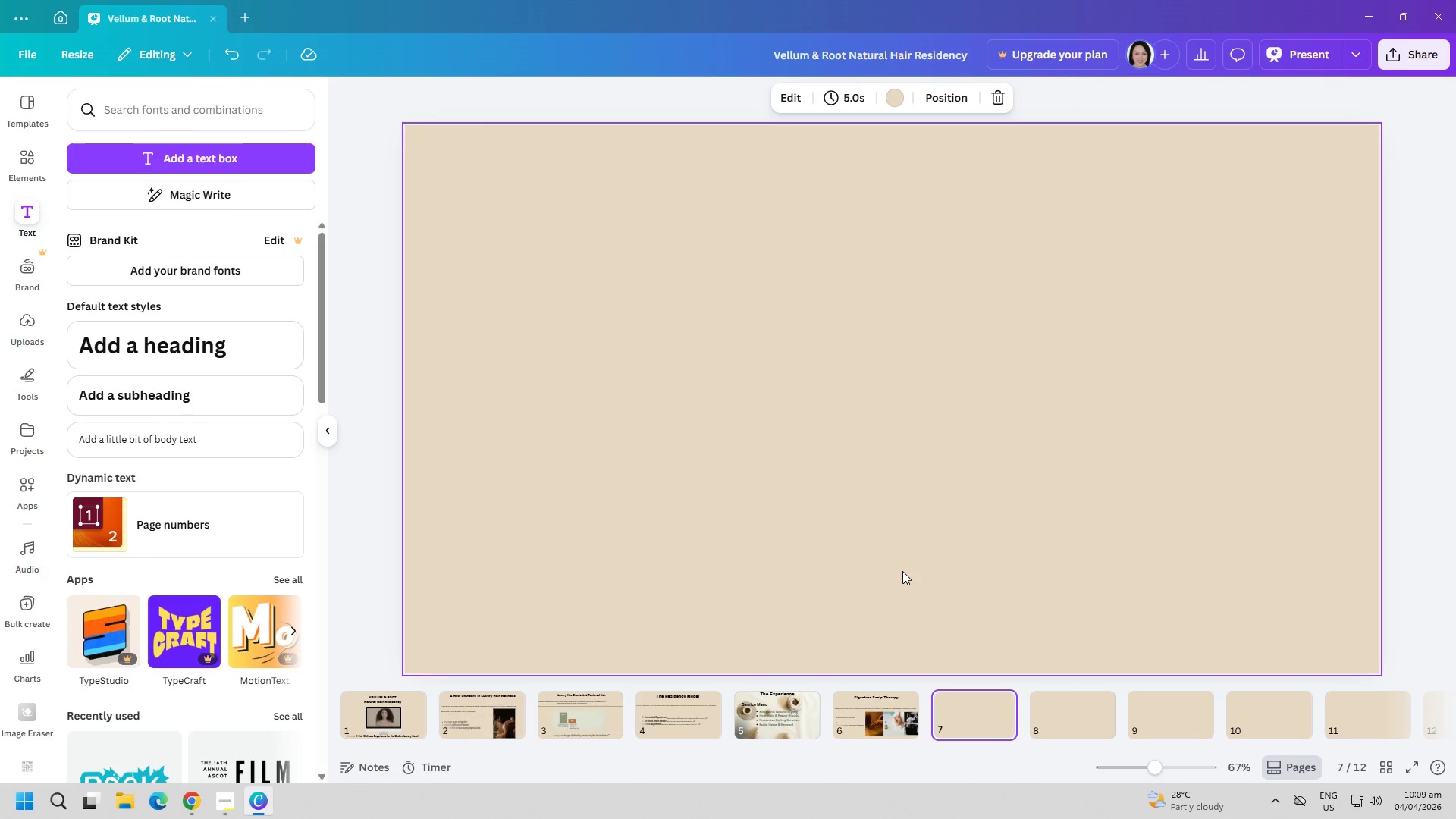 
wait(17.62)
 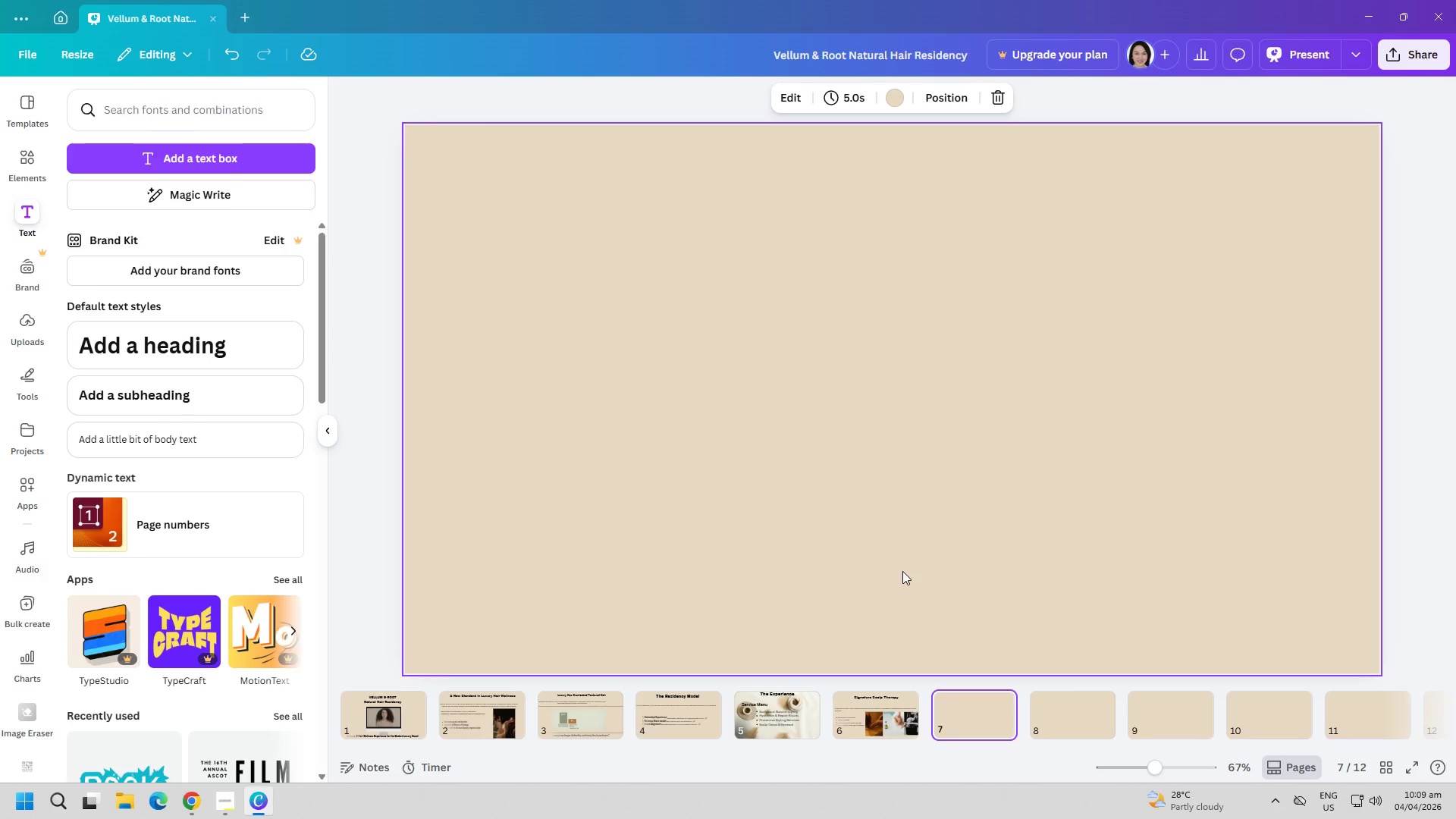 
left_click([199, 158])
 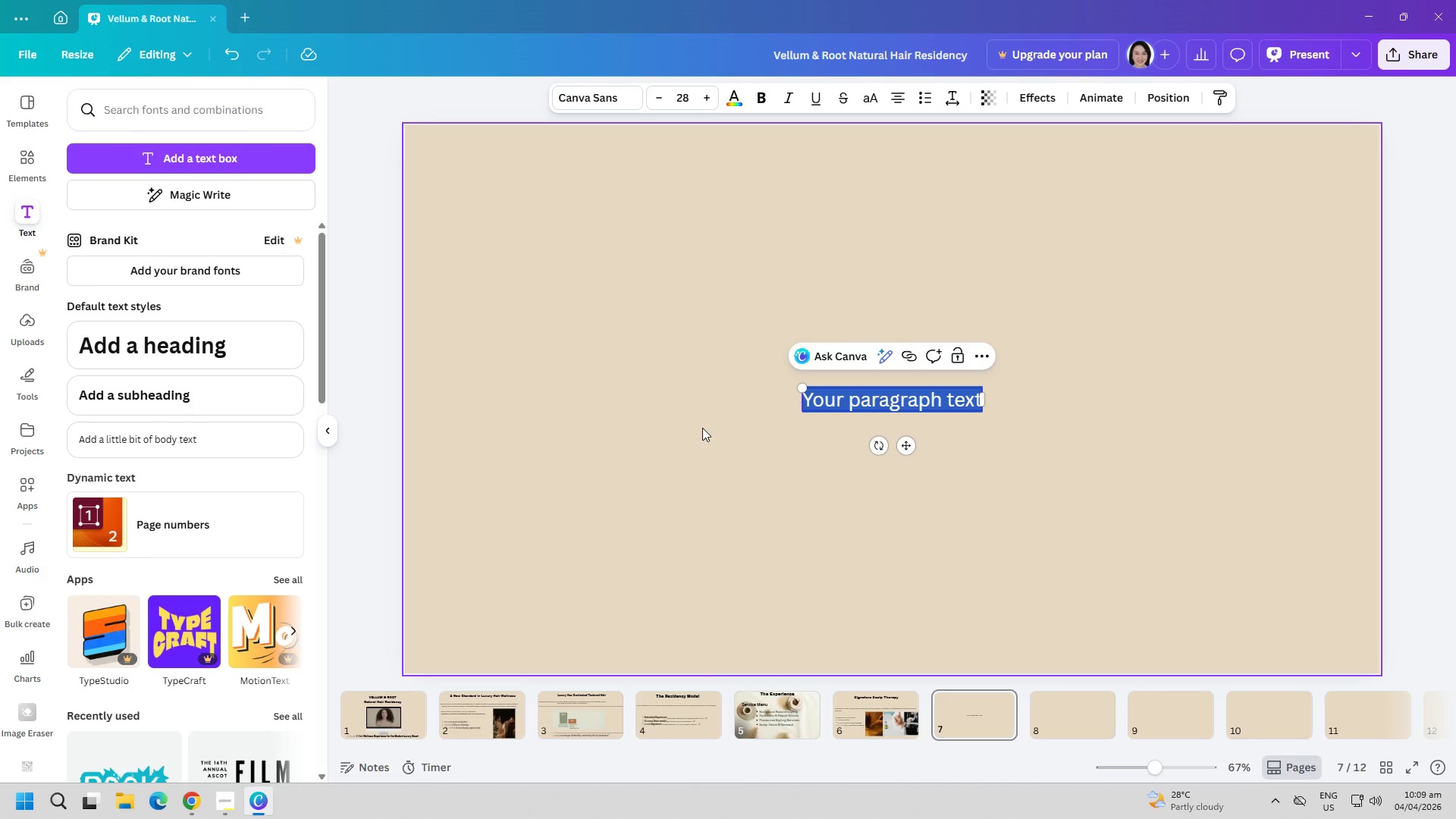 
type(Your High-value guest)
 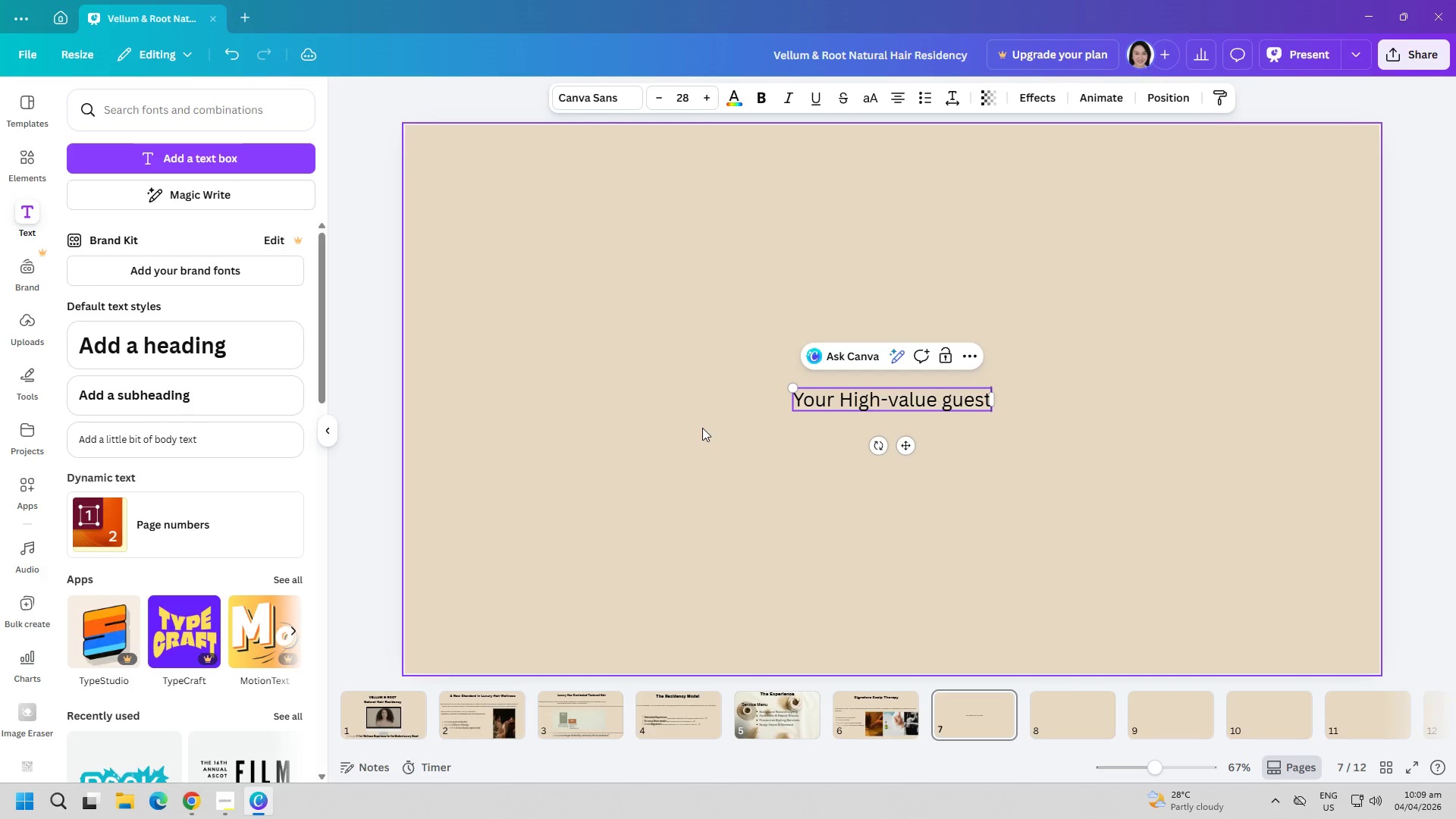 
key(Control+ControlLeft)
 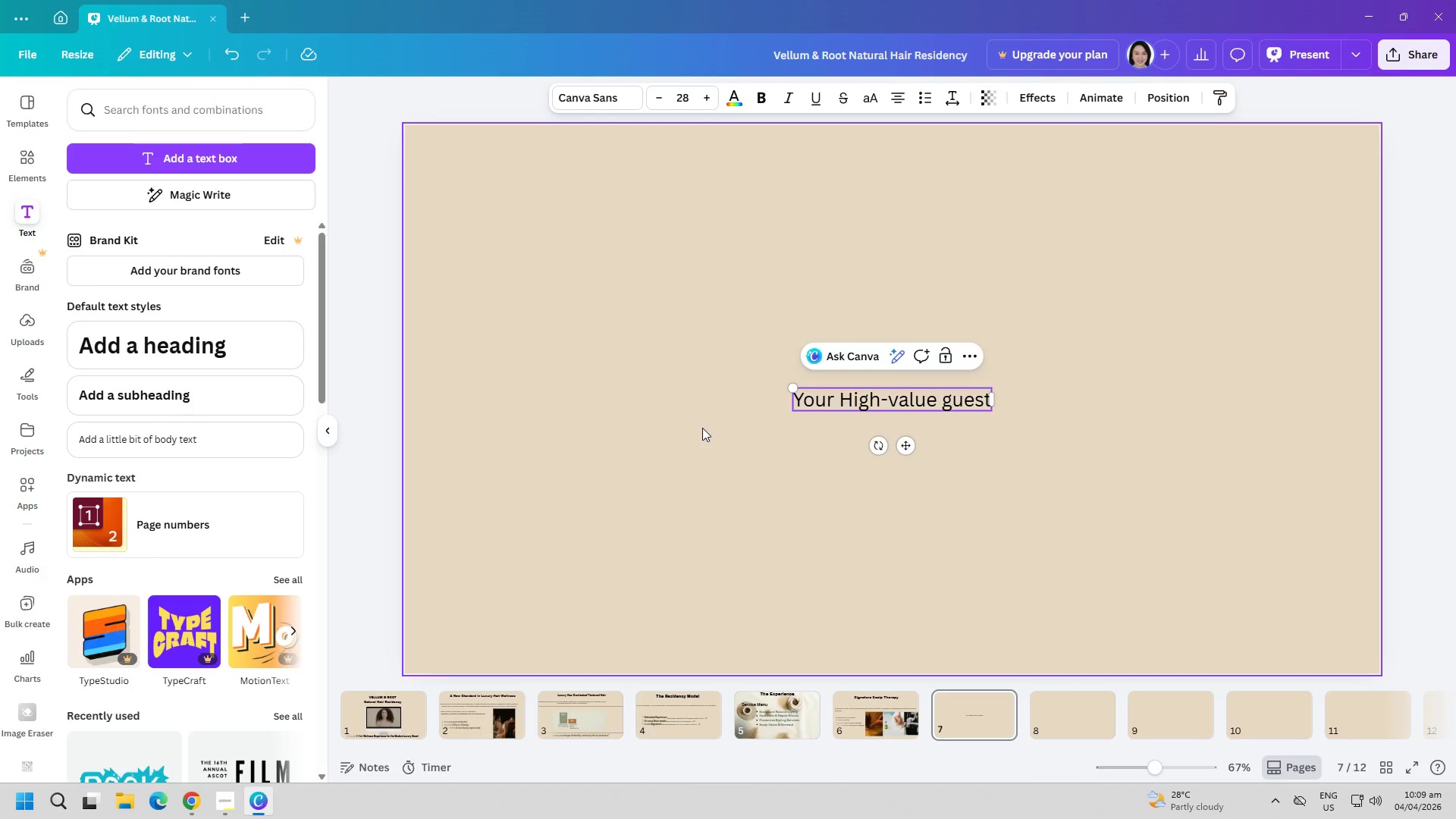 
key(Control+A)
 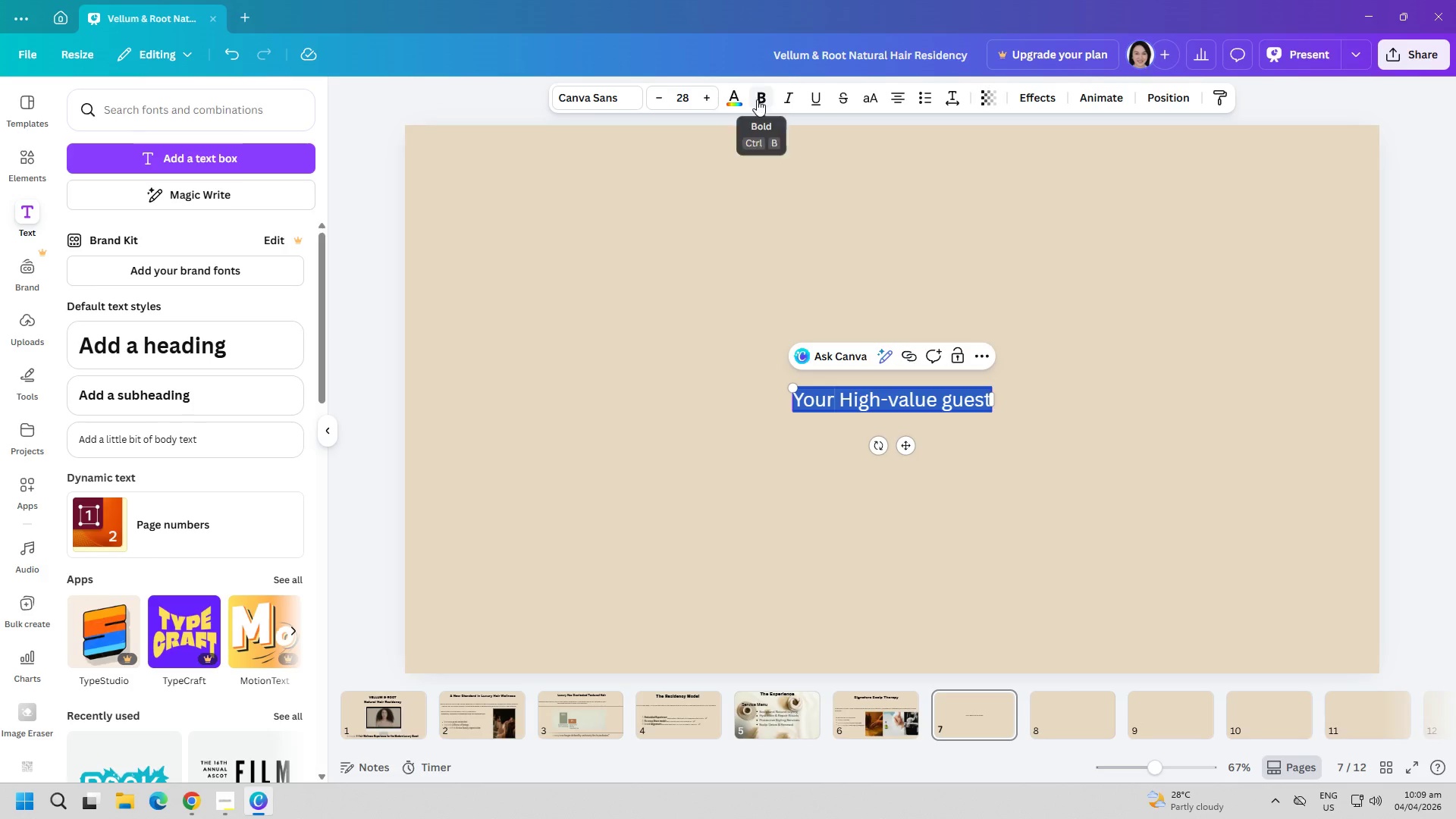 
left_click([758, 97])
 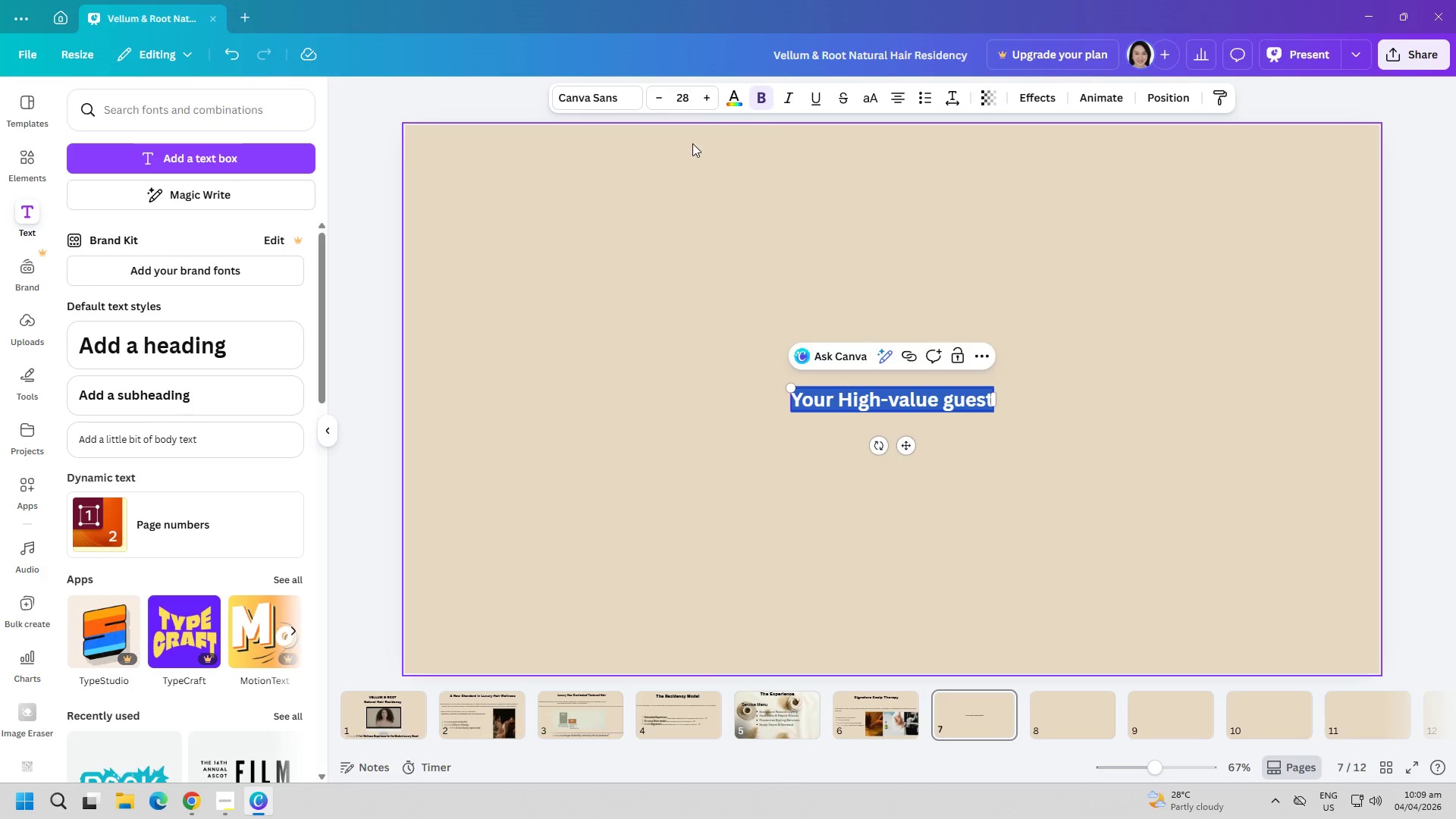 
left_click([619, 102])
 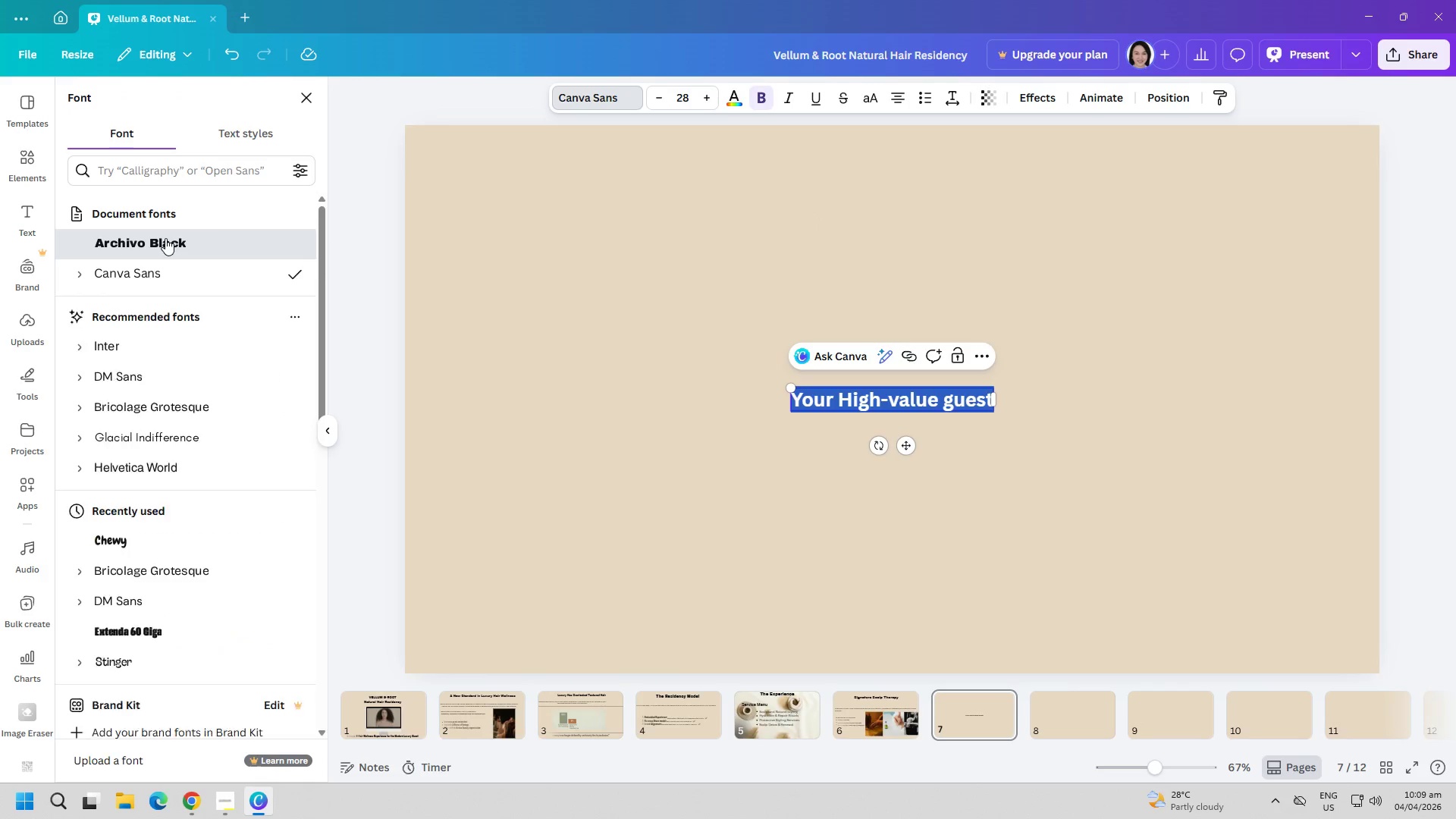 
double_click([787, 489])
 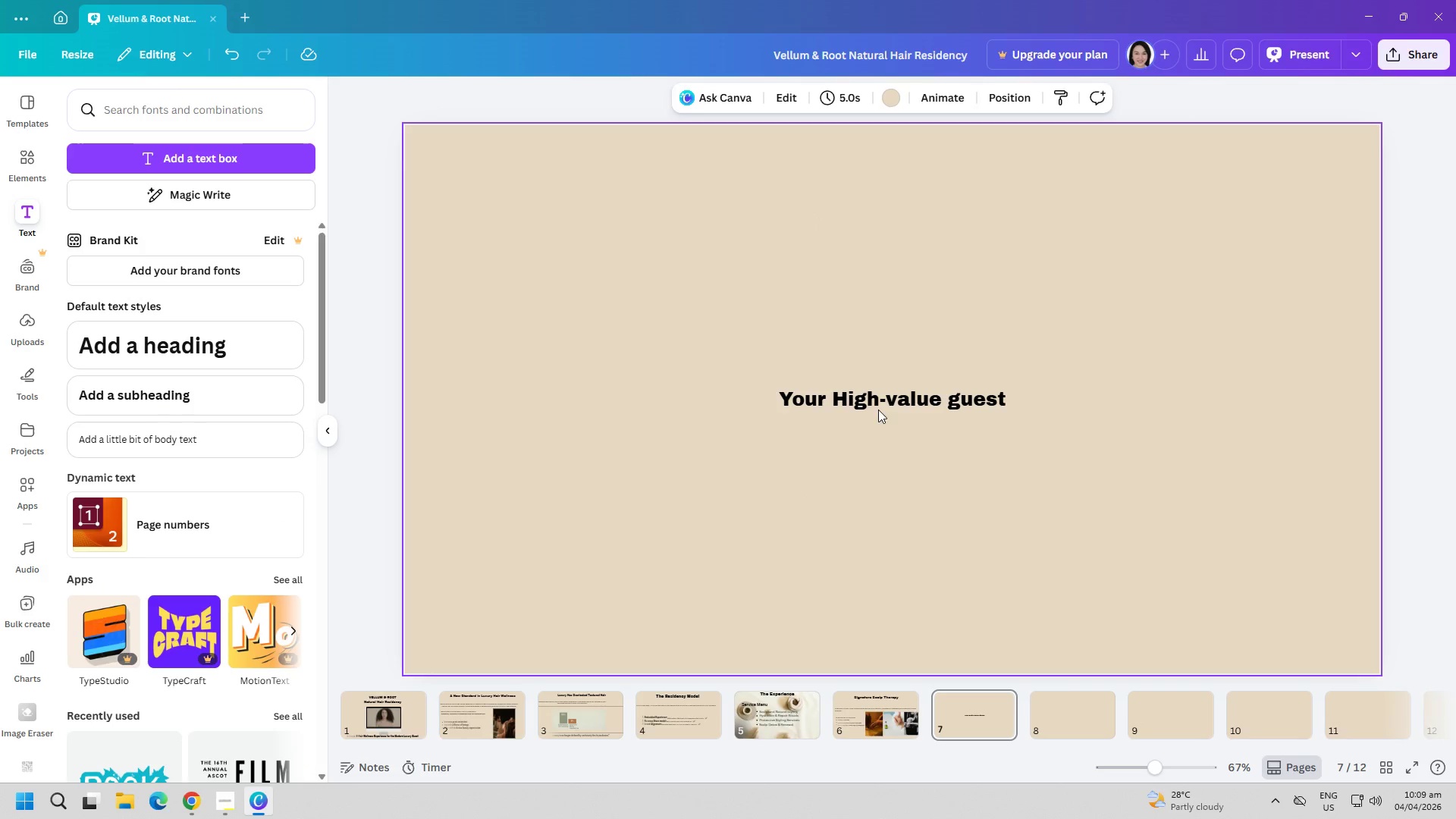 
left_click([883, 406])
 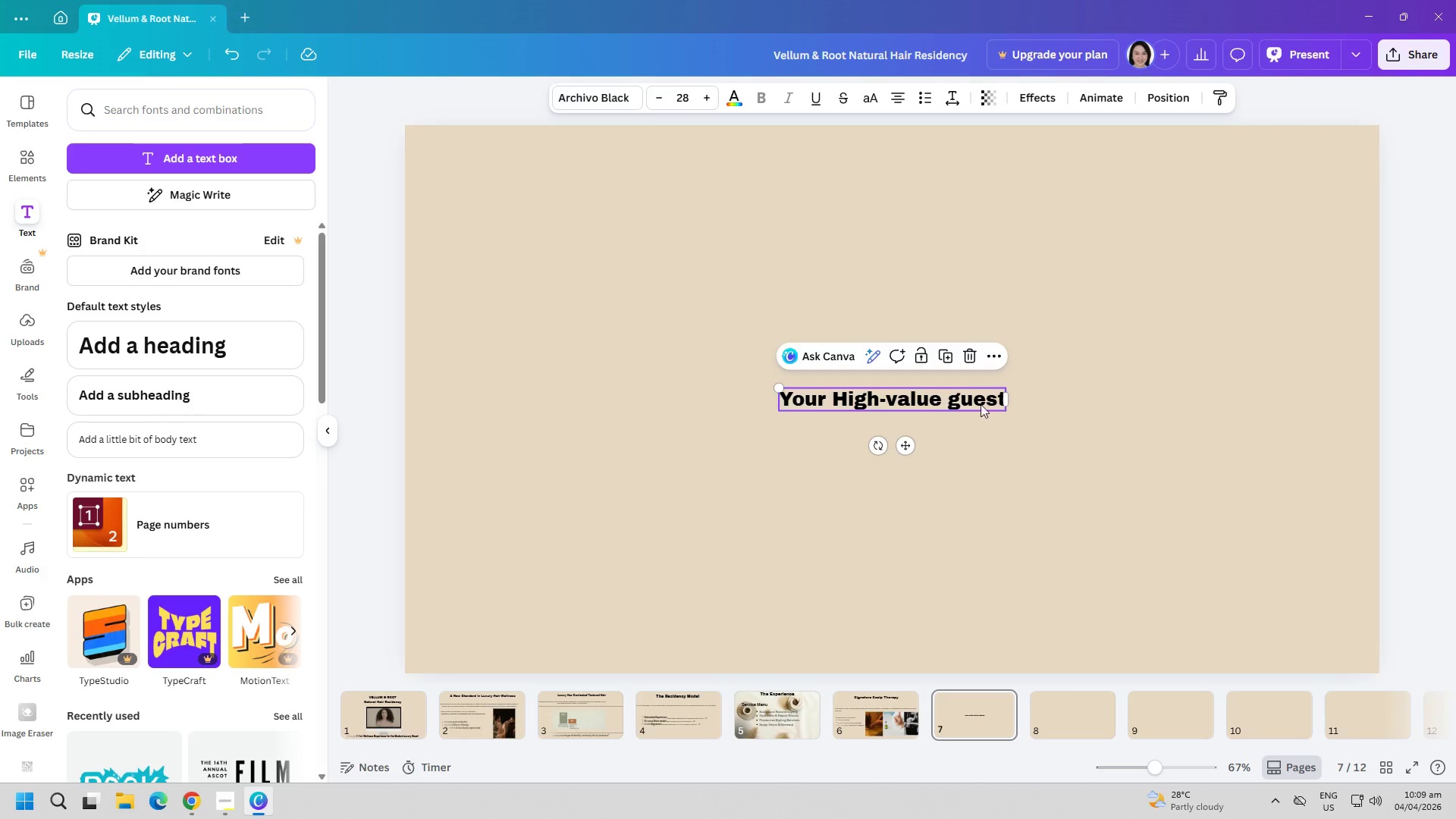 
double_click([984, 466])
 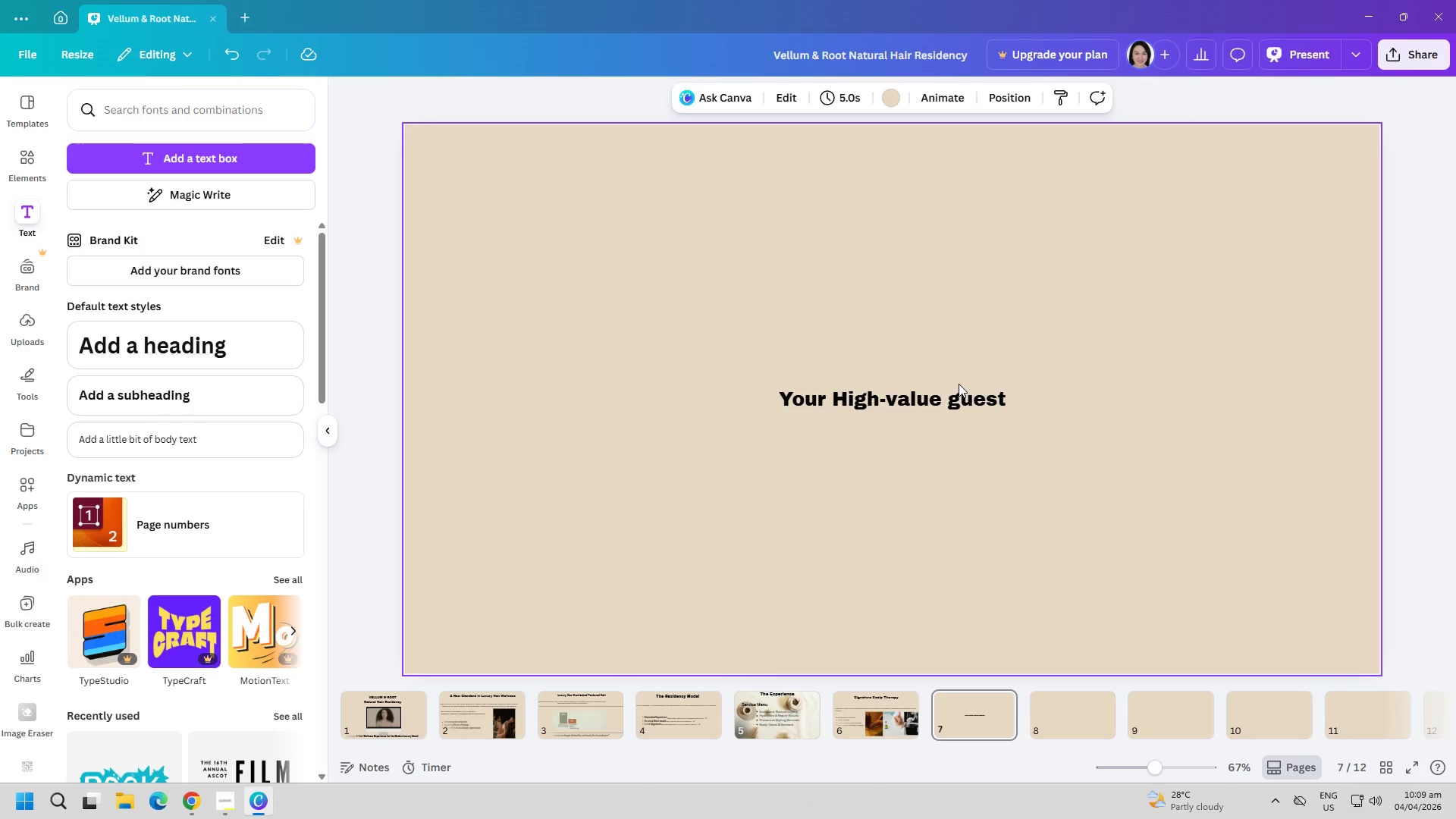 
triple_click([959, 384])
 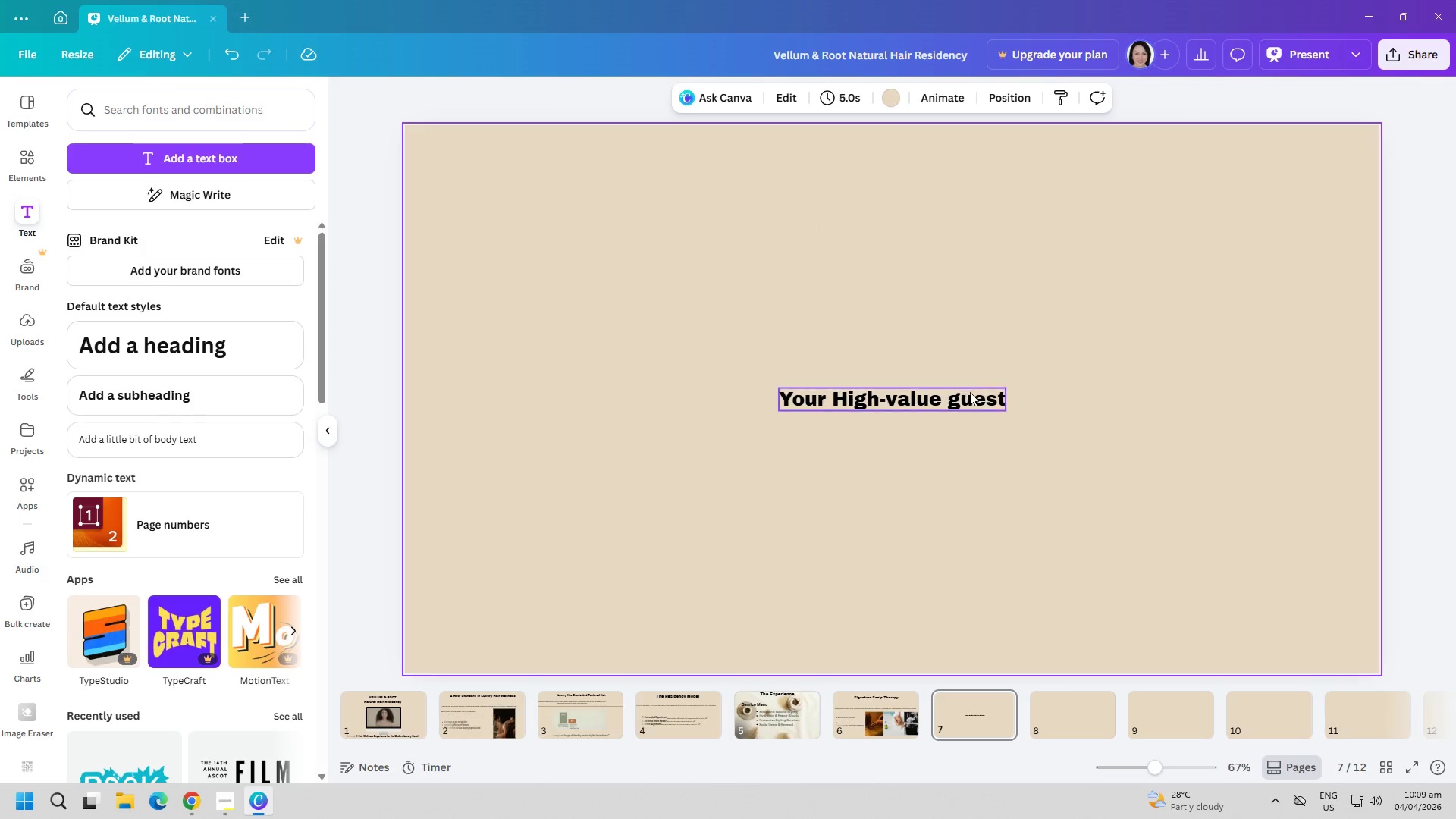 
triple_click([970, 392])
 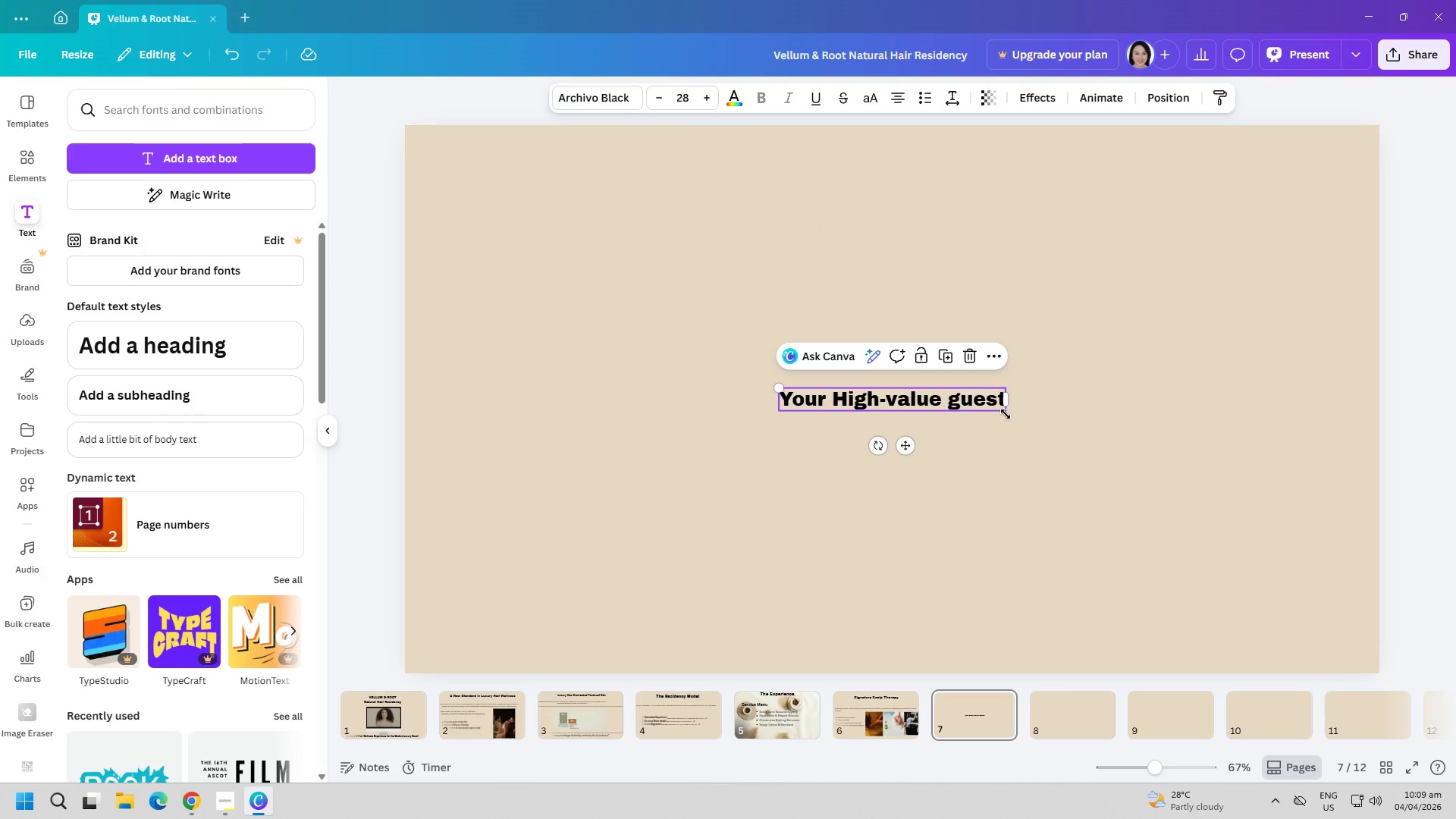 
left_click_drag(start_coordinate=[1006, 414], to_coordinate=[1181, 510])
 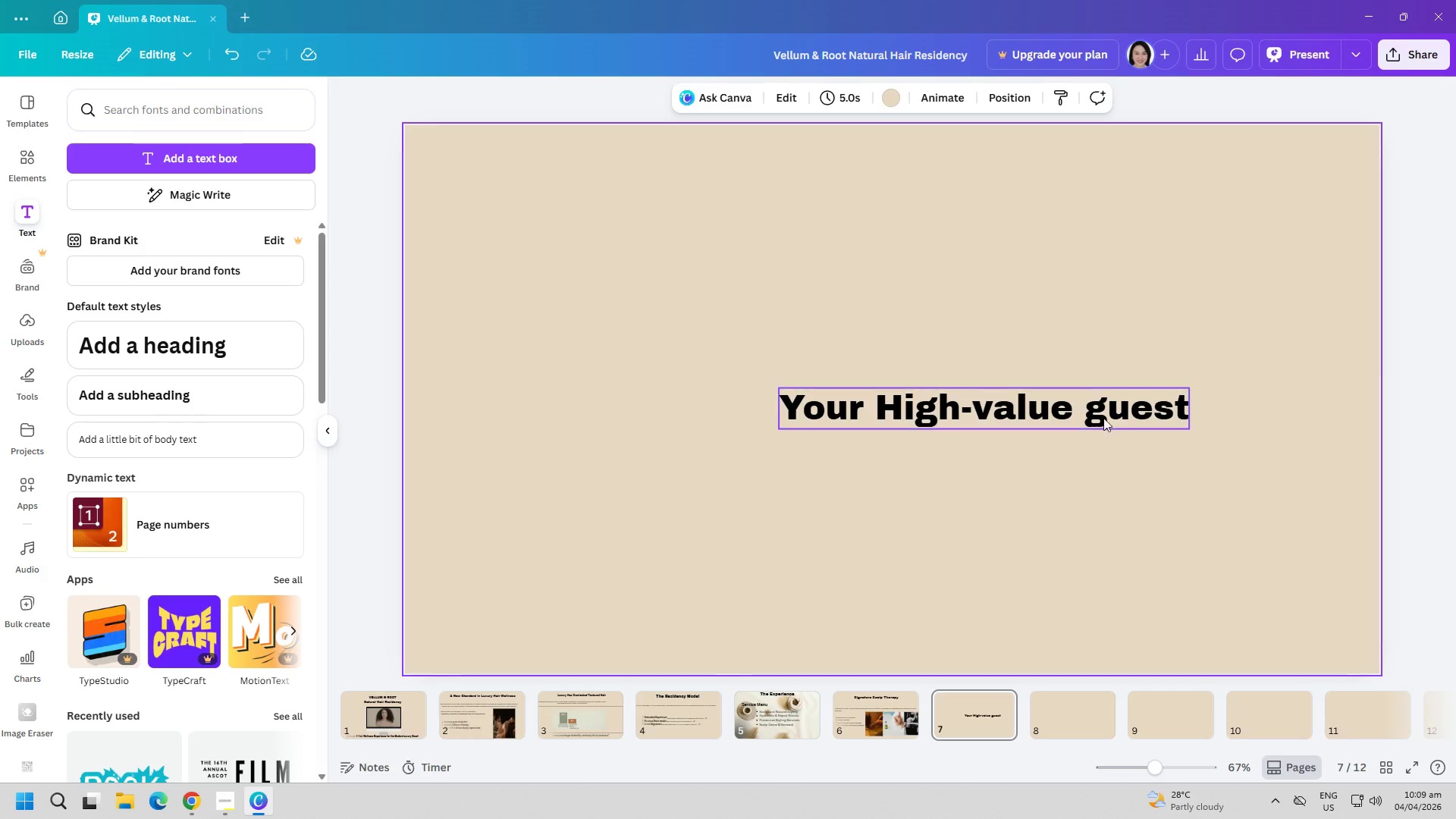 
left_click_drag(start_coordinate=[1095, 408], to_coordinate=[976, 181])
 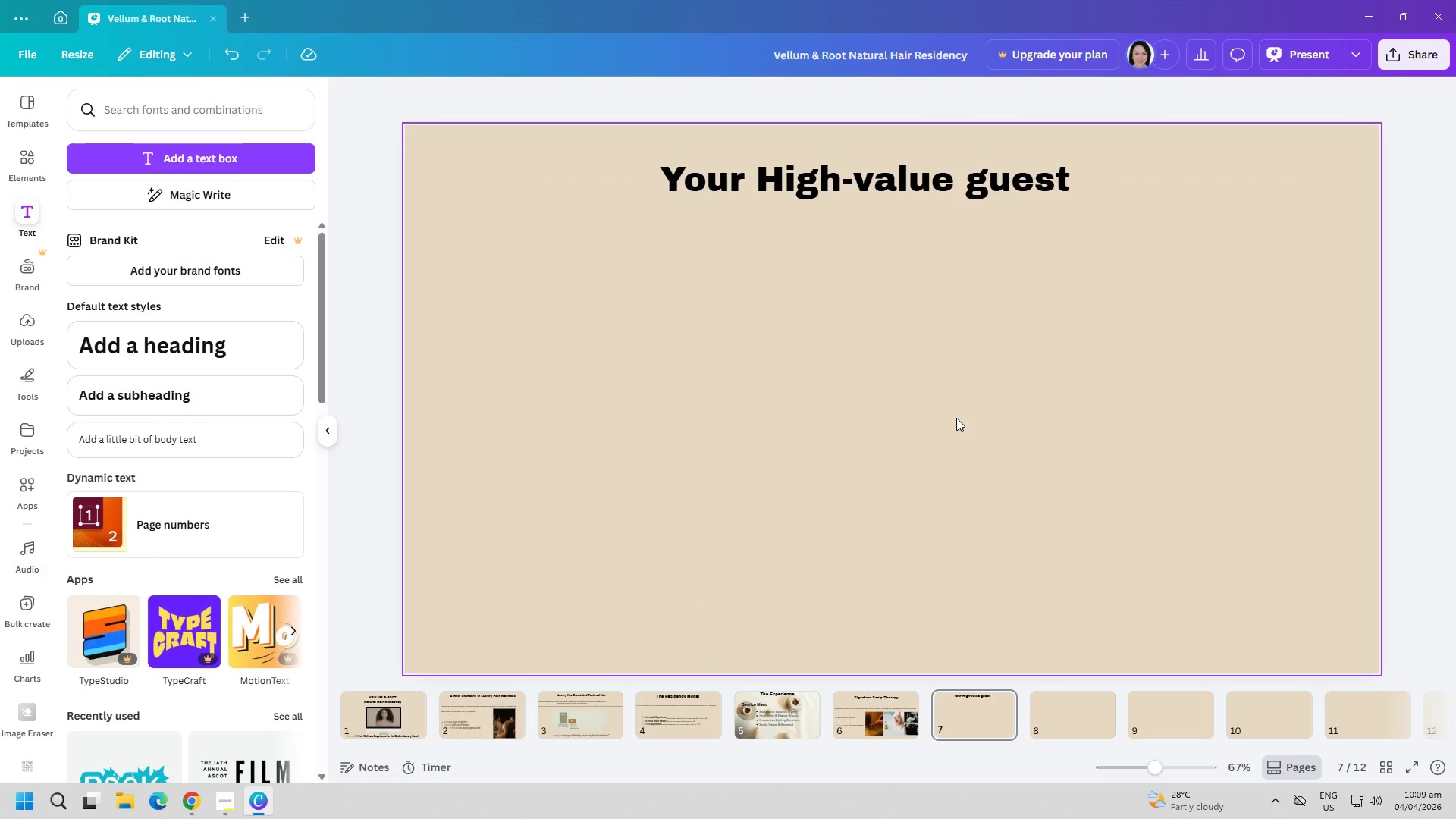 
wait(8.28)
 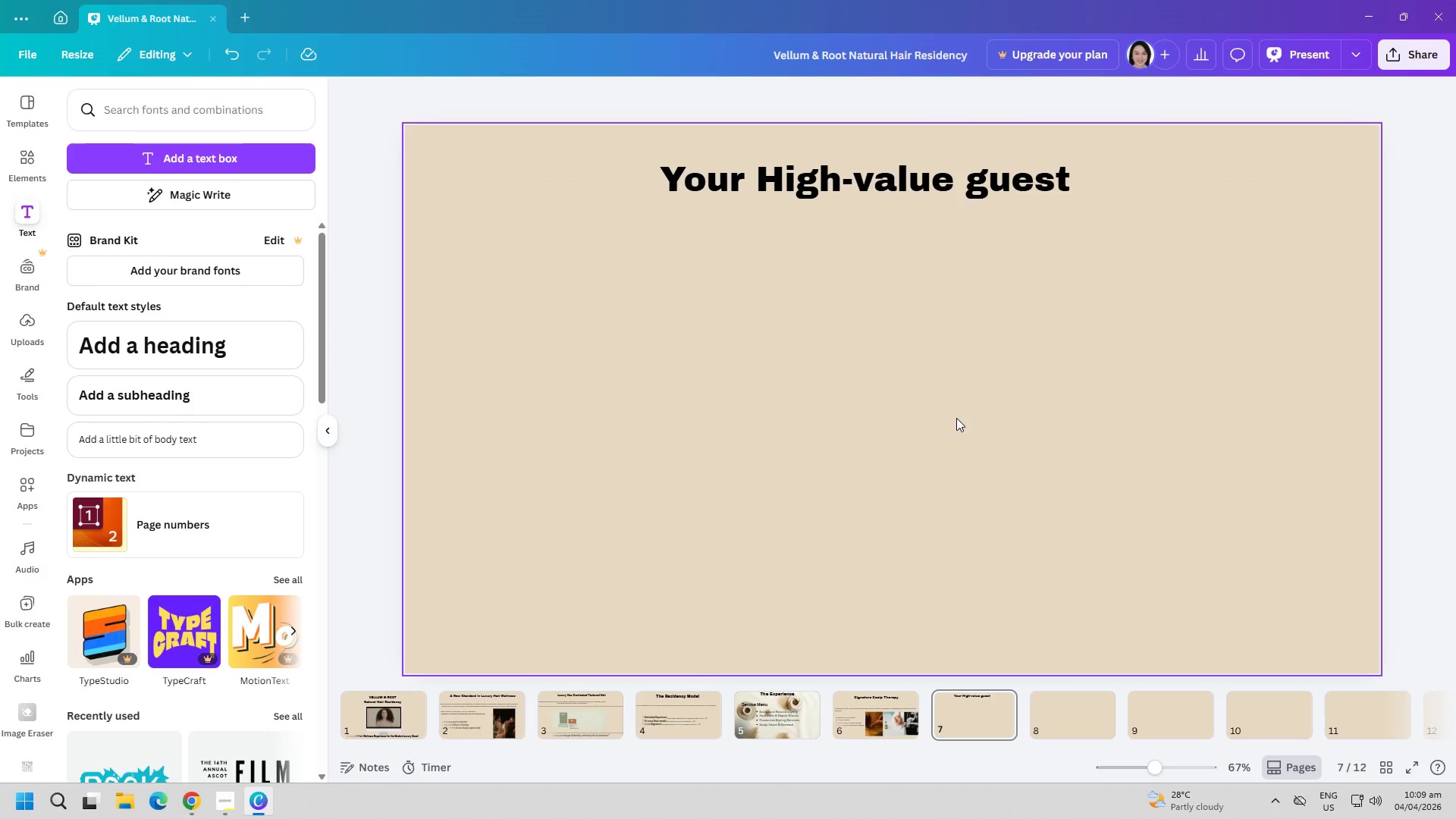 
left_click([153, 161])
 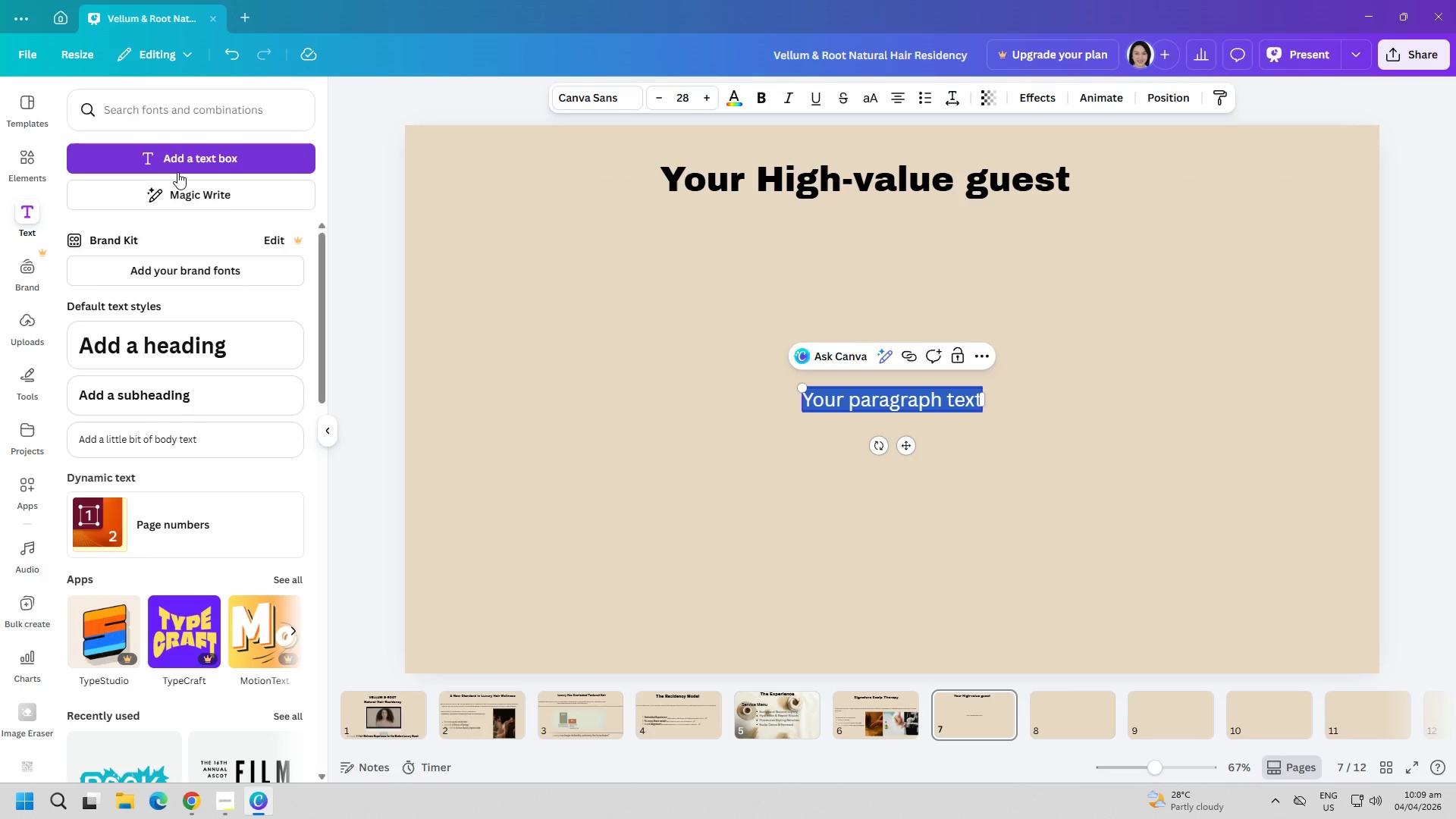 
type(Aff)
 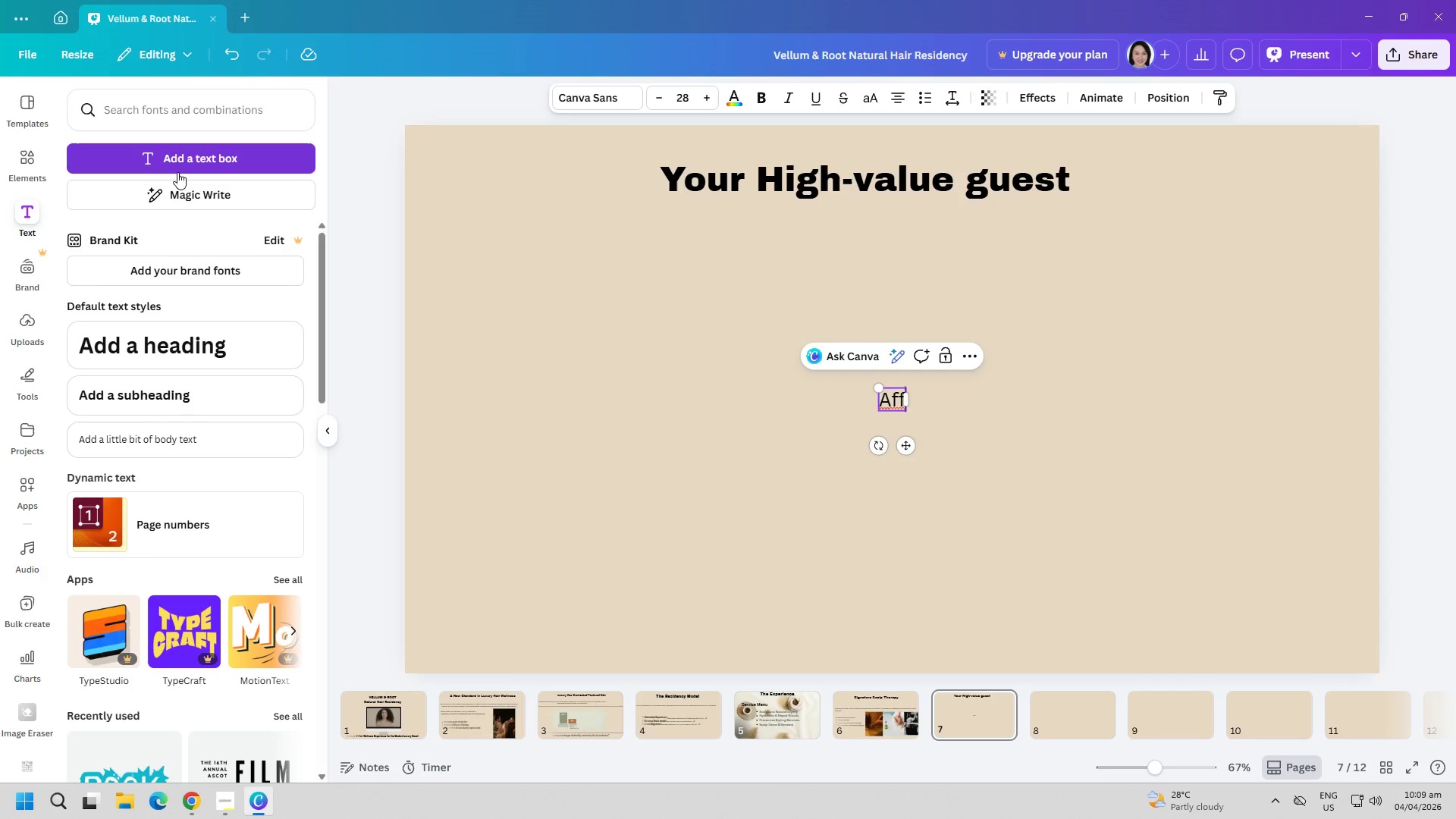 
wait(7.49)
 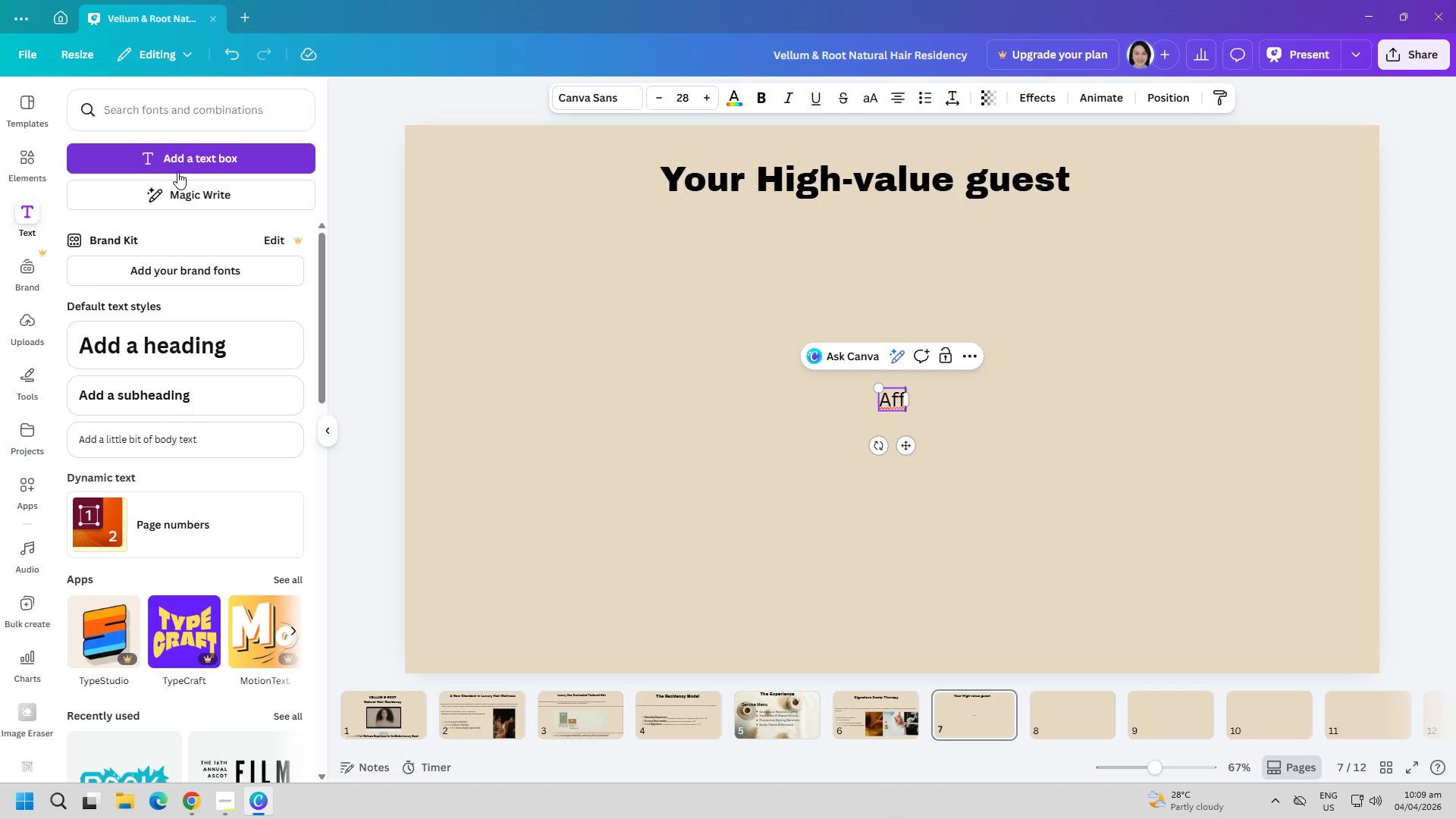 
type(luent travelers with textured hair)
 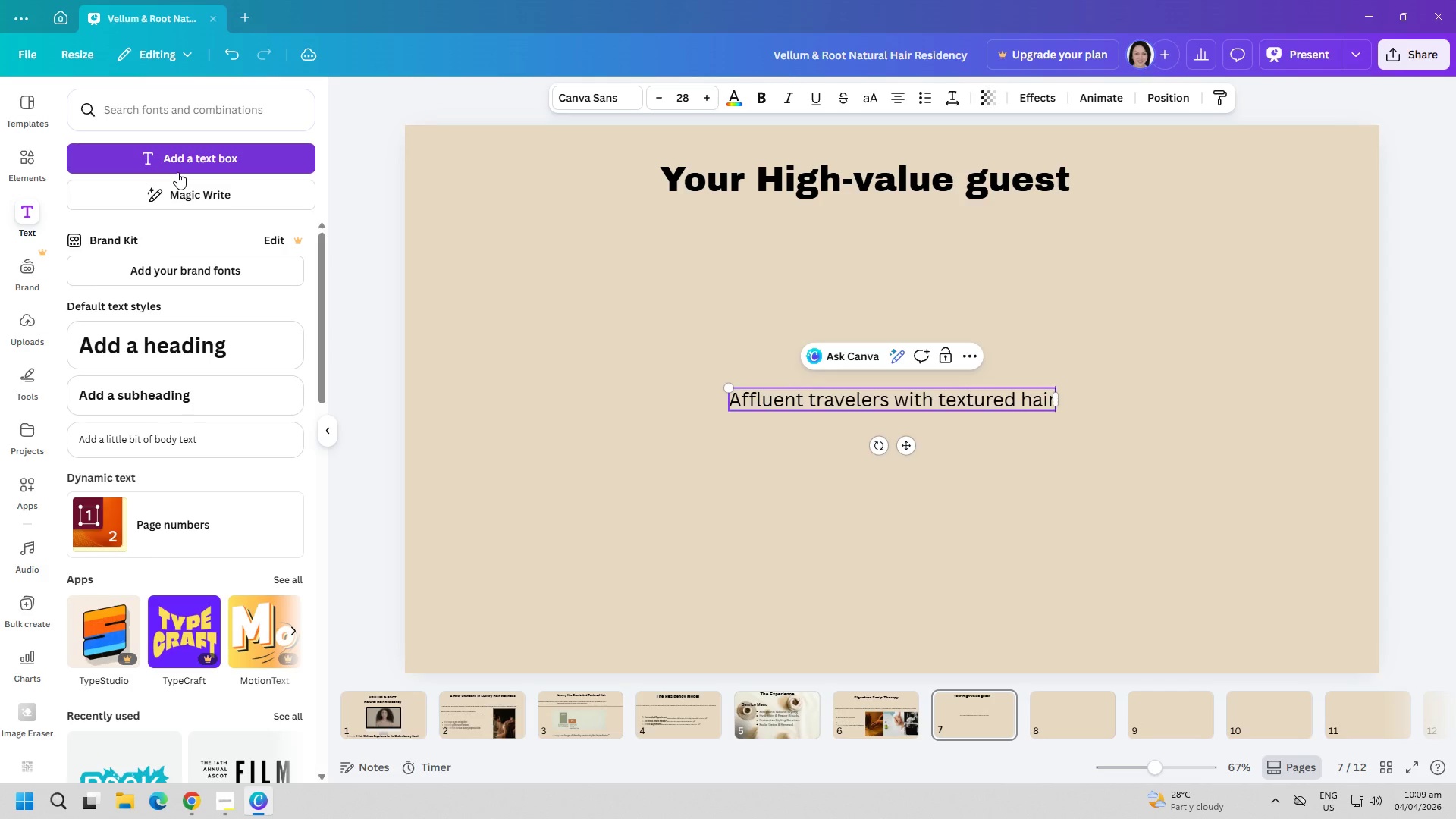 
key(Enter)
 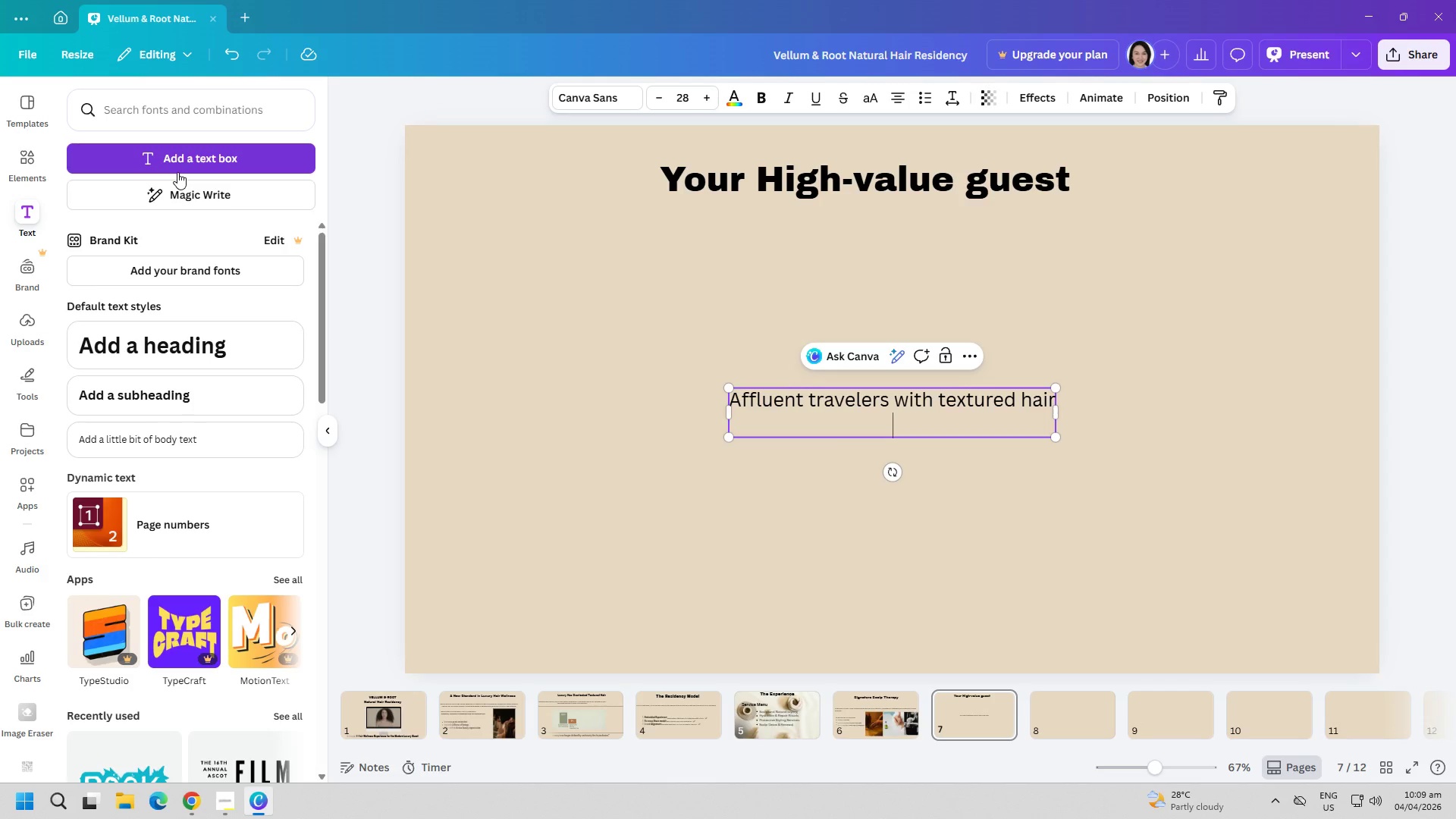 
type(International business guest)
 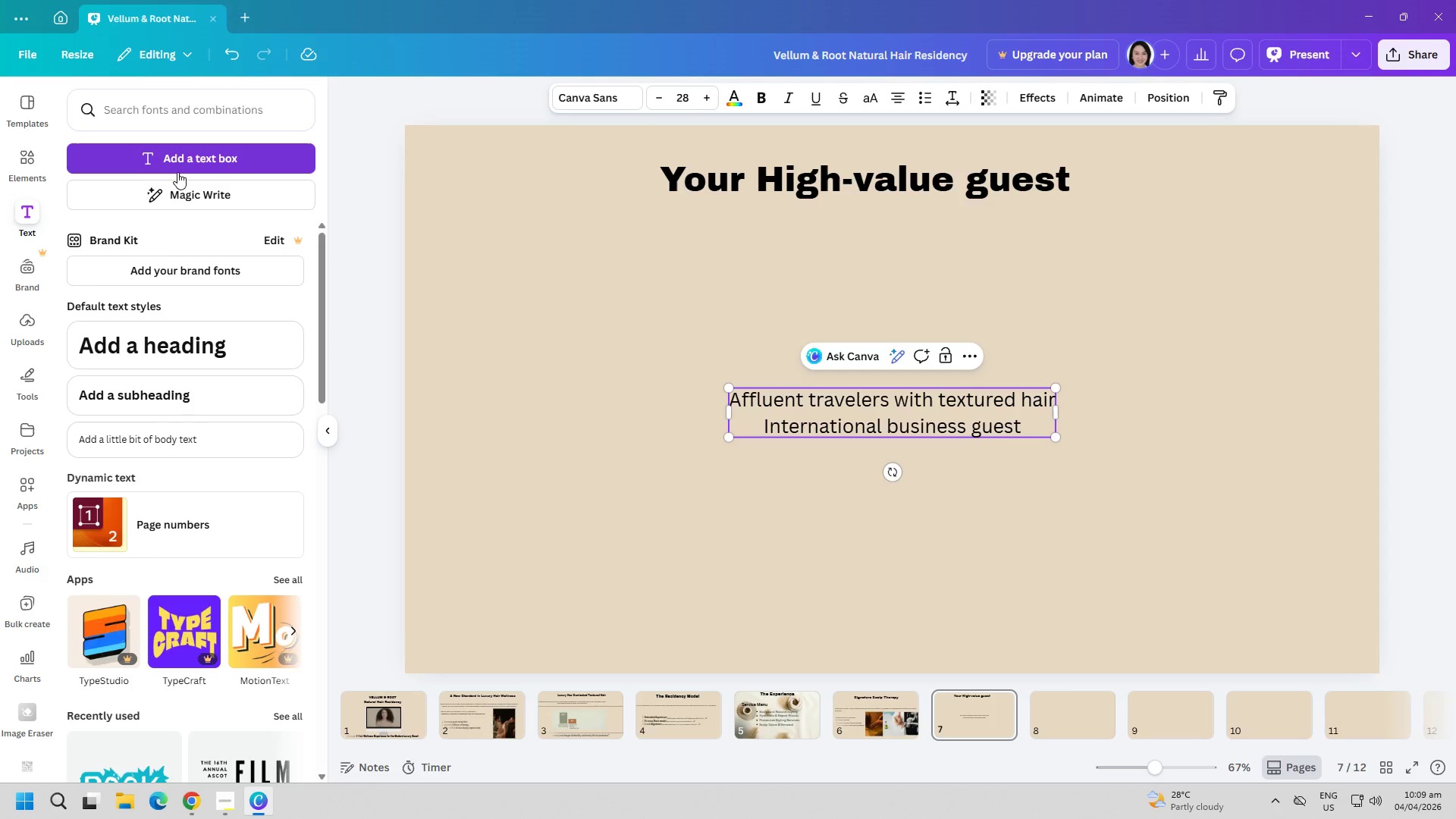 
key(Enter)
 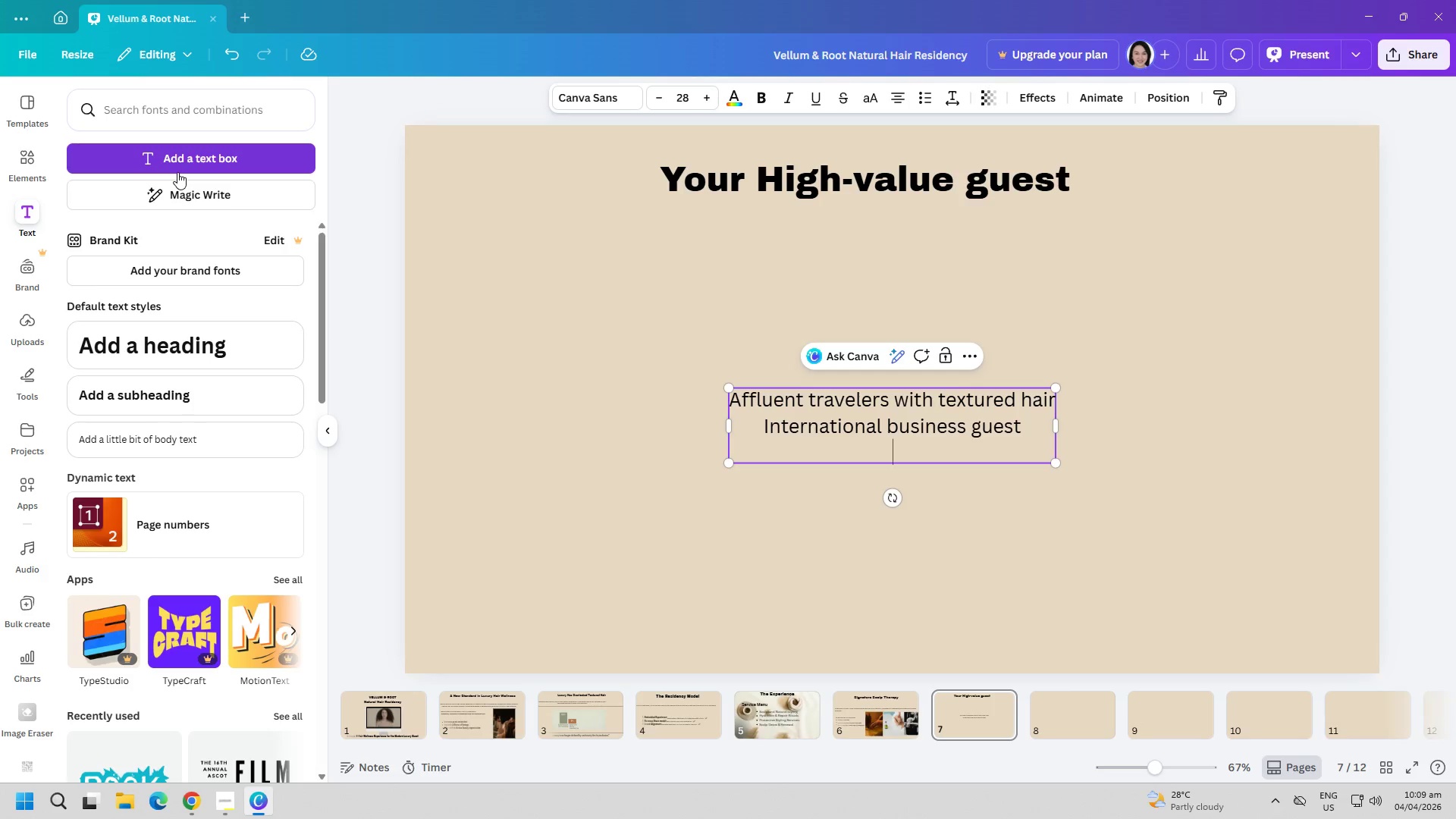 
type(wellness-focus)
key(Backspace)
type(sed clientele)
 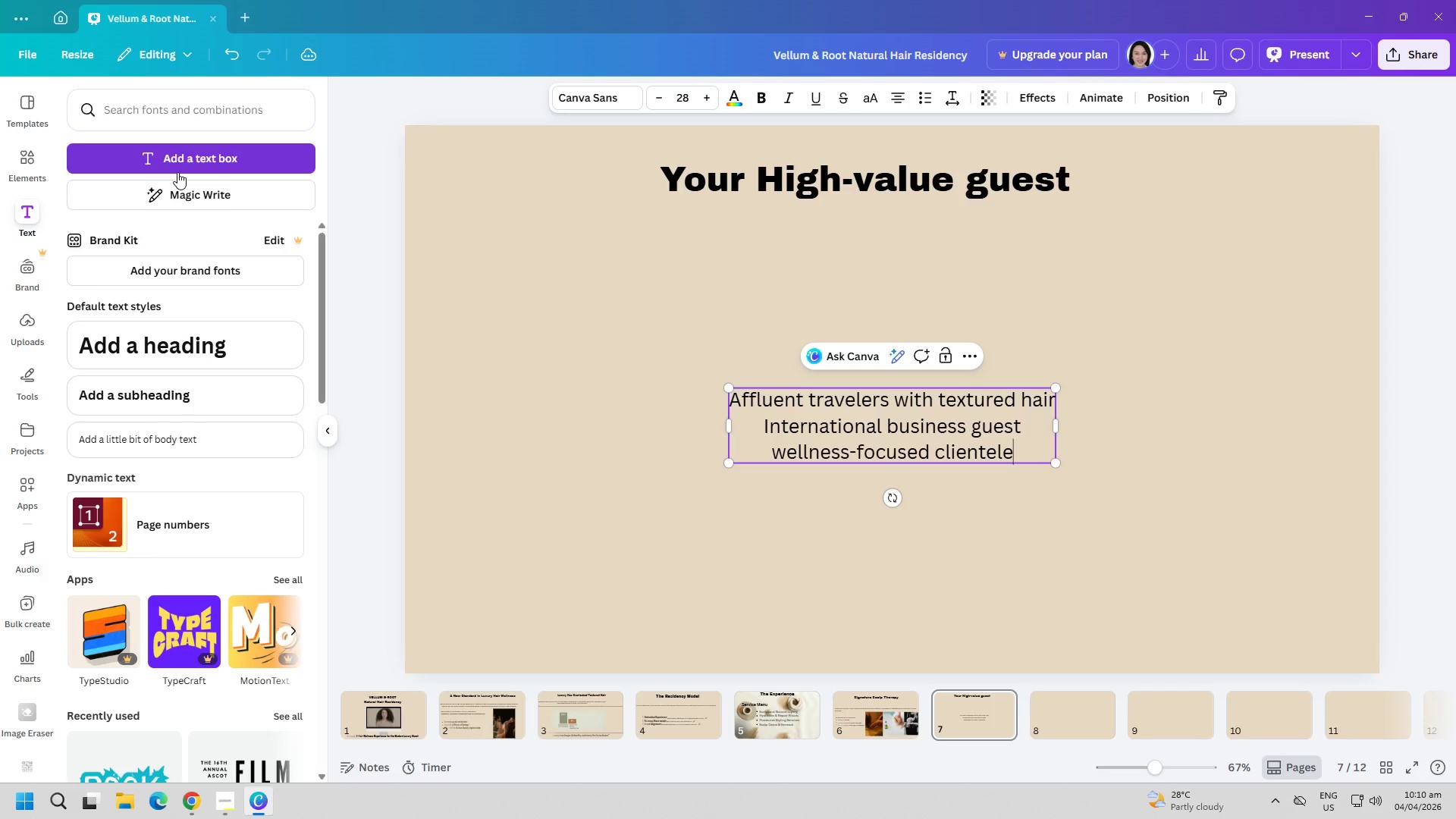 
key(Enter)
 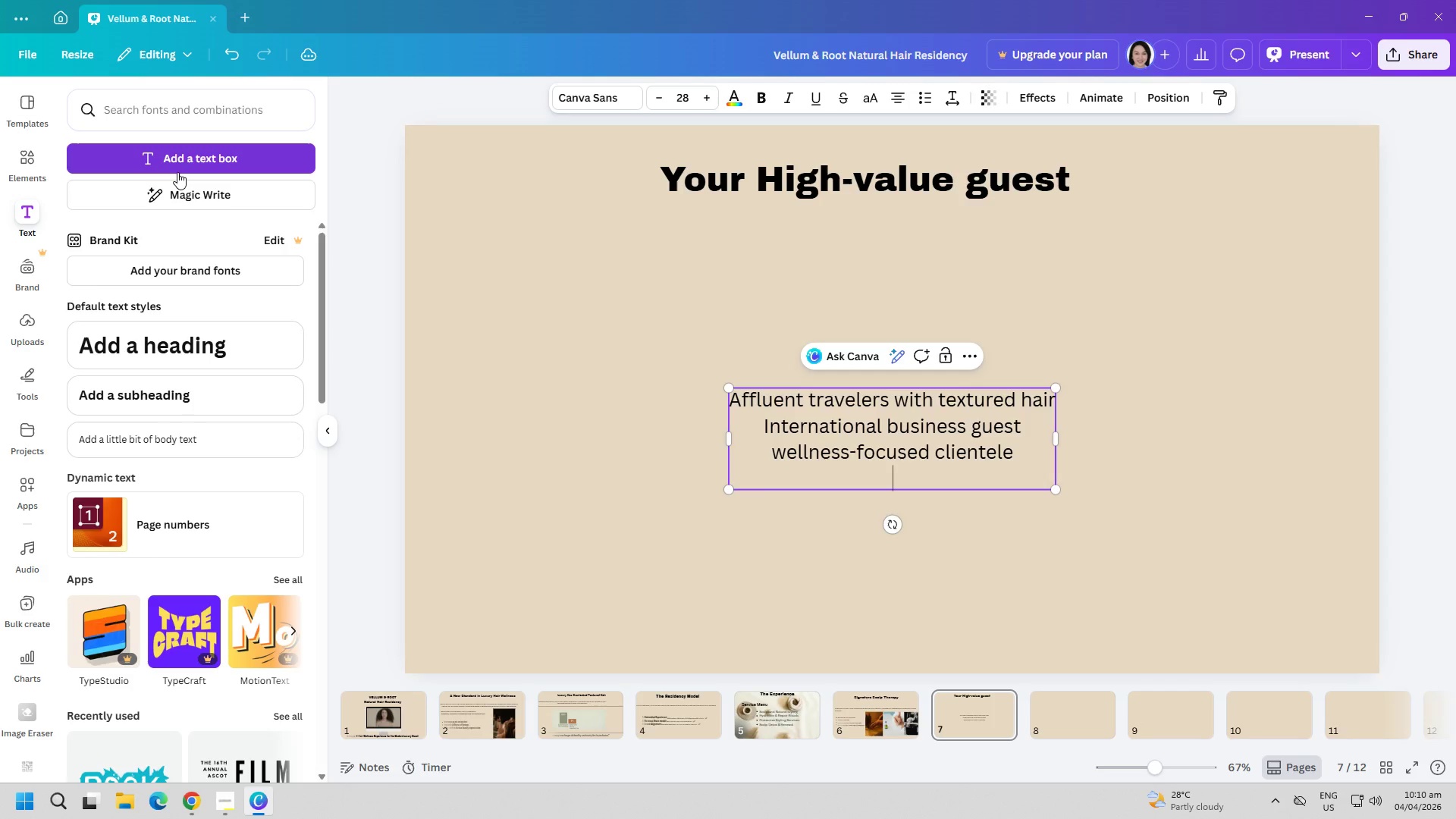 
type(Briada)
key(Backspace)
key(Backspace)
key(Backspace)
type(dal & event guests)
 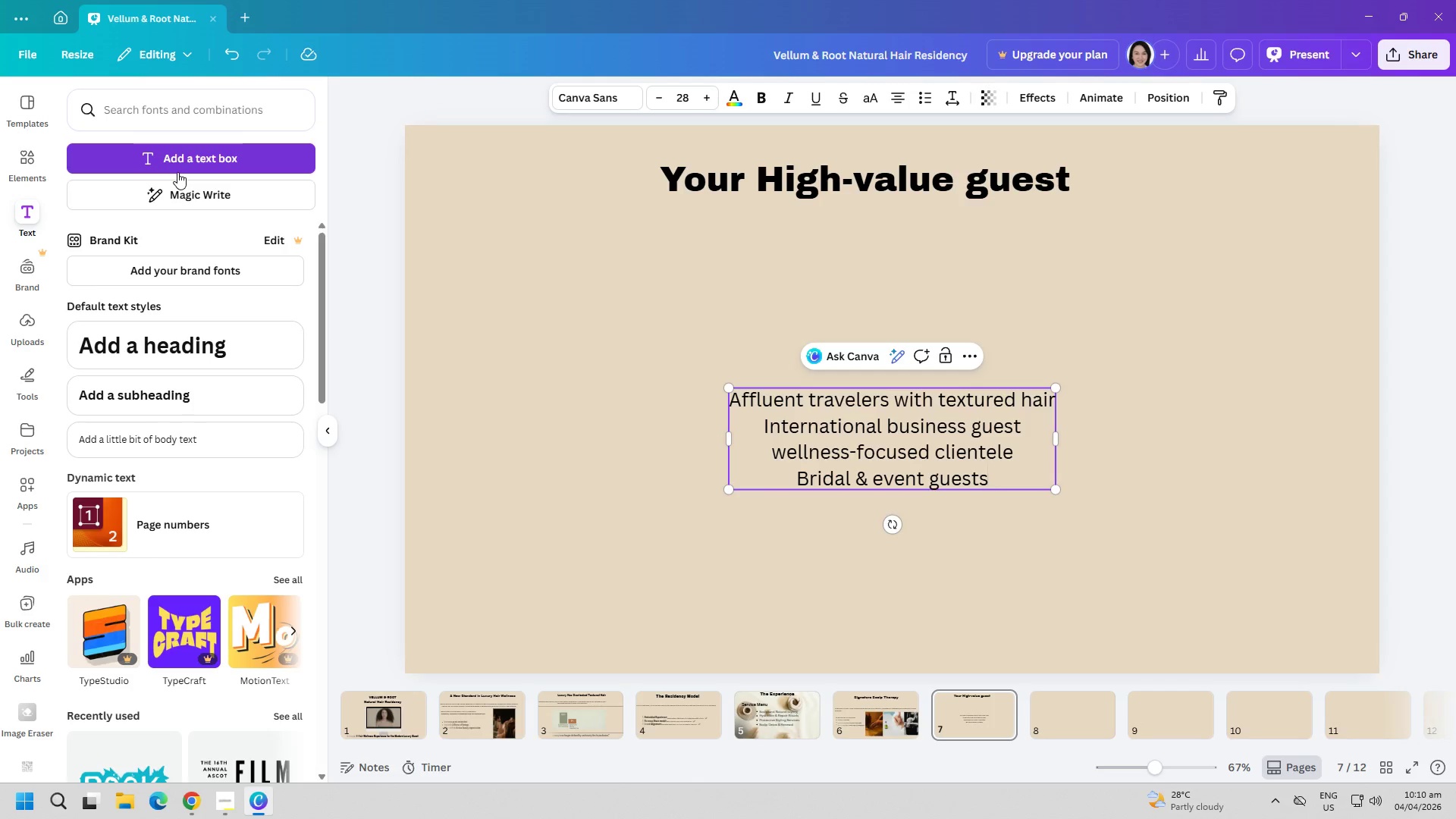 
key(Control+A)
 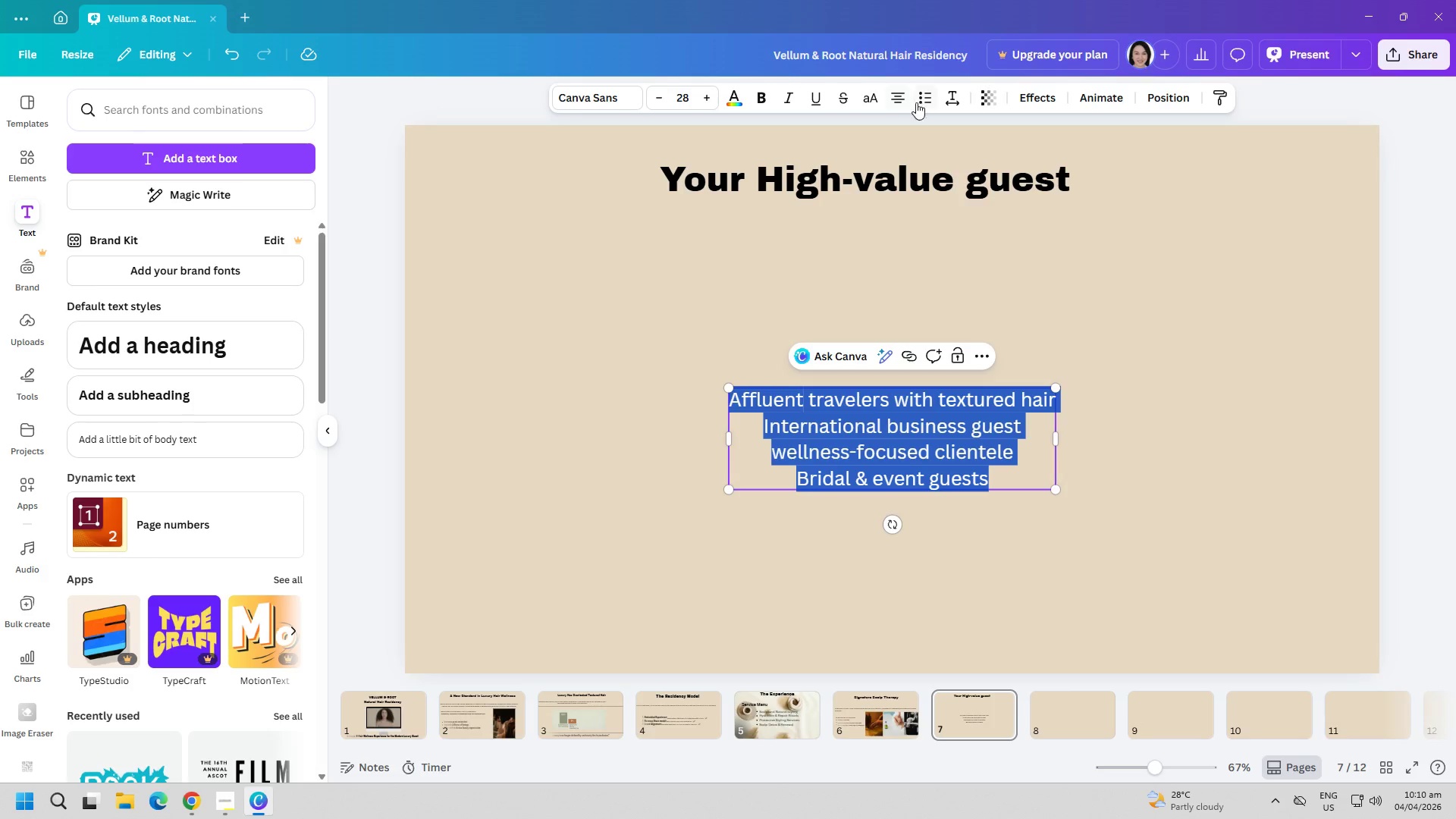 
left_click([921, 102])
 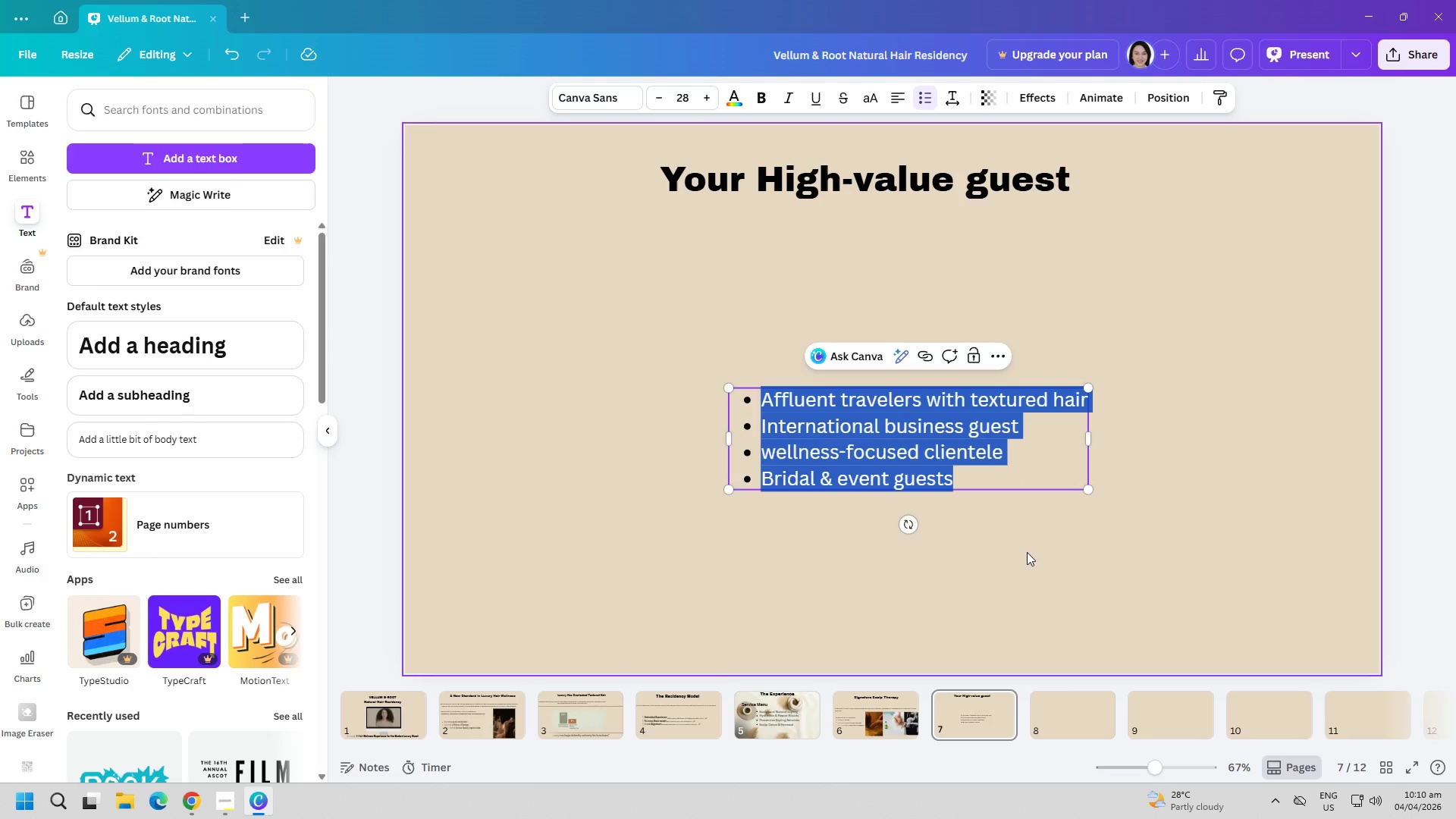 
left_click([1034, 563])
 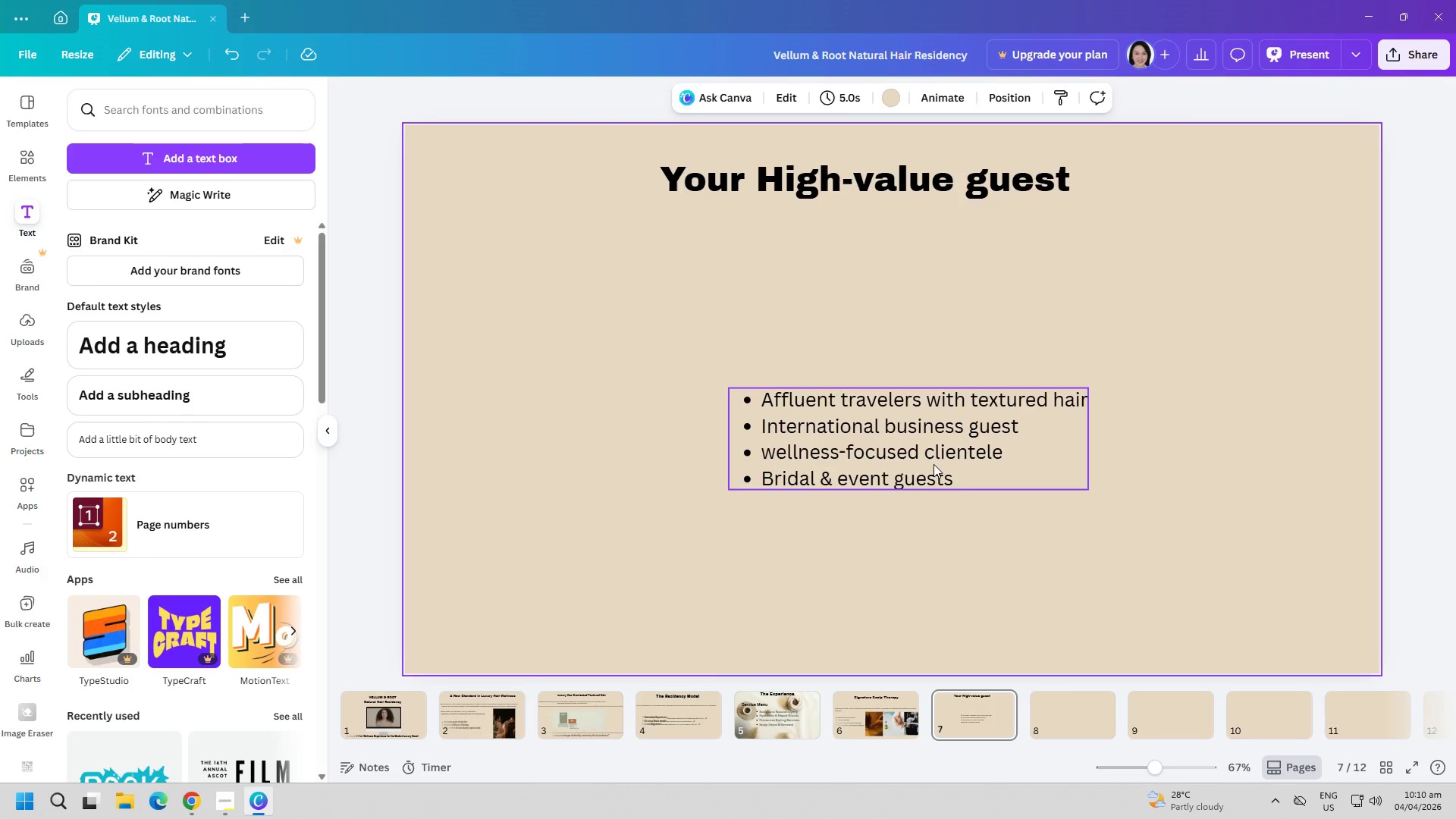 
left_click_drag(start_coordinate=[930, 459], to_coordinate=[712, 374])
 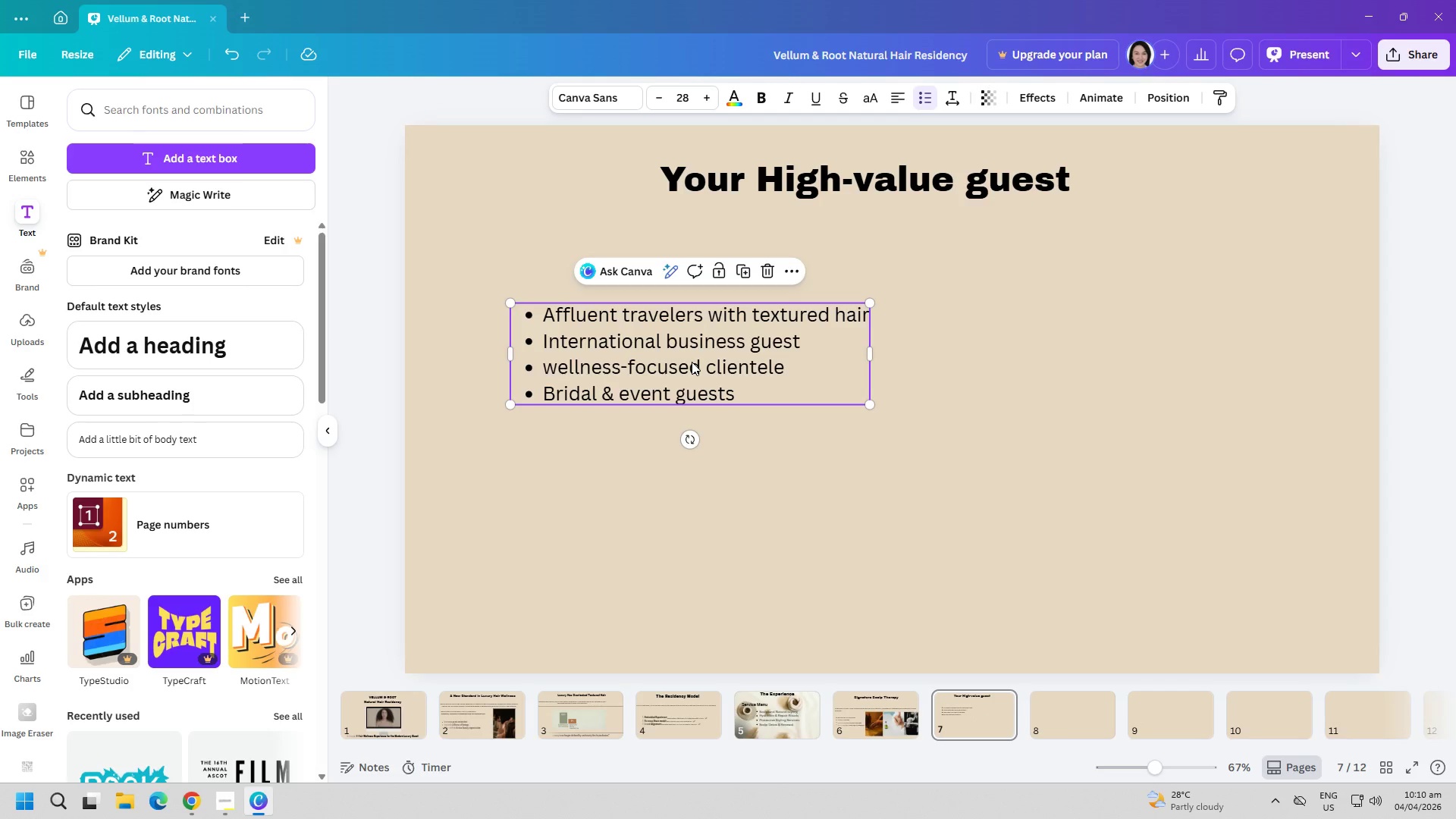 
left_click_drag(start_coordinate=[692, 362], to_coordinate=[733, 375])
 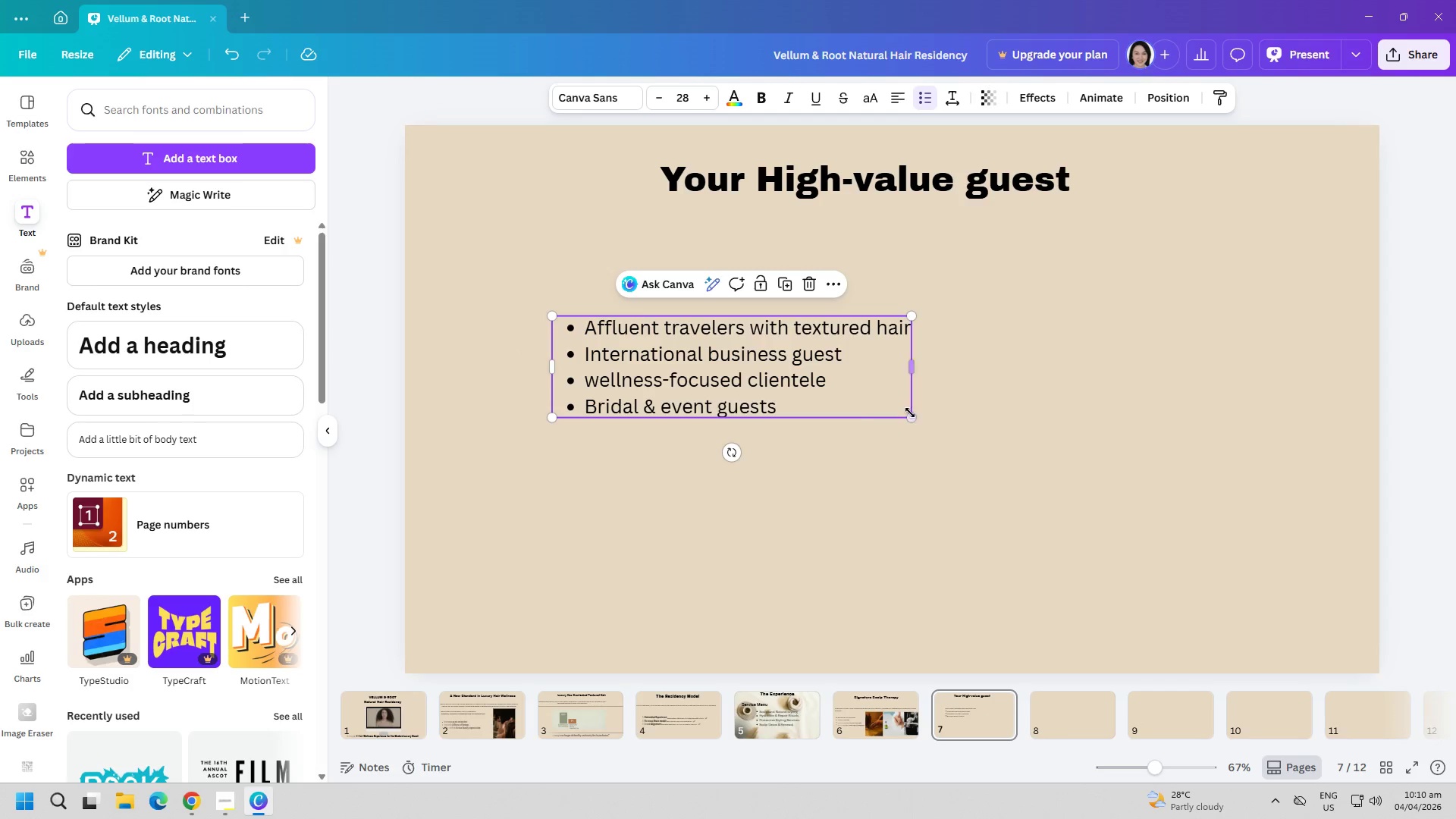 
left_click_drag(start_coordinate=[910, 413], to_coordinate=[976, 470])
 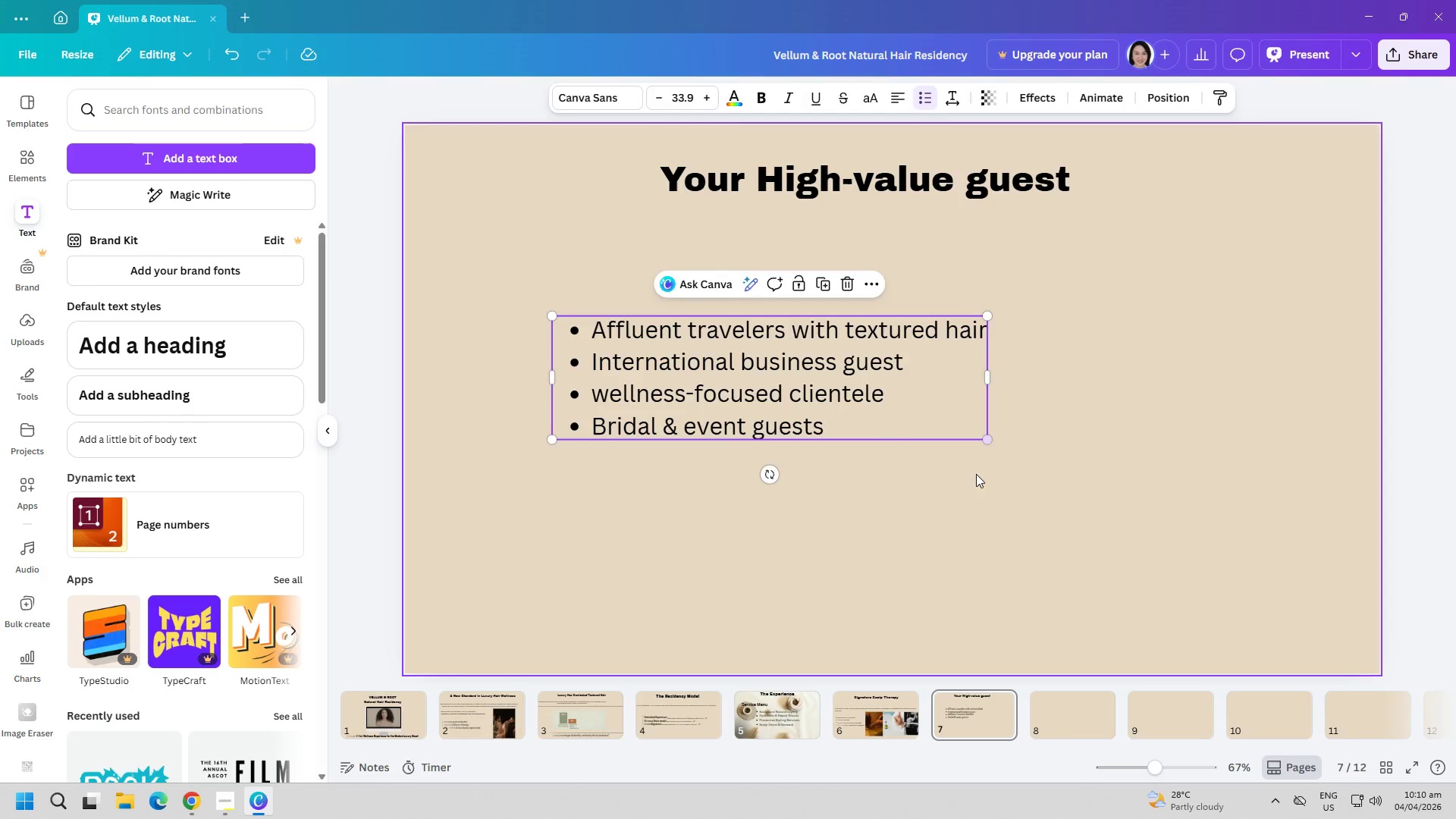 
left_click_drag(start_coordinate=[976, 474], to_coordinate=[968, 472])
 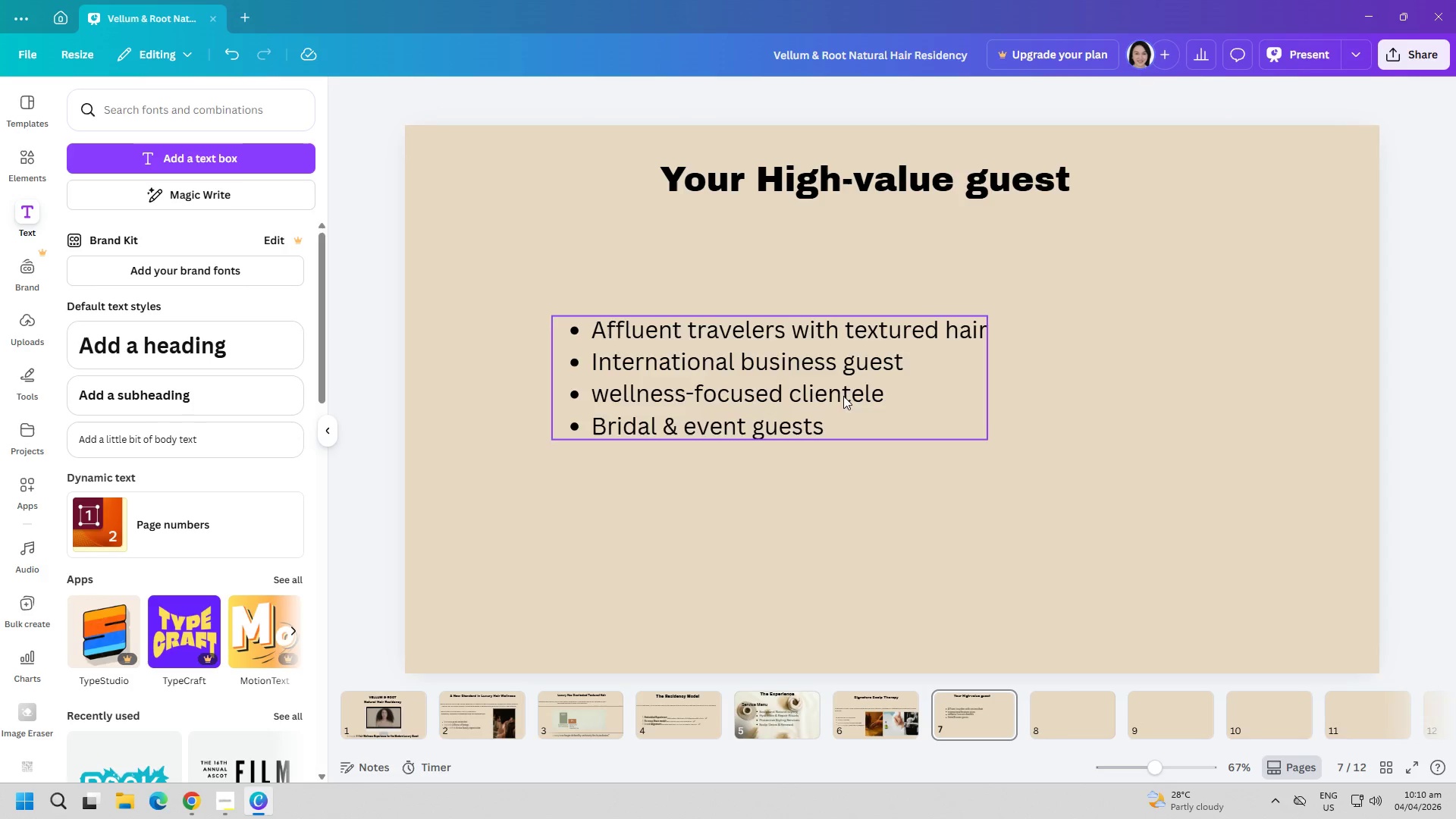 
left_click_drag(start_coordinate=[842, 394], to_coordinate=[723, 363])
 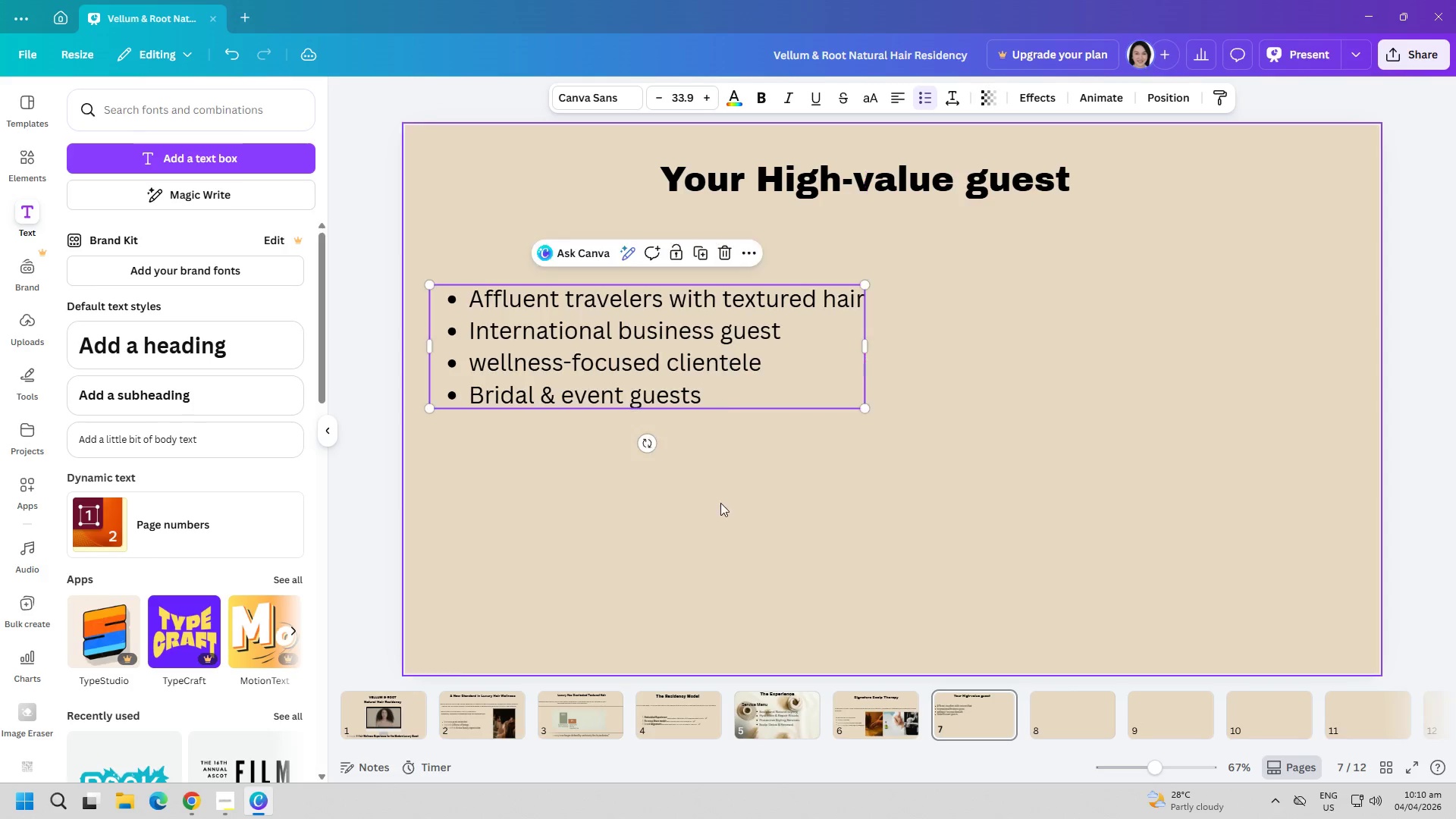 
left_click([721, 522])
 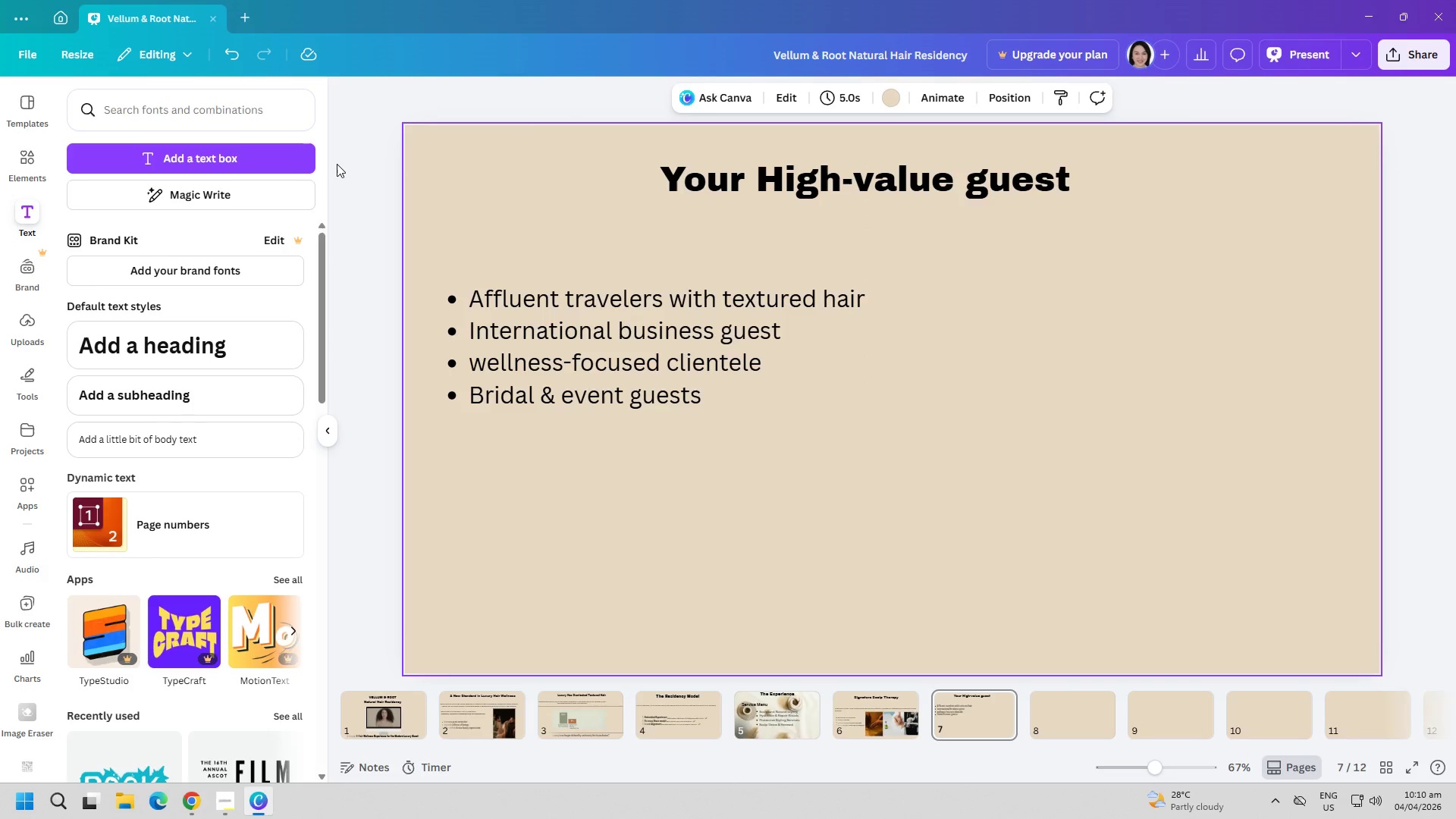 
left_click([296, 164])
 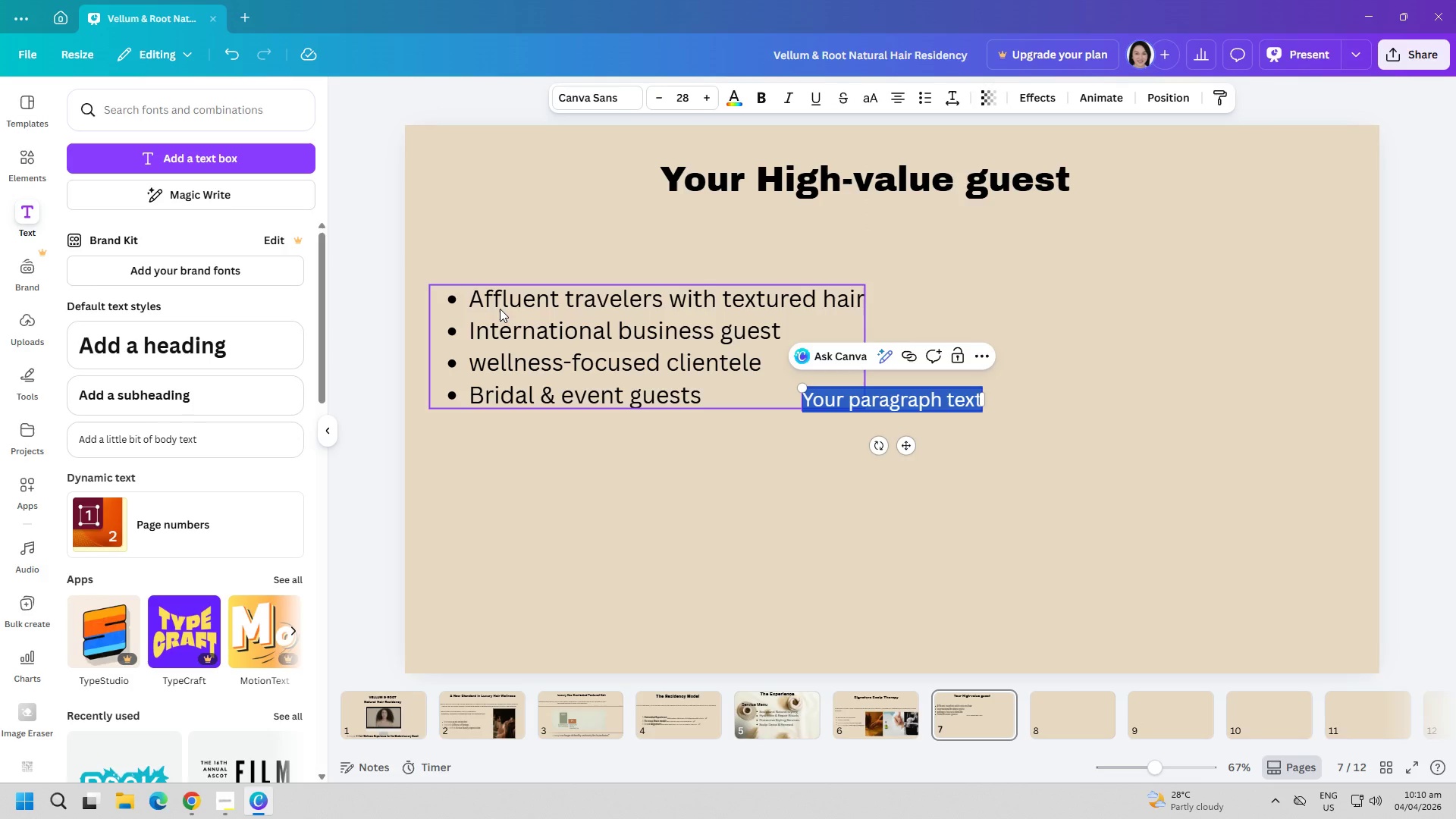 
type(This aude)
key(Backspace)
type(ience is underserved, loyal .)
key(Backspace)
key(Backspace)
type(, and high-spending when )
 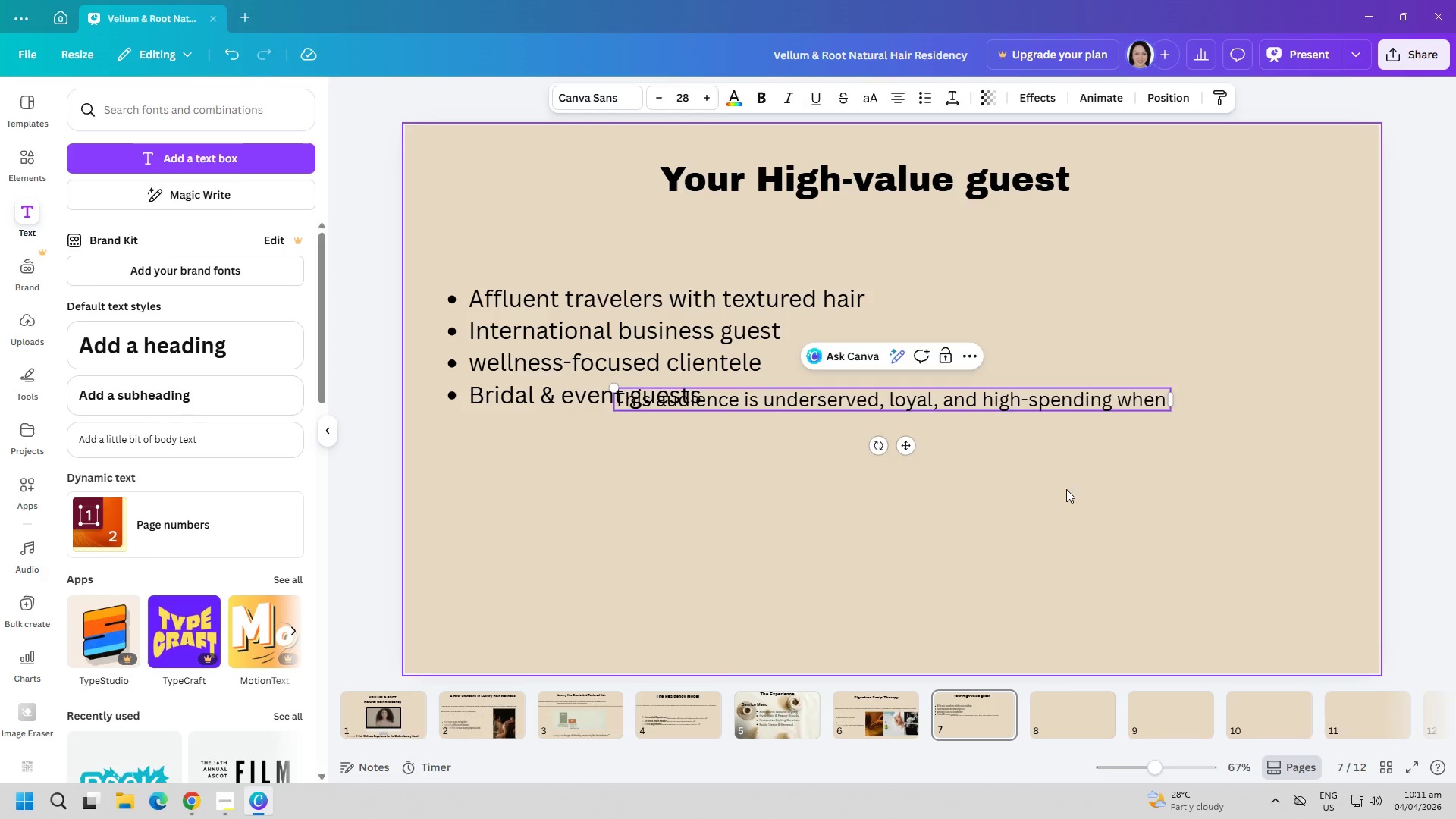 
left_click_drag(start_coordinate=[1033, 403], to_coordinate=[956, 520])
 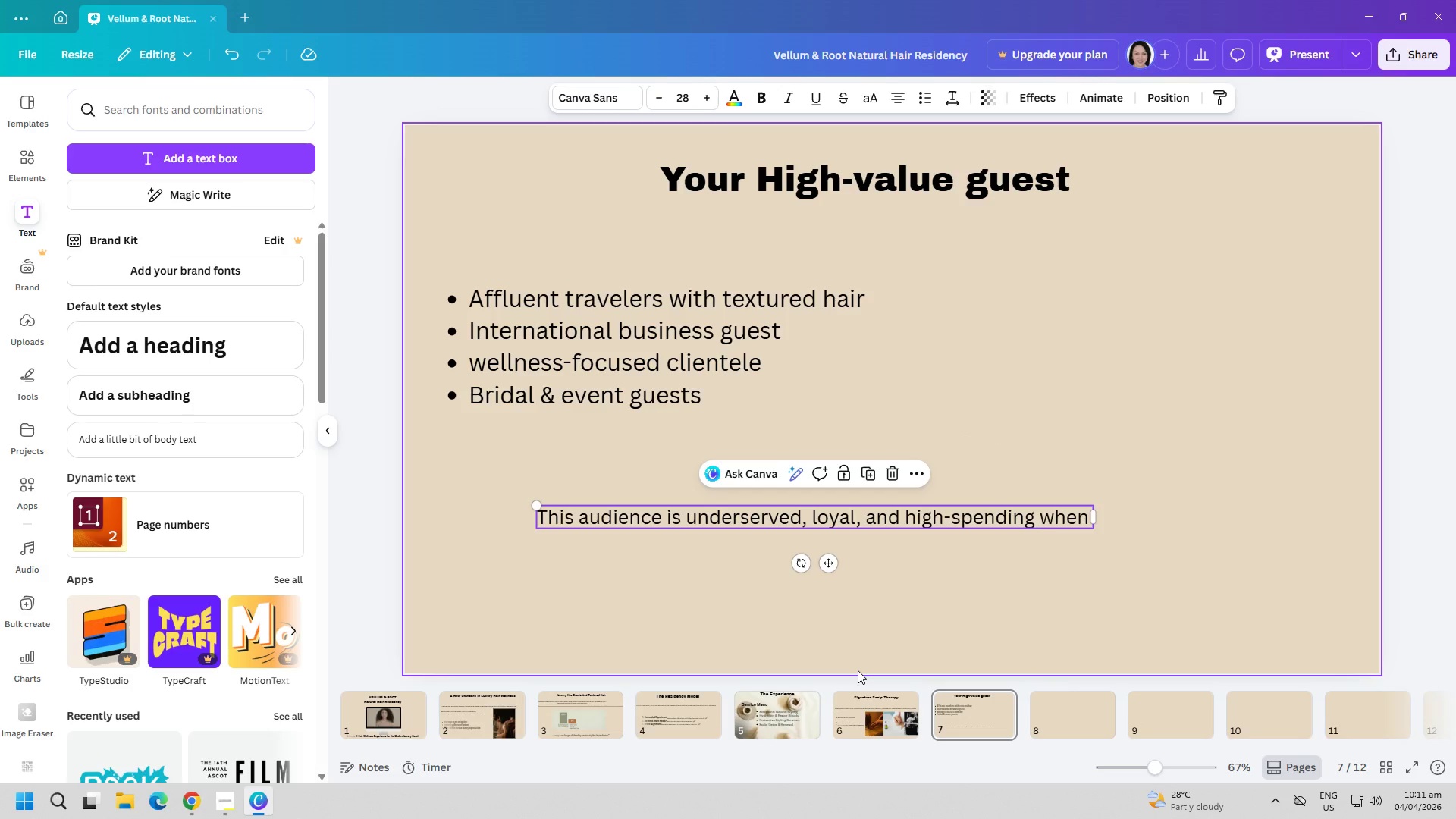 
left_click([1081, 510])
 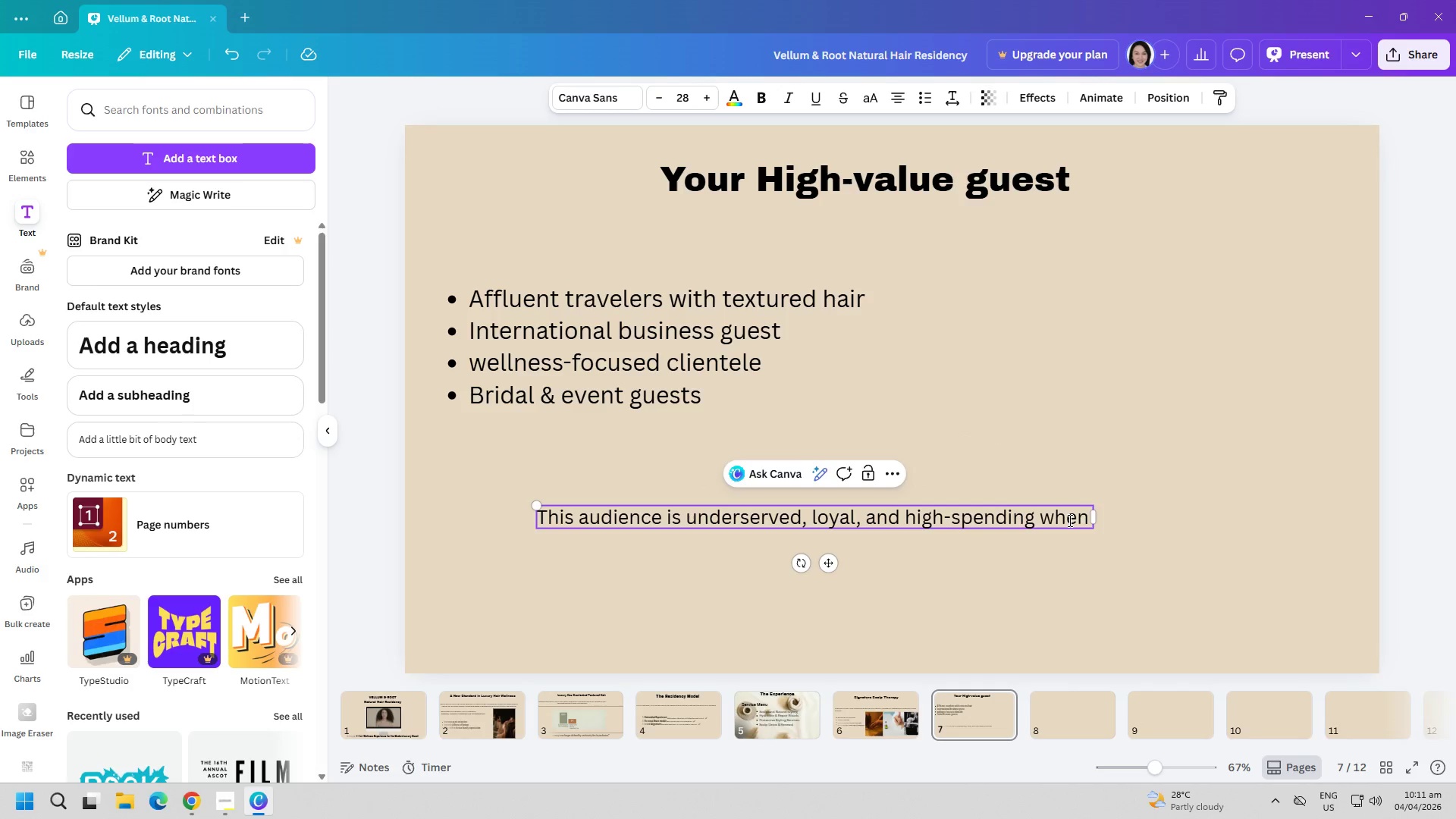 
key(ArrowRight)
 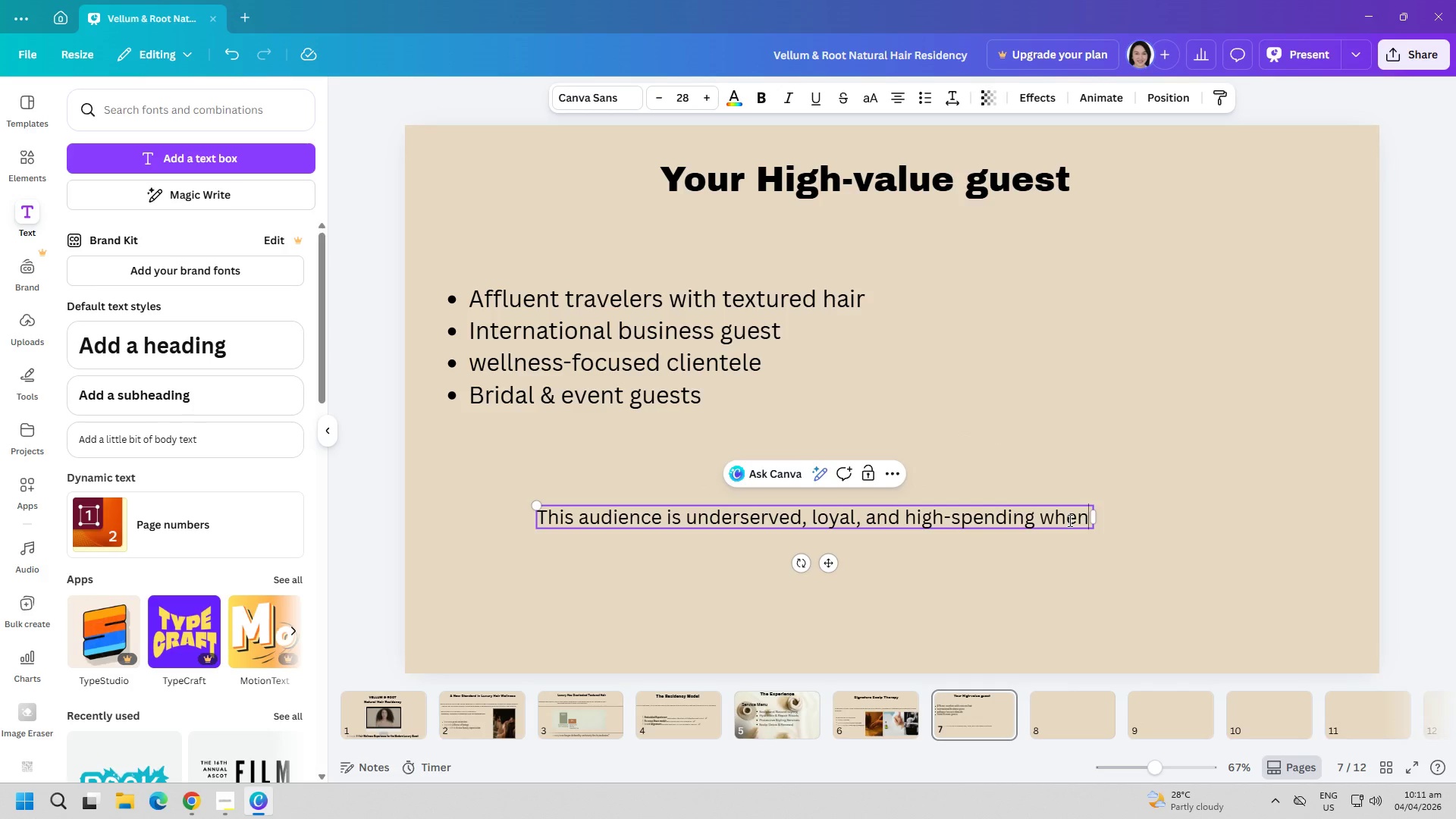 
type( properly catered to.)
 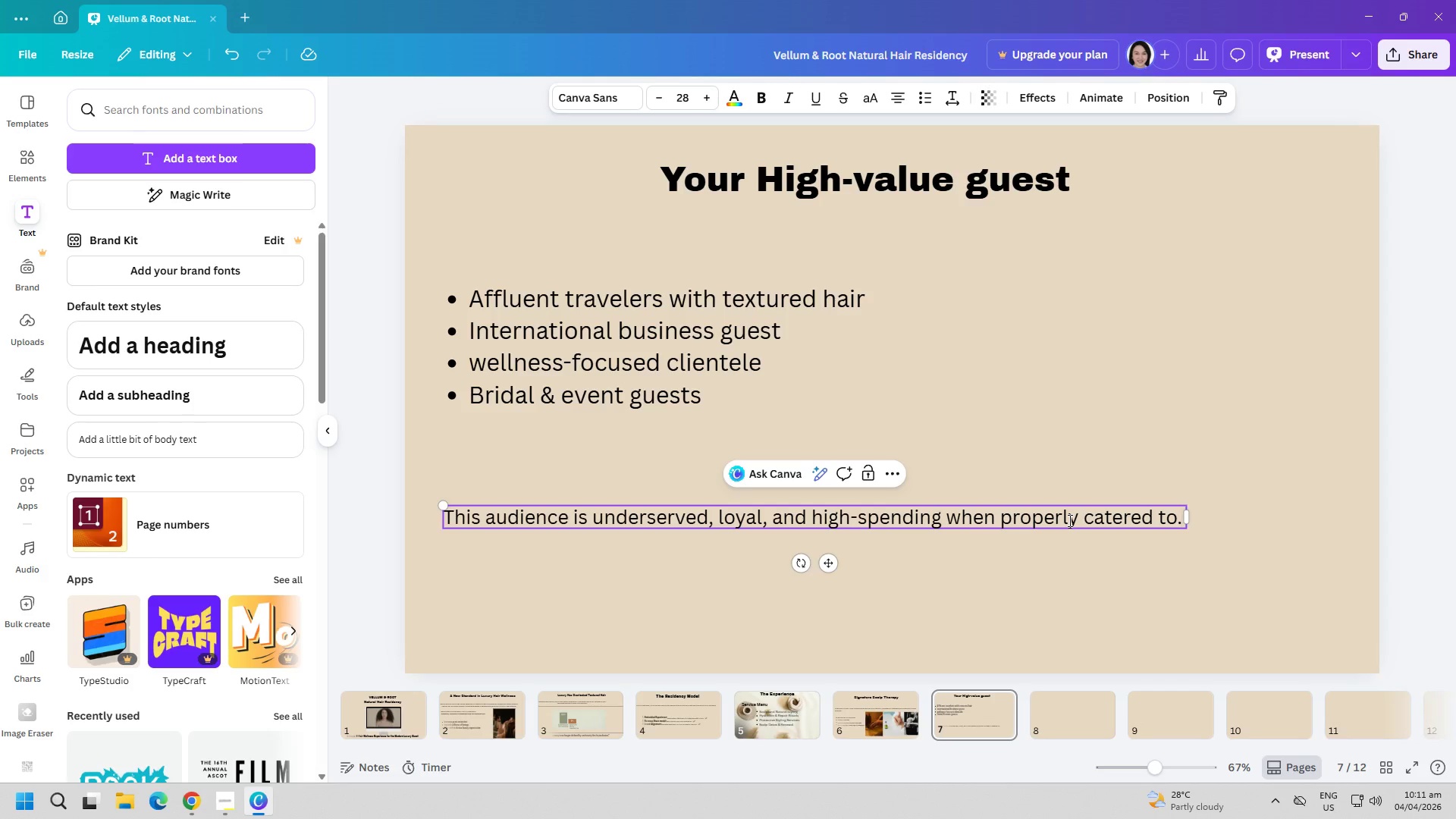 
wait(8.73)
 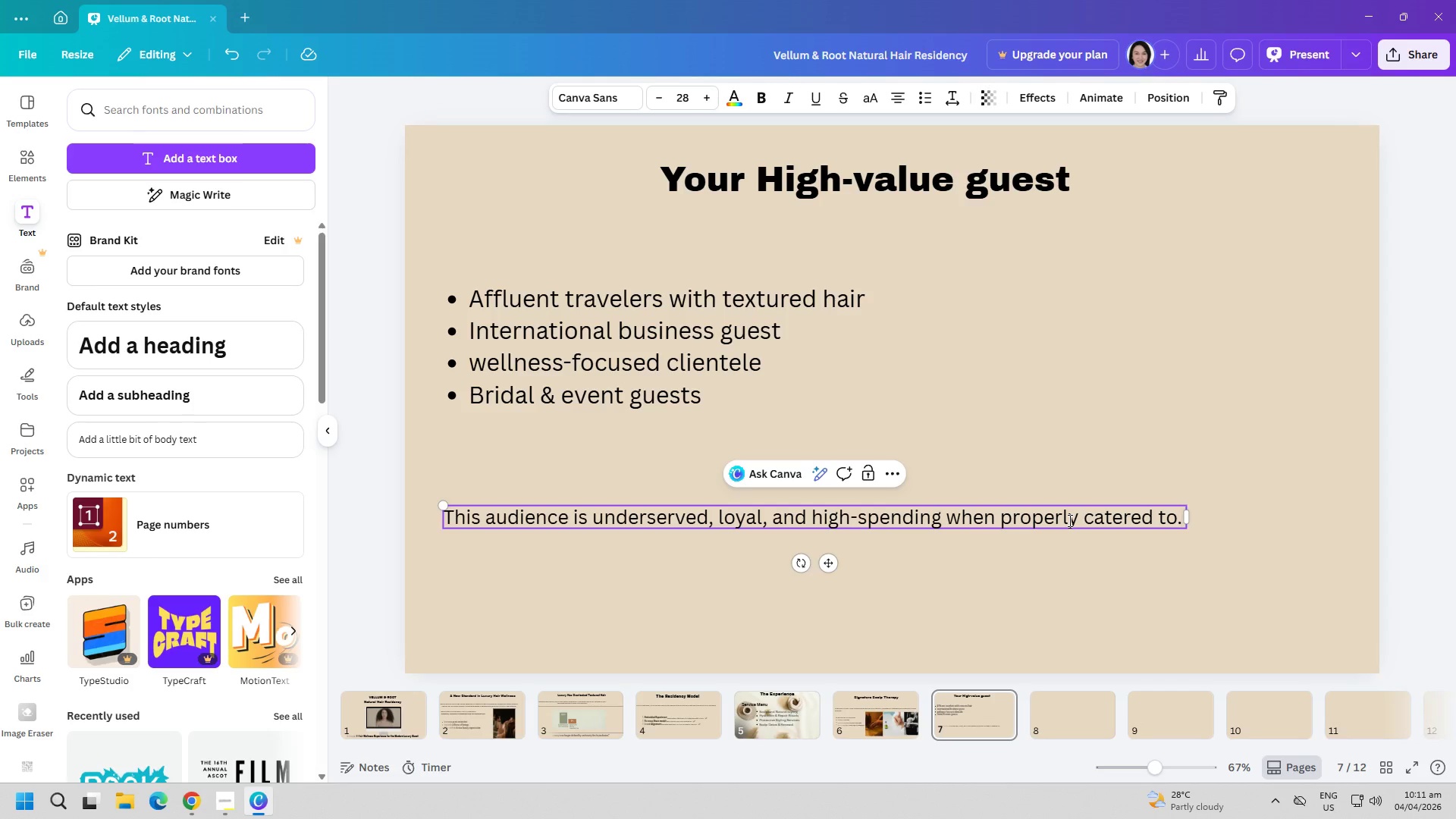 
left_click([611, 529])
 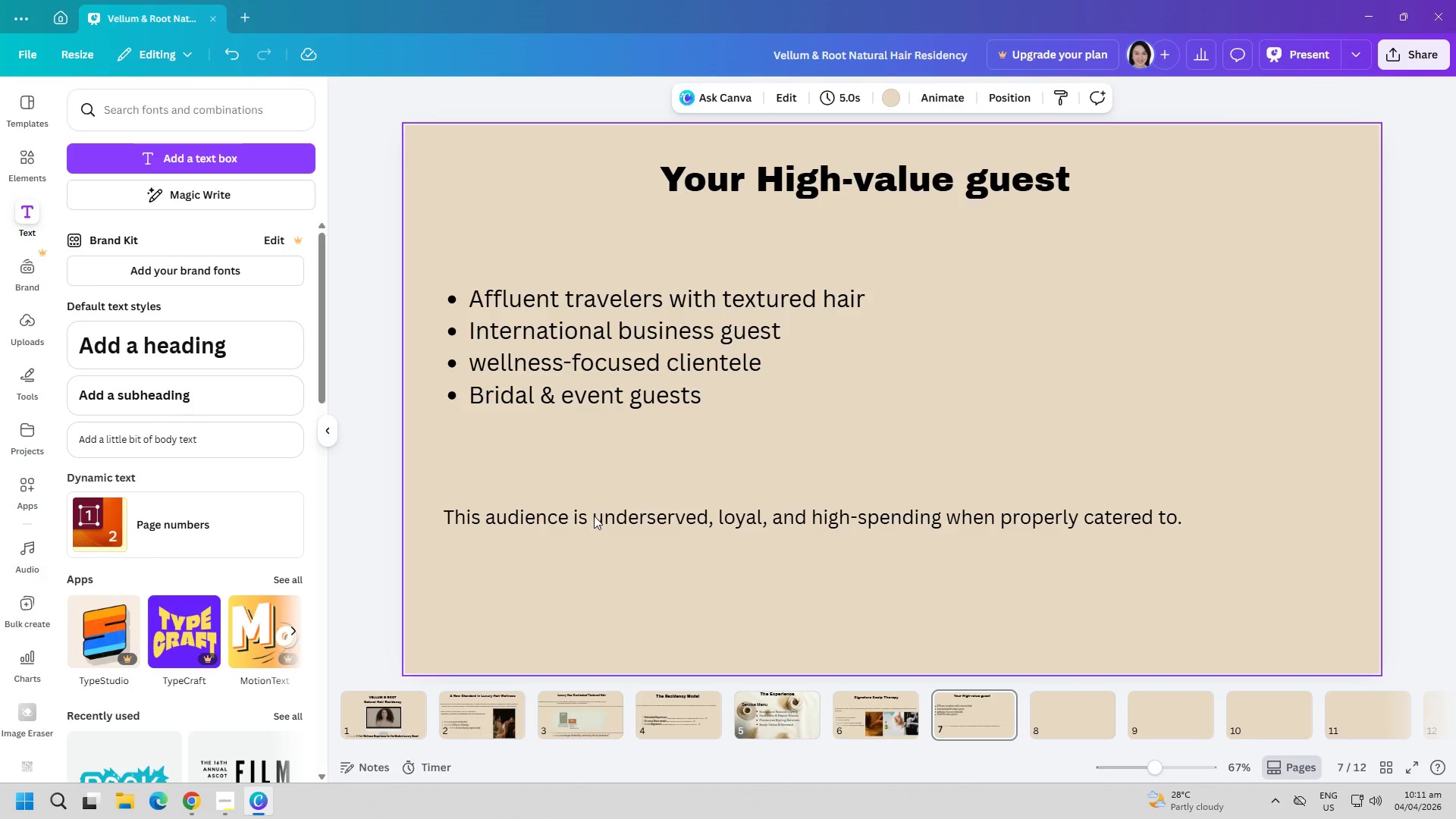 
left_click([594, 513])
 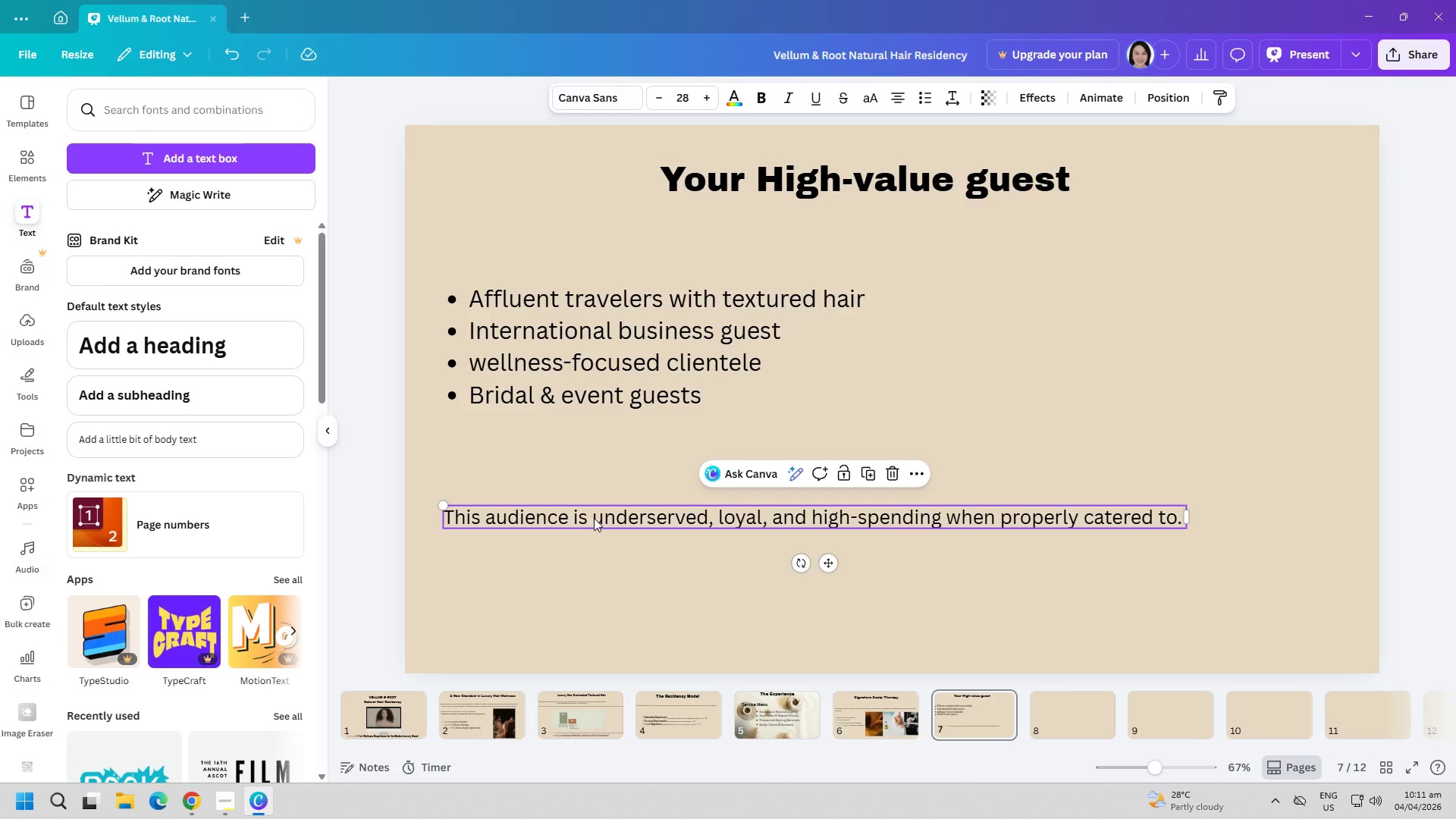 
left_click([594, 518])
 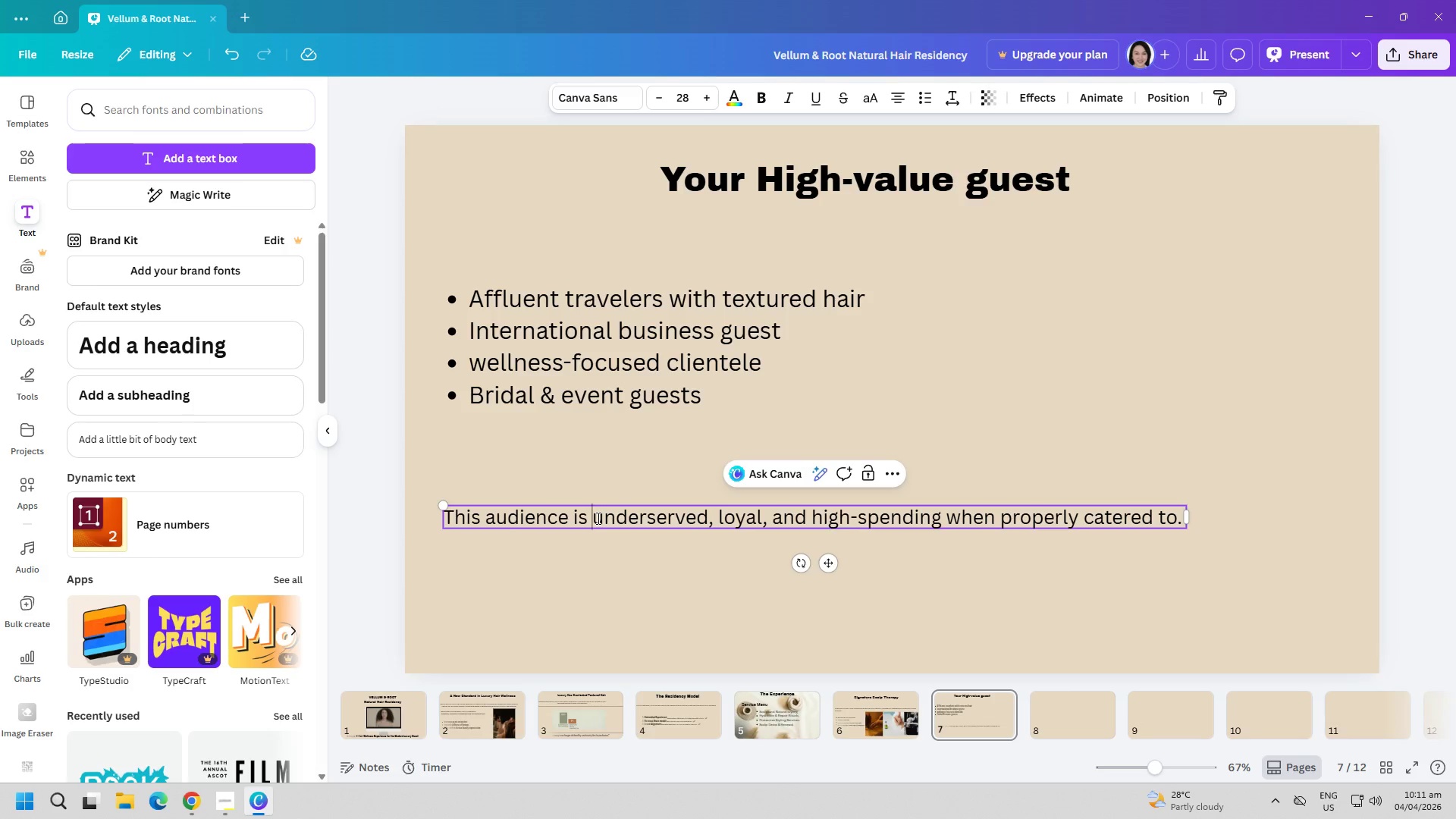 
left_click_drag(start_coordinate=[597, 518], to_coordinate=[1175, 513])
 